 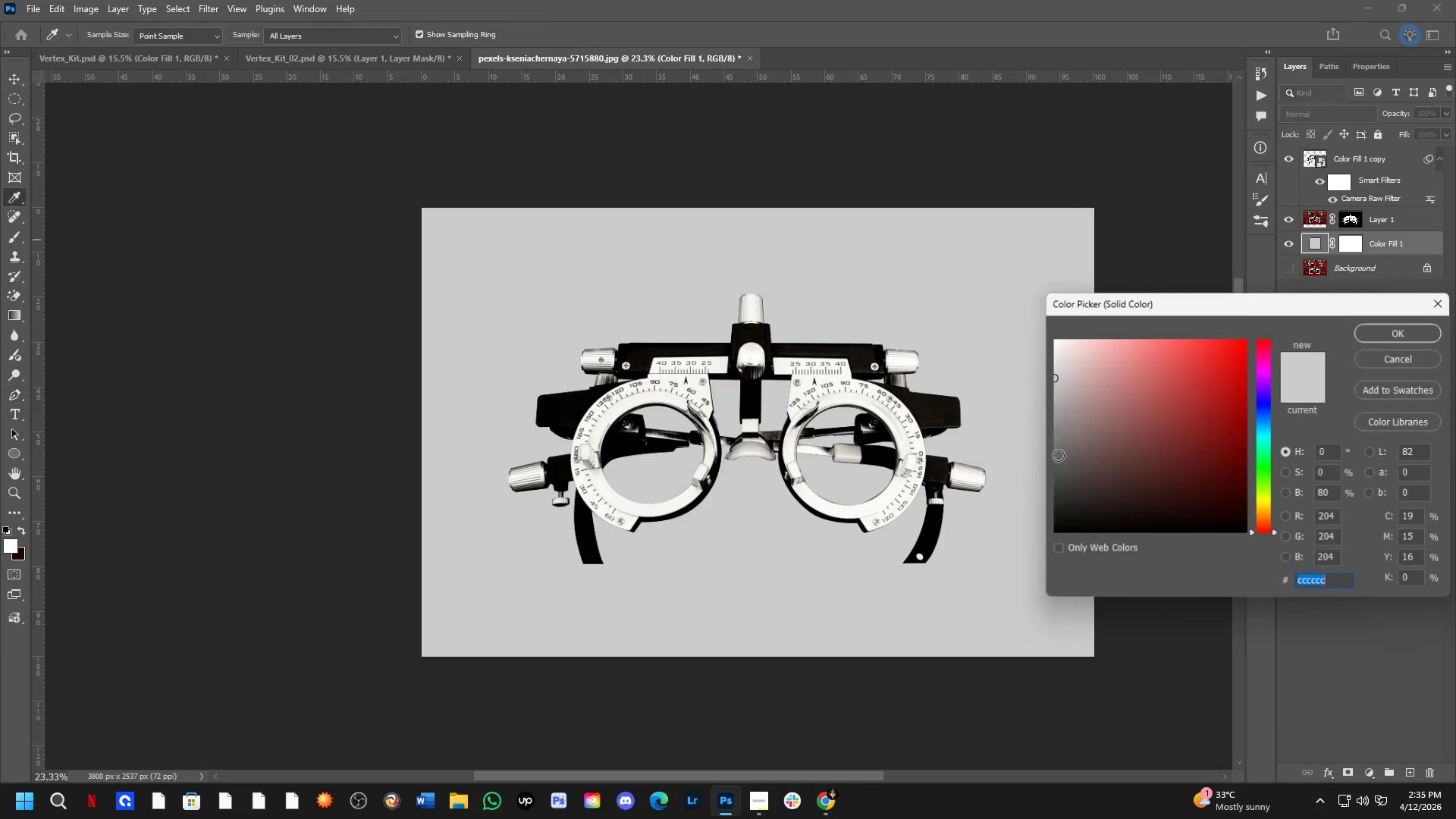 
left_click_drag(start_coordinate=[1058, 364], to_coordinate=[1042, 353])
 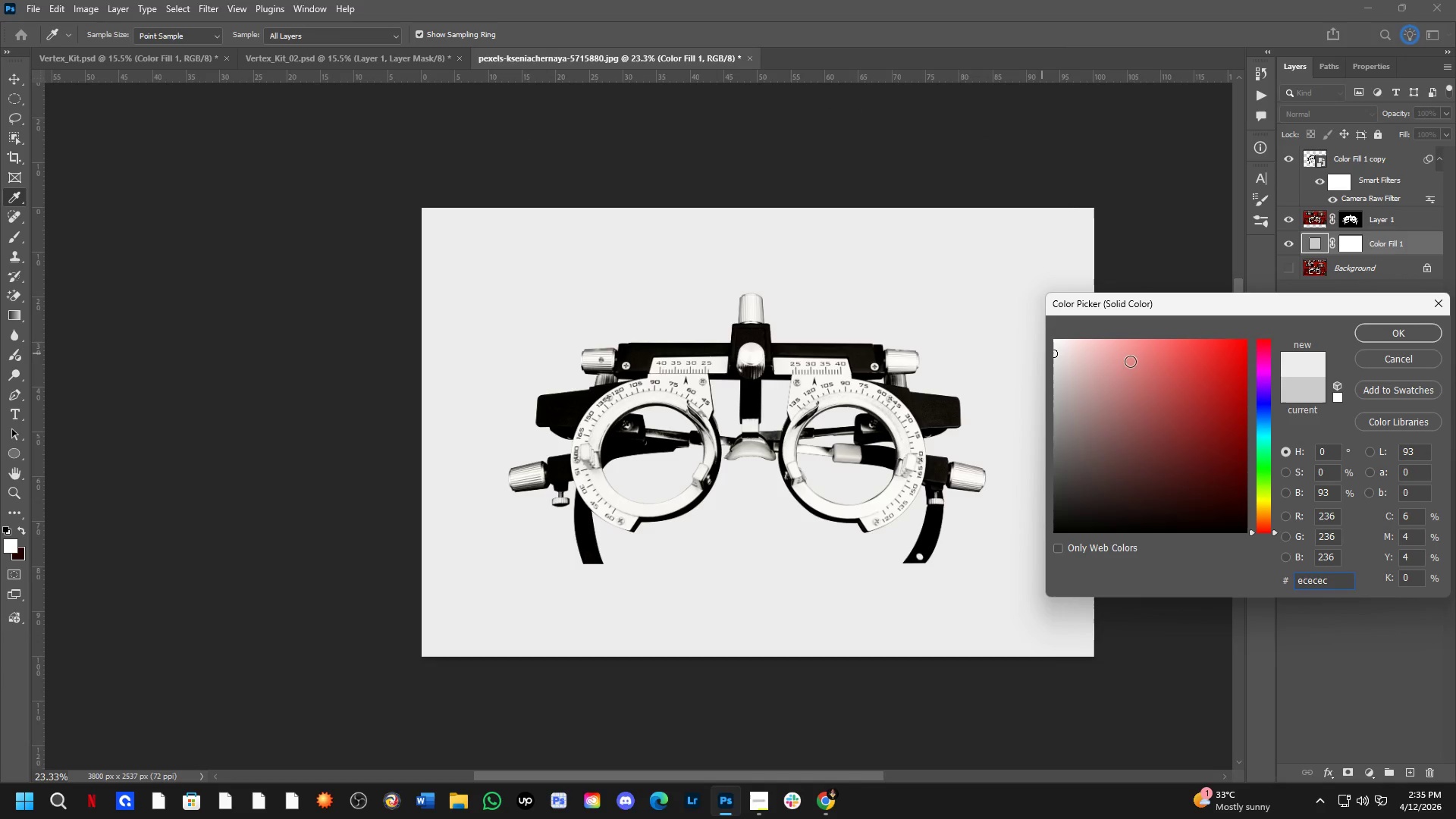 
left_click_drag(start_coordinate=[1049, 359], to_coordinate=[1042, 361])
 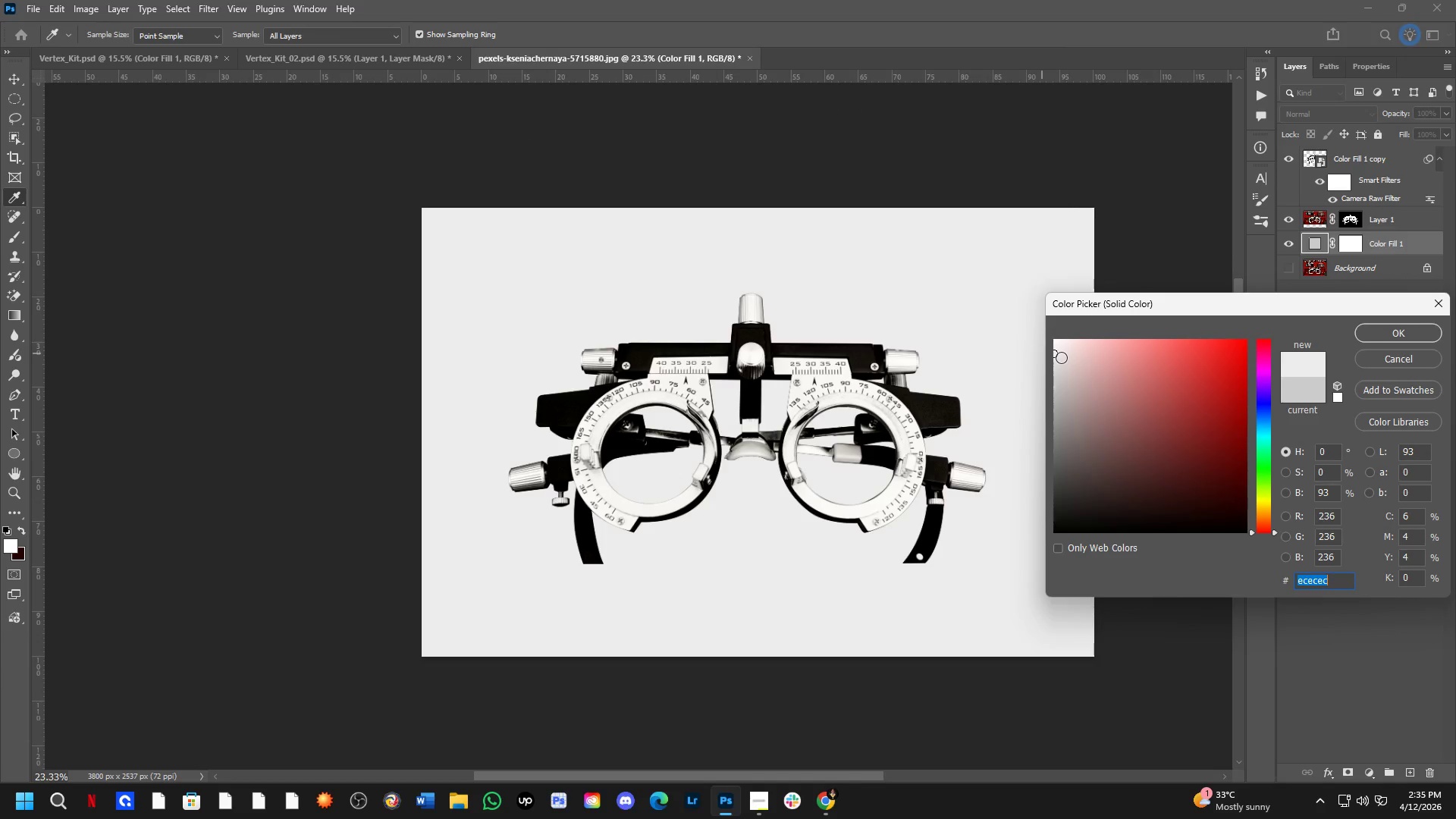 
left_click_drag(start_coordinate=[1061, 357], to_coordinate=[1043, 358])
 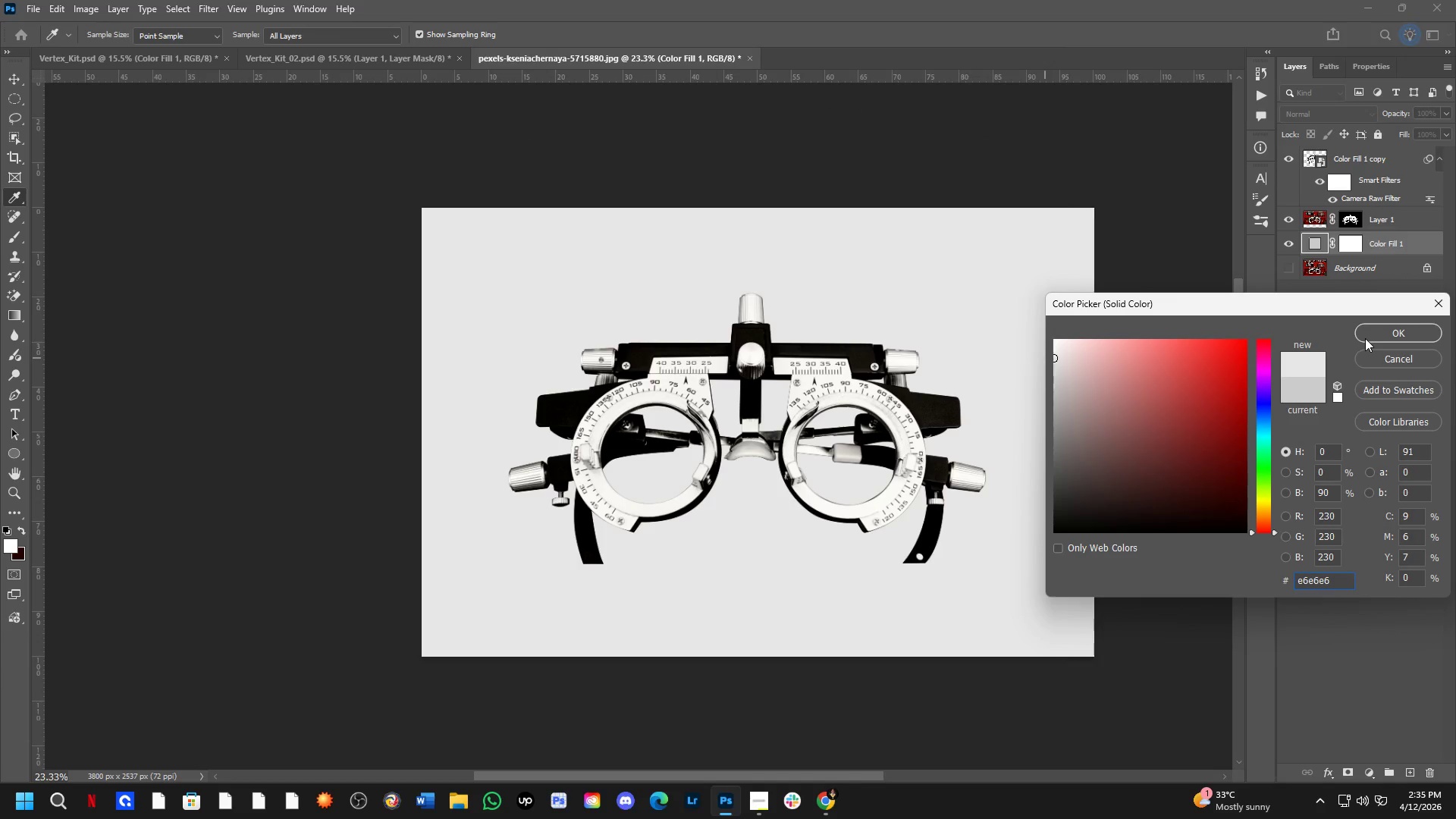 
left_click_drag(start_coordinate=[1366, 335], to_coordinate=[1360, 485])
 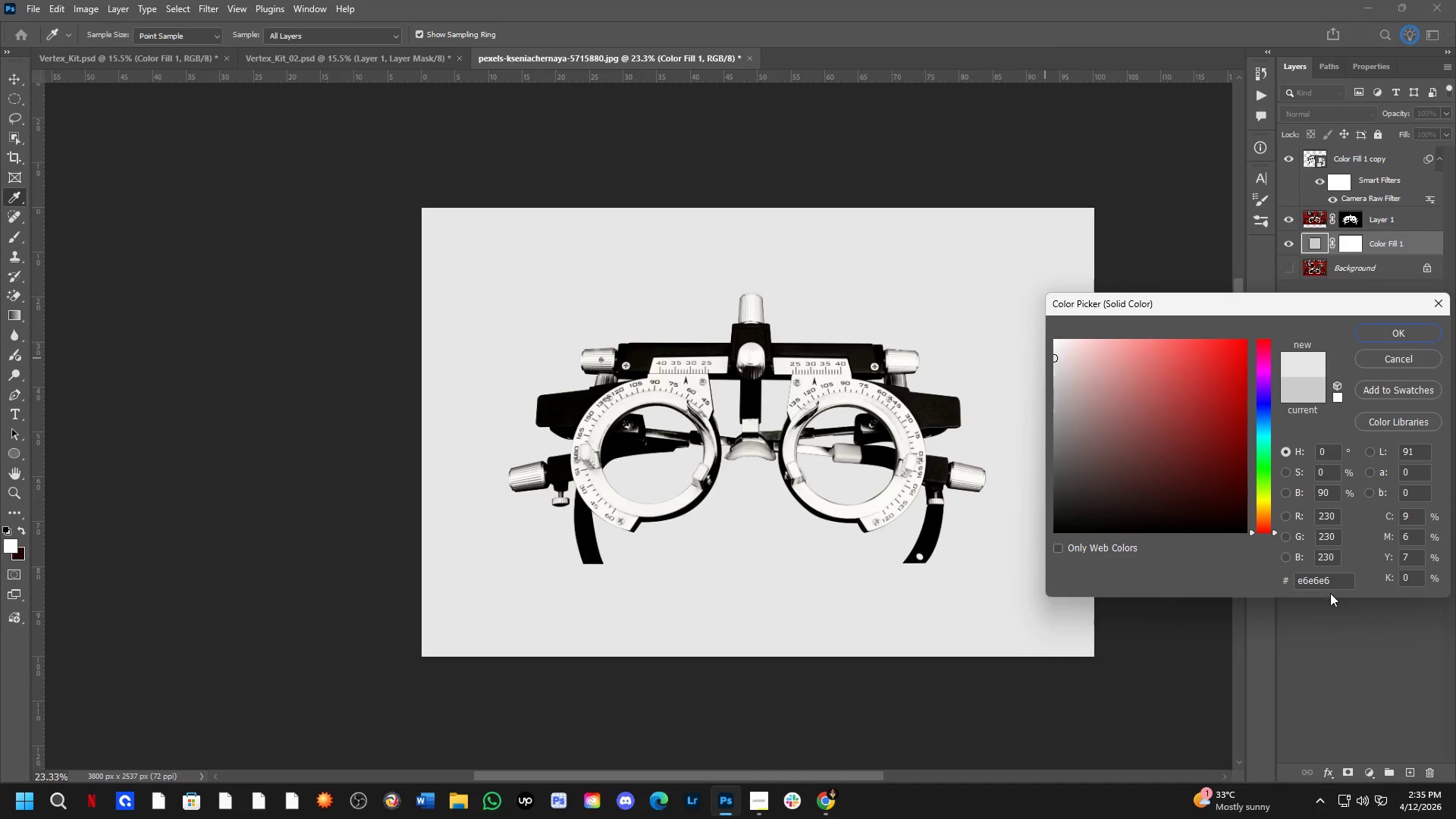 
left_click_drag(start_coordinate=[1341, 578], to_coordinate=[1236, 581])
 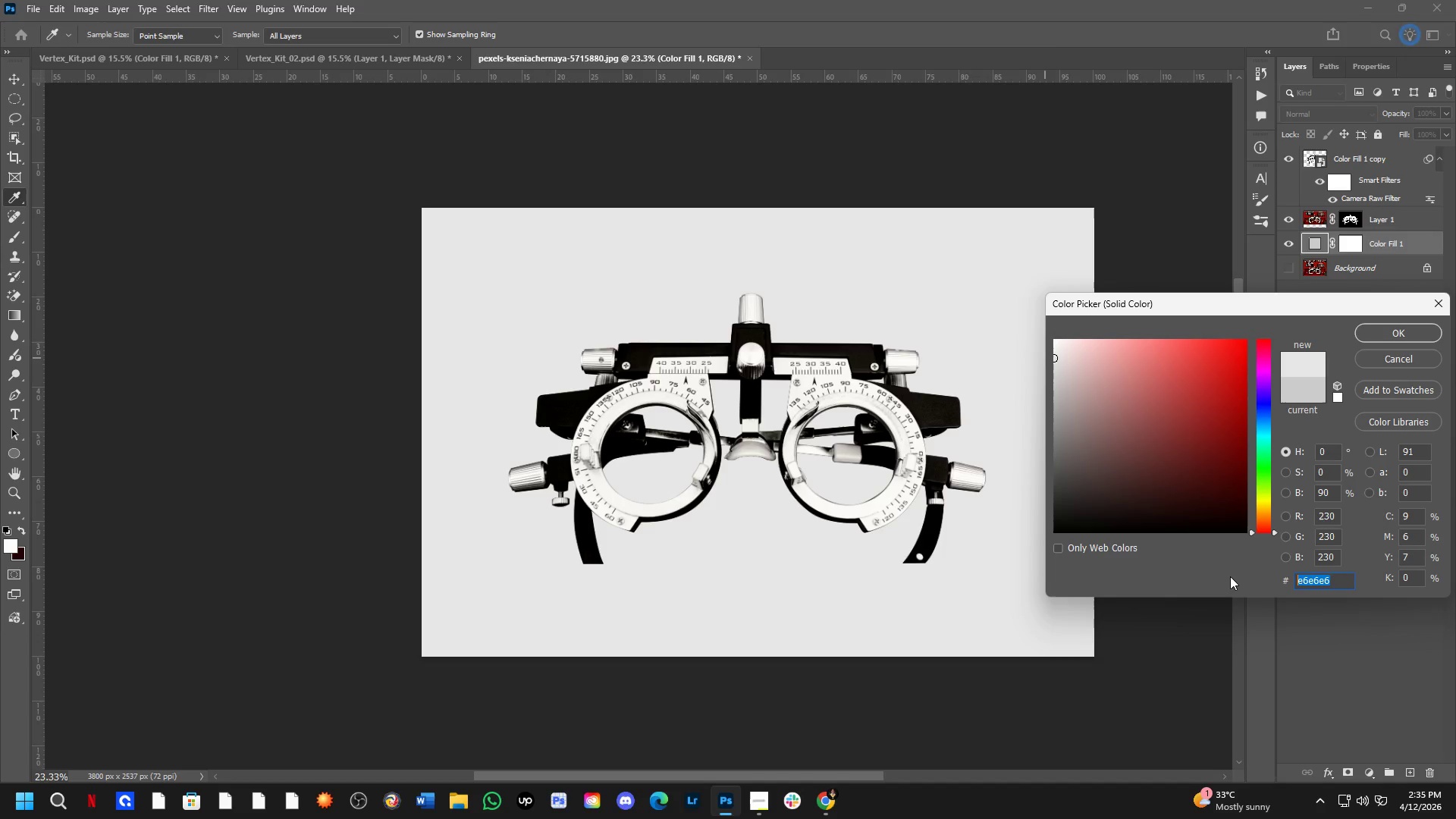 
key(Control+C)
 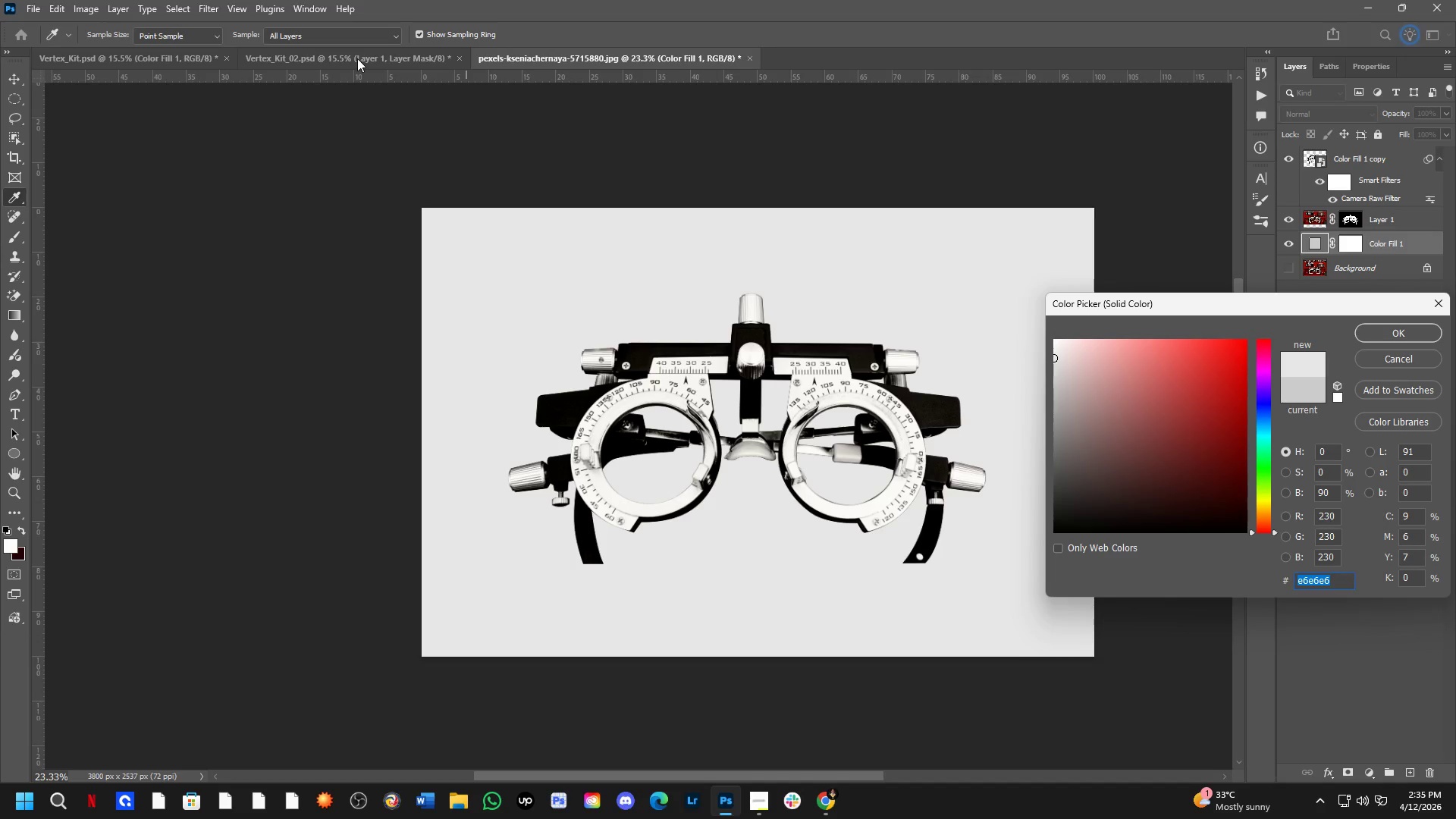 
double_click([357, 58])
 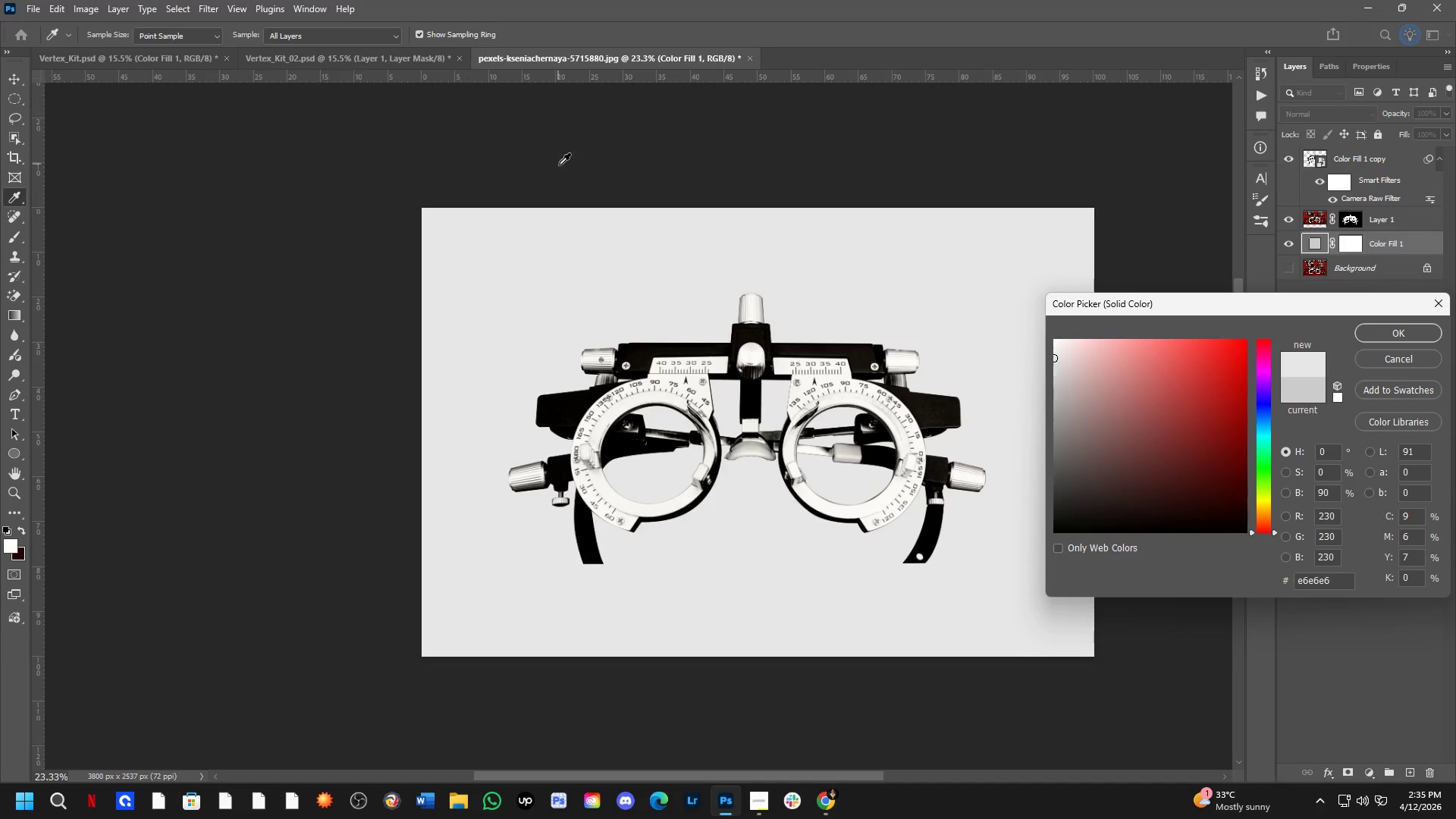 
key(NumpadEnter)
 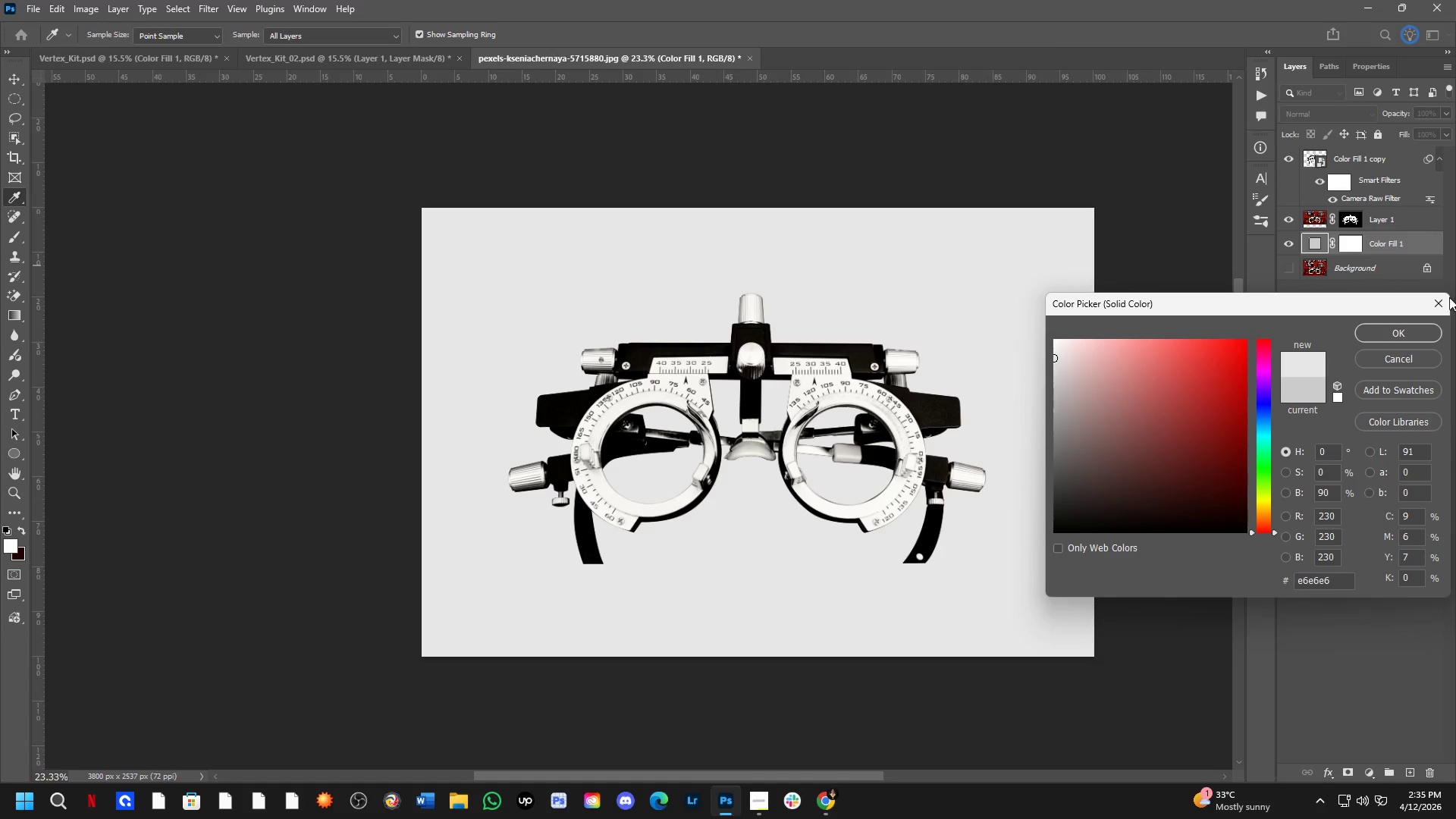 
left_click([1407, 334])
 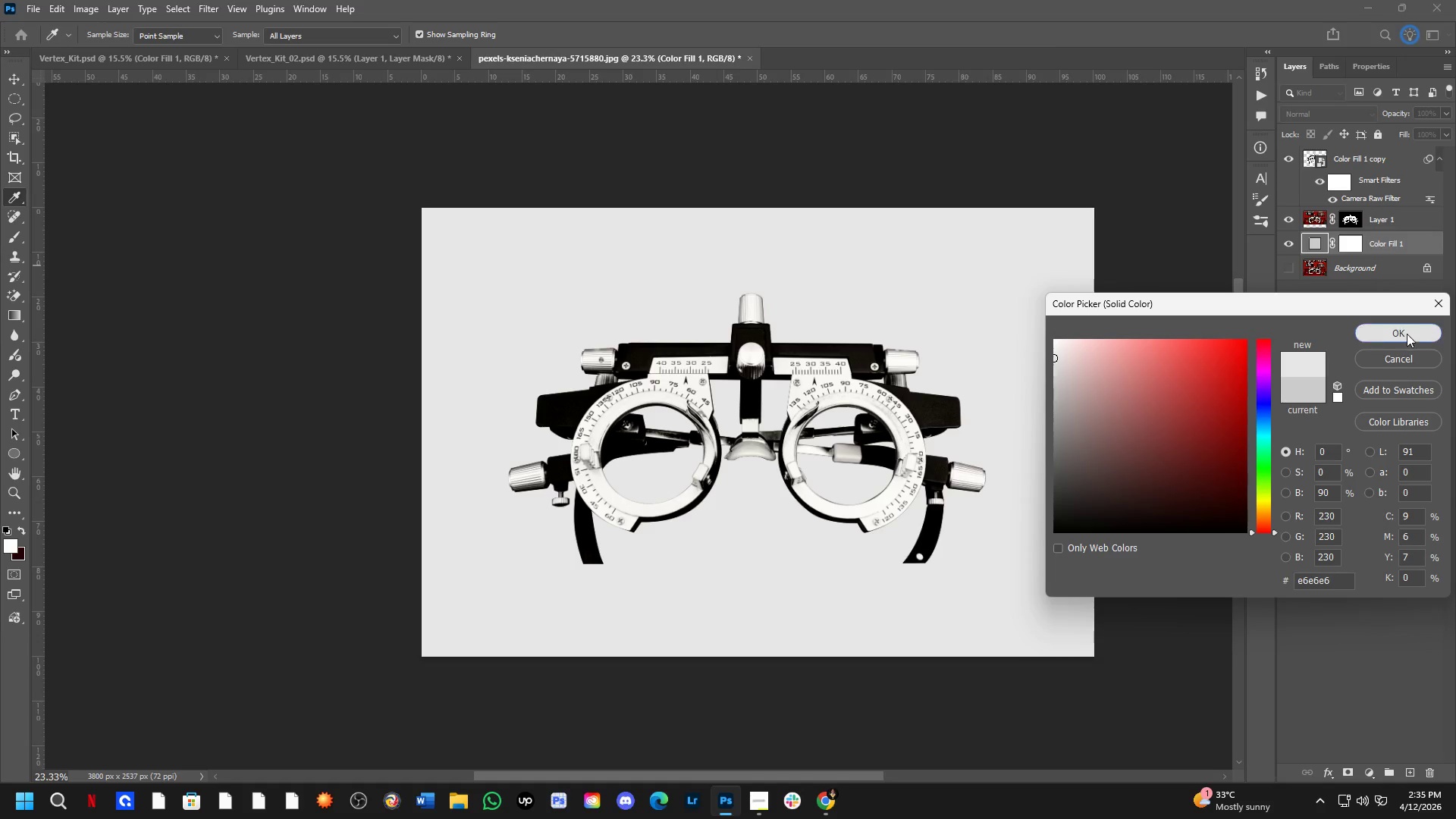 
key(Control+ControlLeft)
 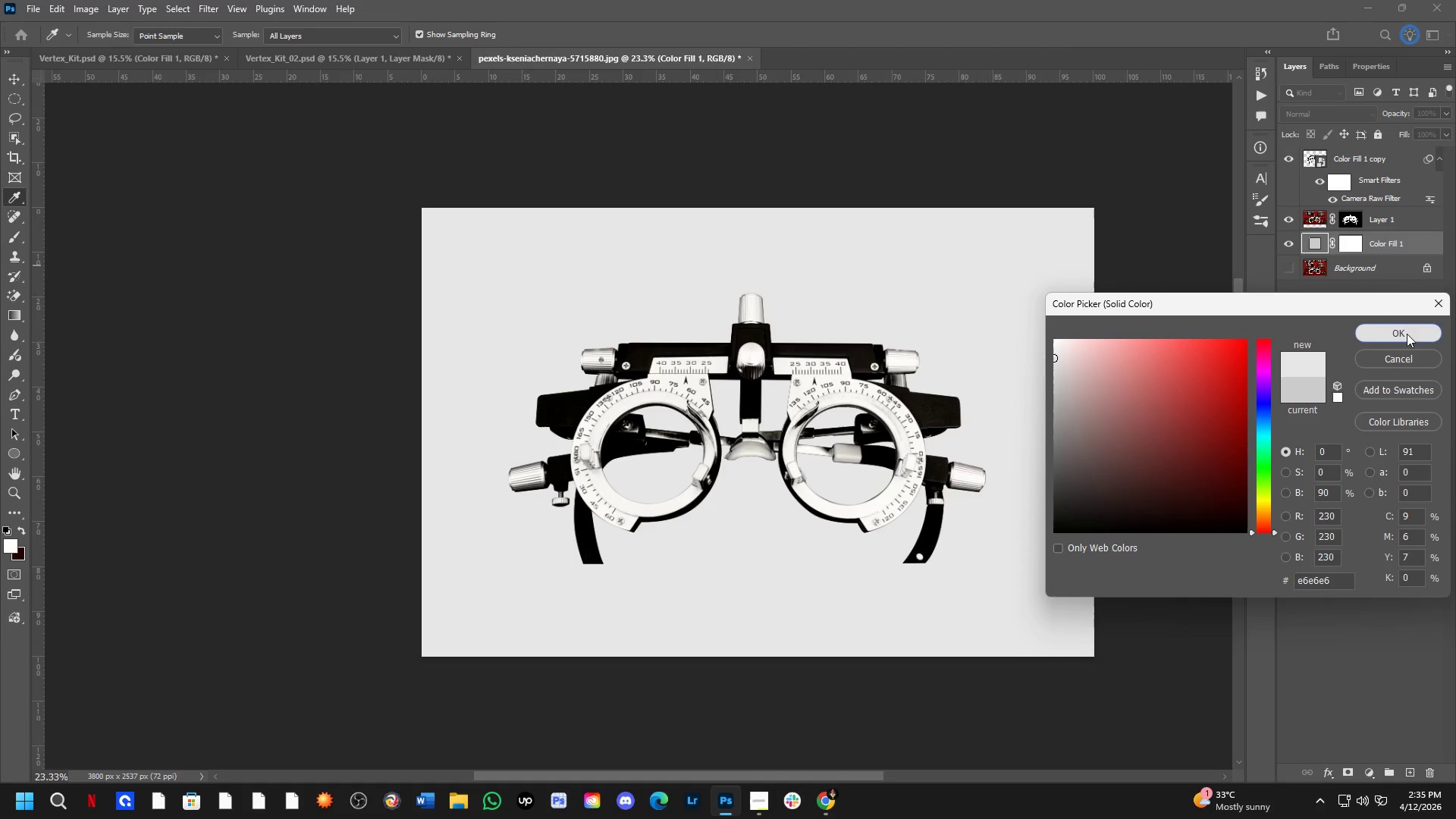 
key(Control+Tab)
 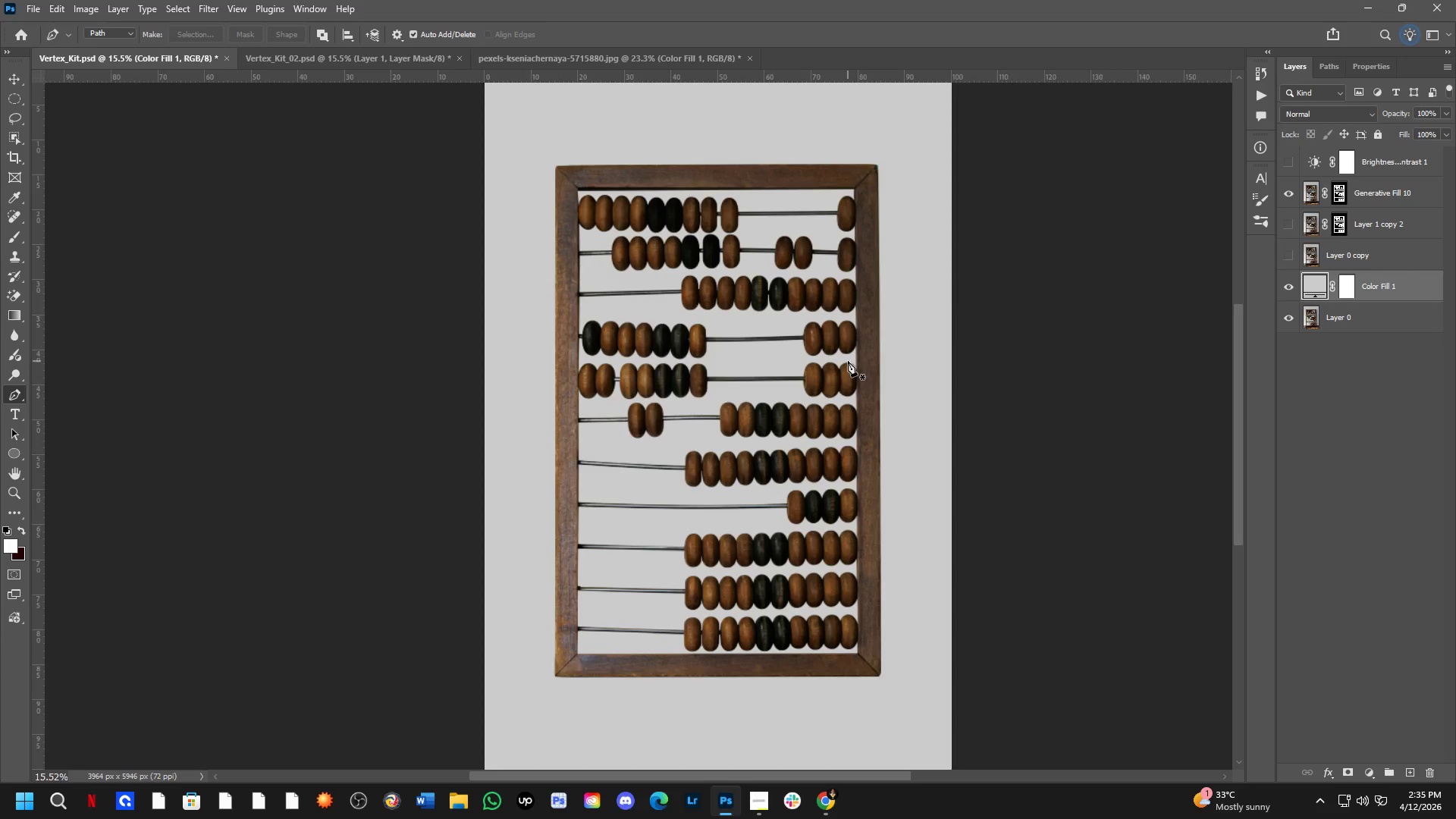 
left_click_drag(start_coordinate=[1311, 278], to_coordinate=[1398, 322])
 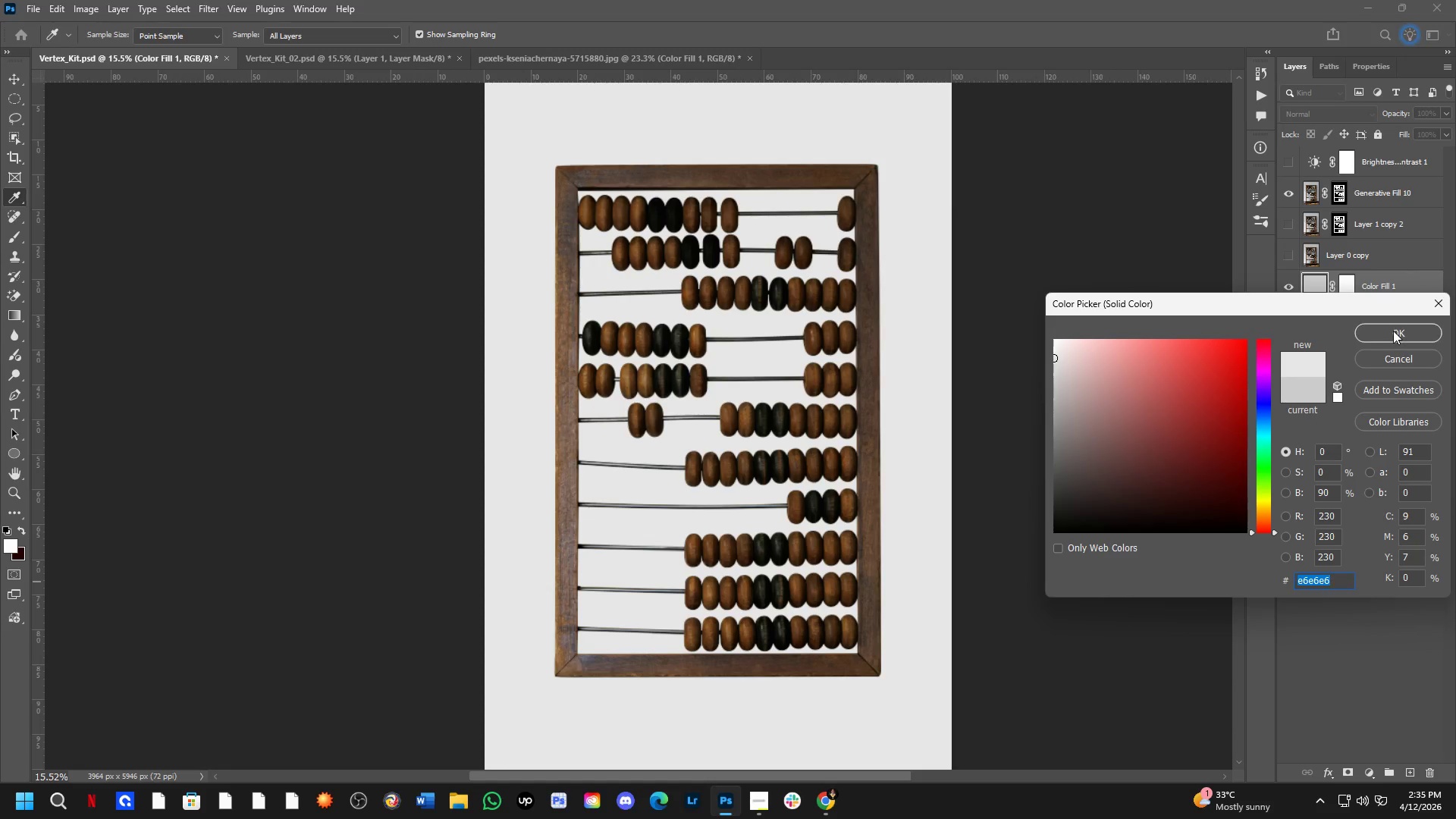 
key(Control+V)
 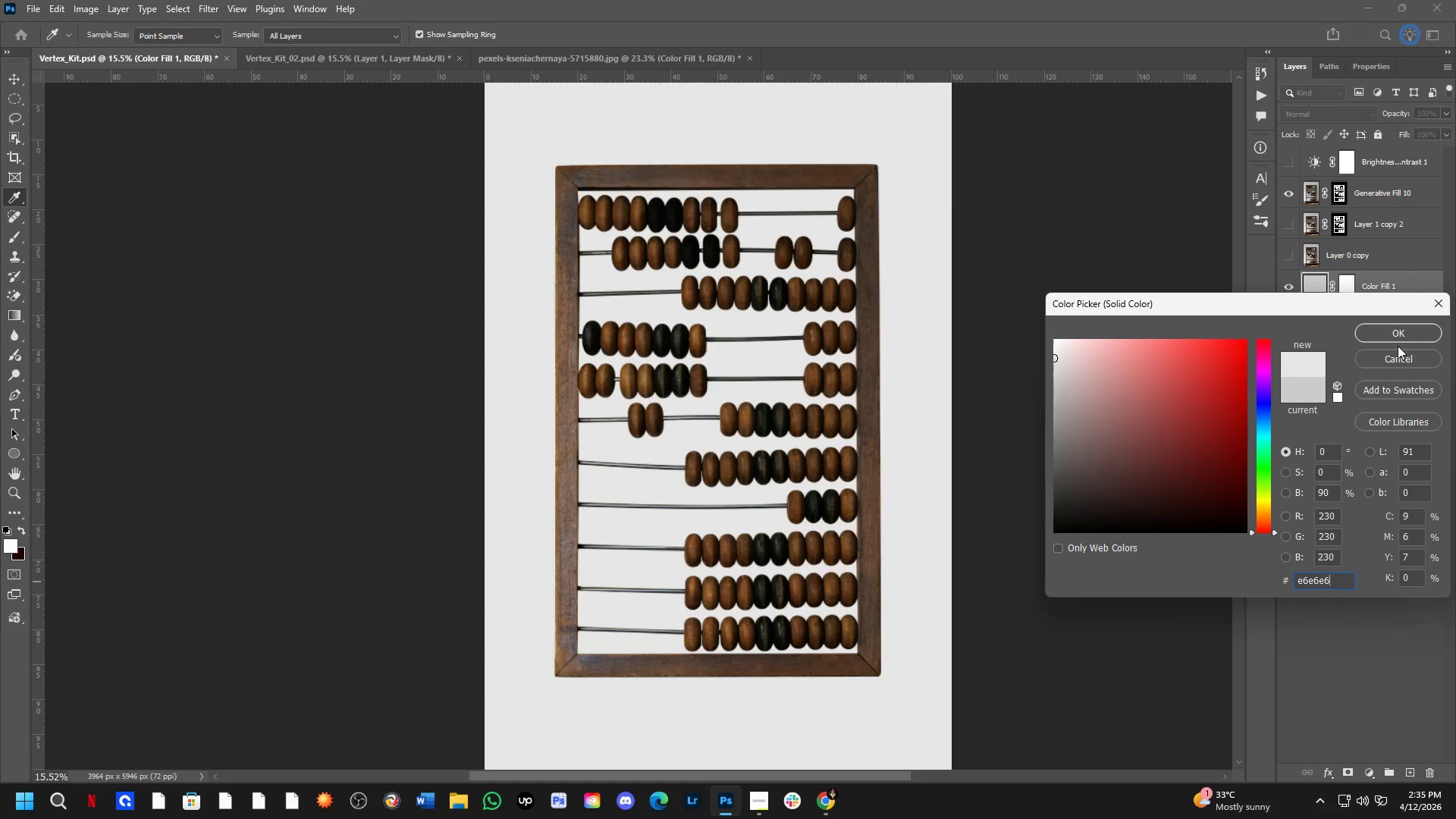 
left_click([1398, 322])
 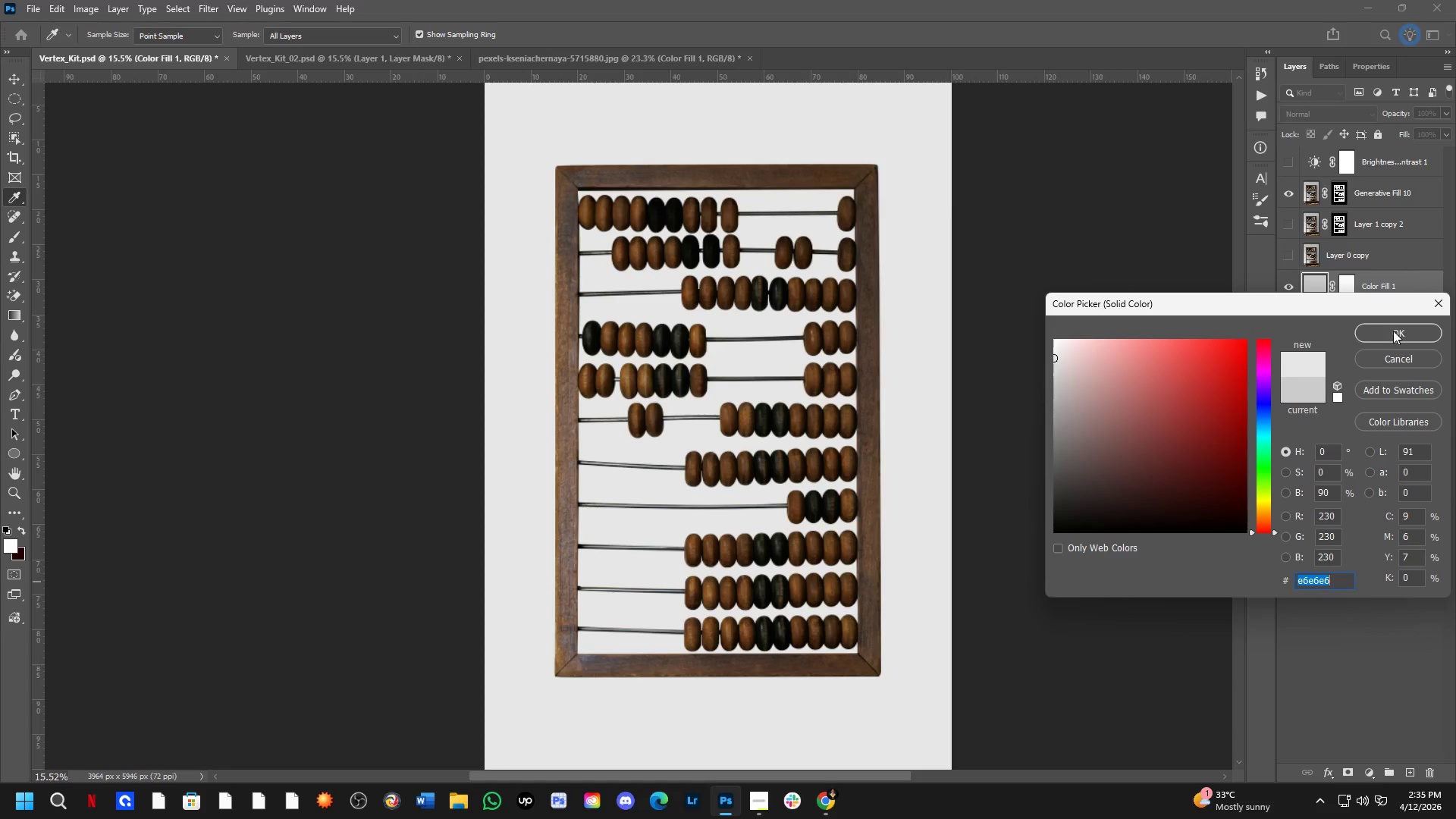 
left_click([1393, 331])
 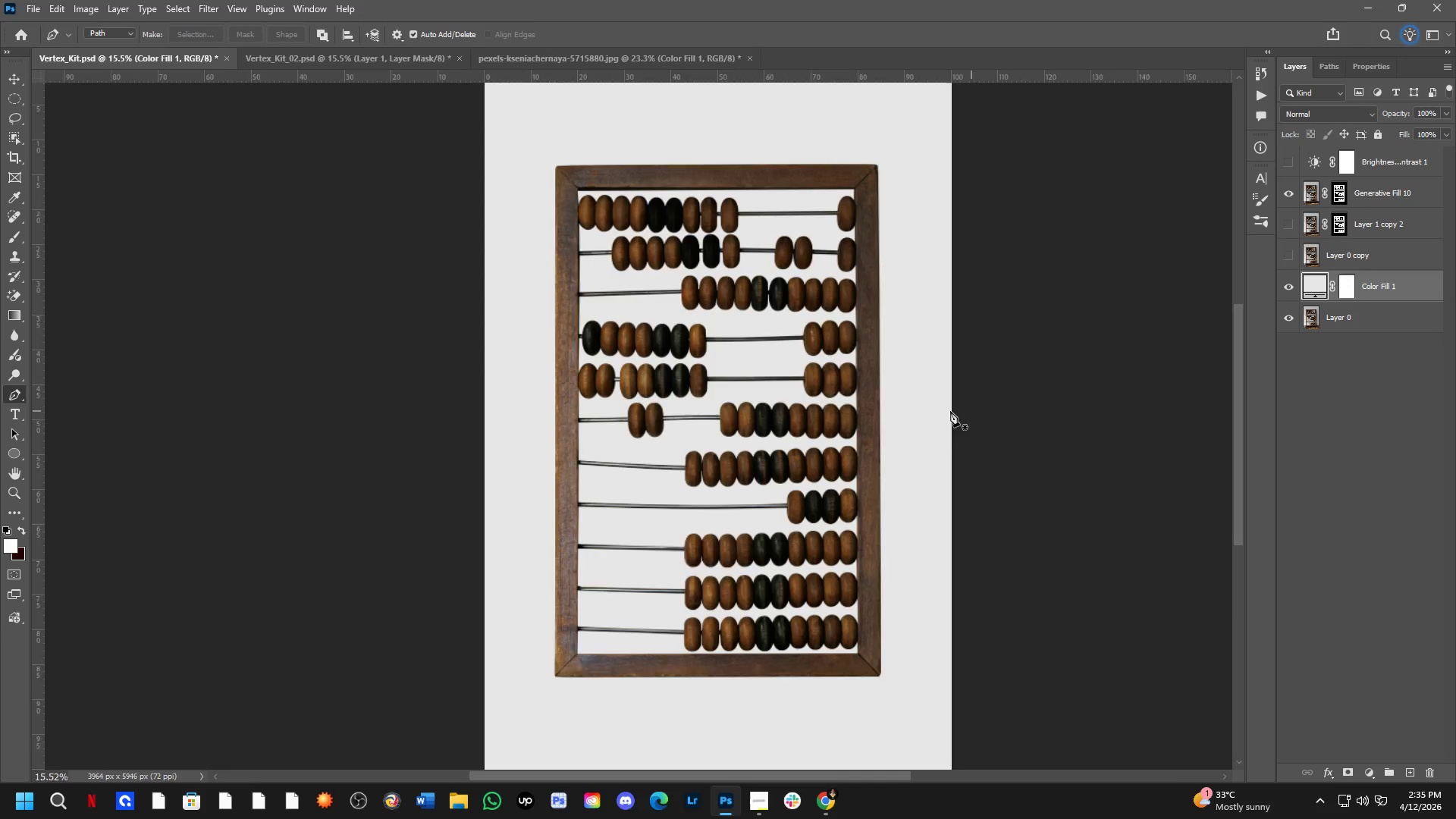 
scroll: coordinate [895, 434], scroll_direction: down, amount: 2.0
 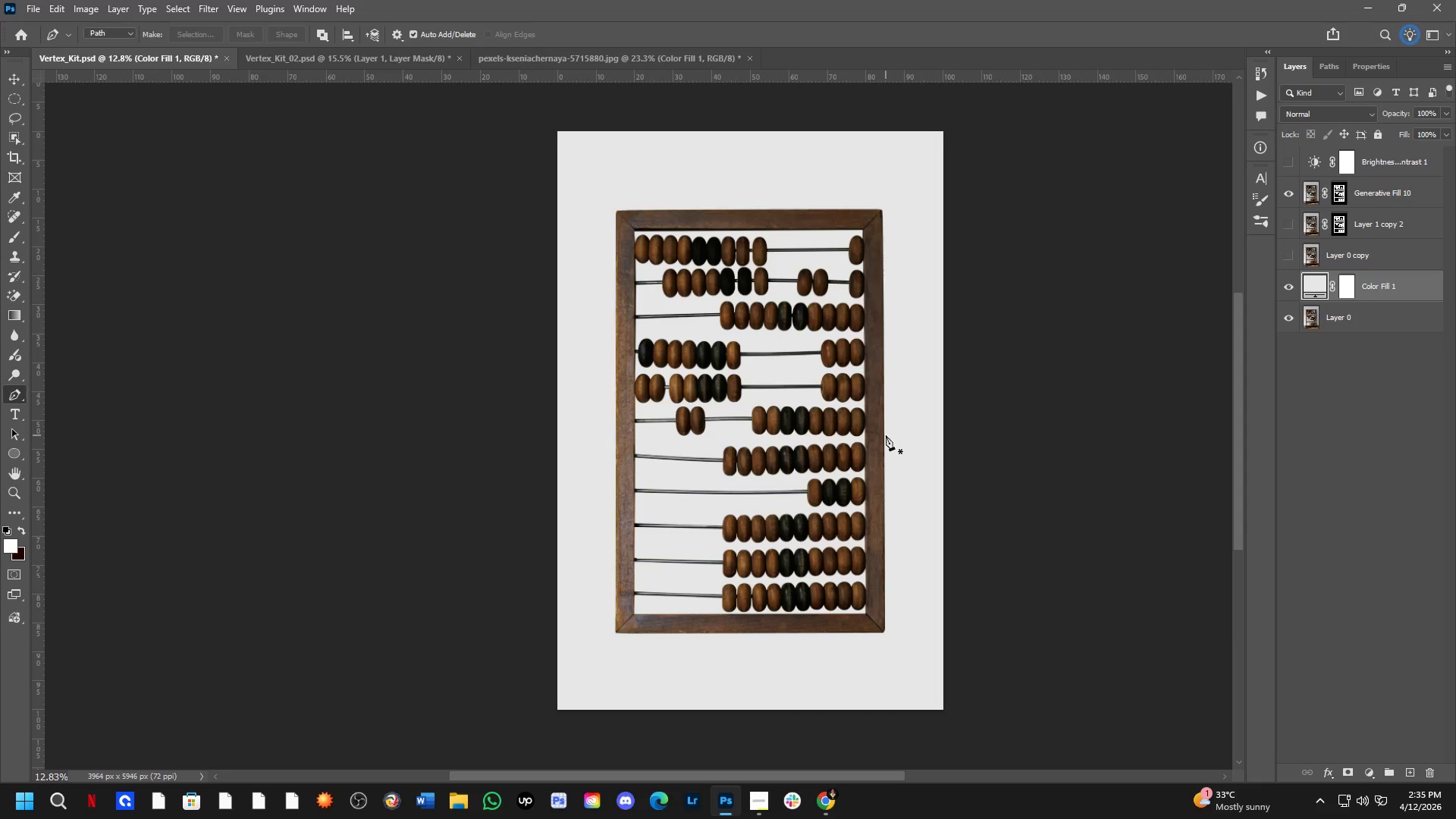 
scroll: coordinate [886, 435], scroll_direction: up, amount: 2.0
 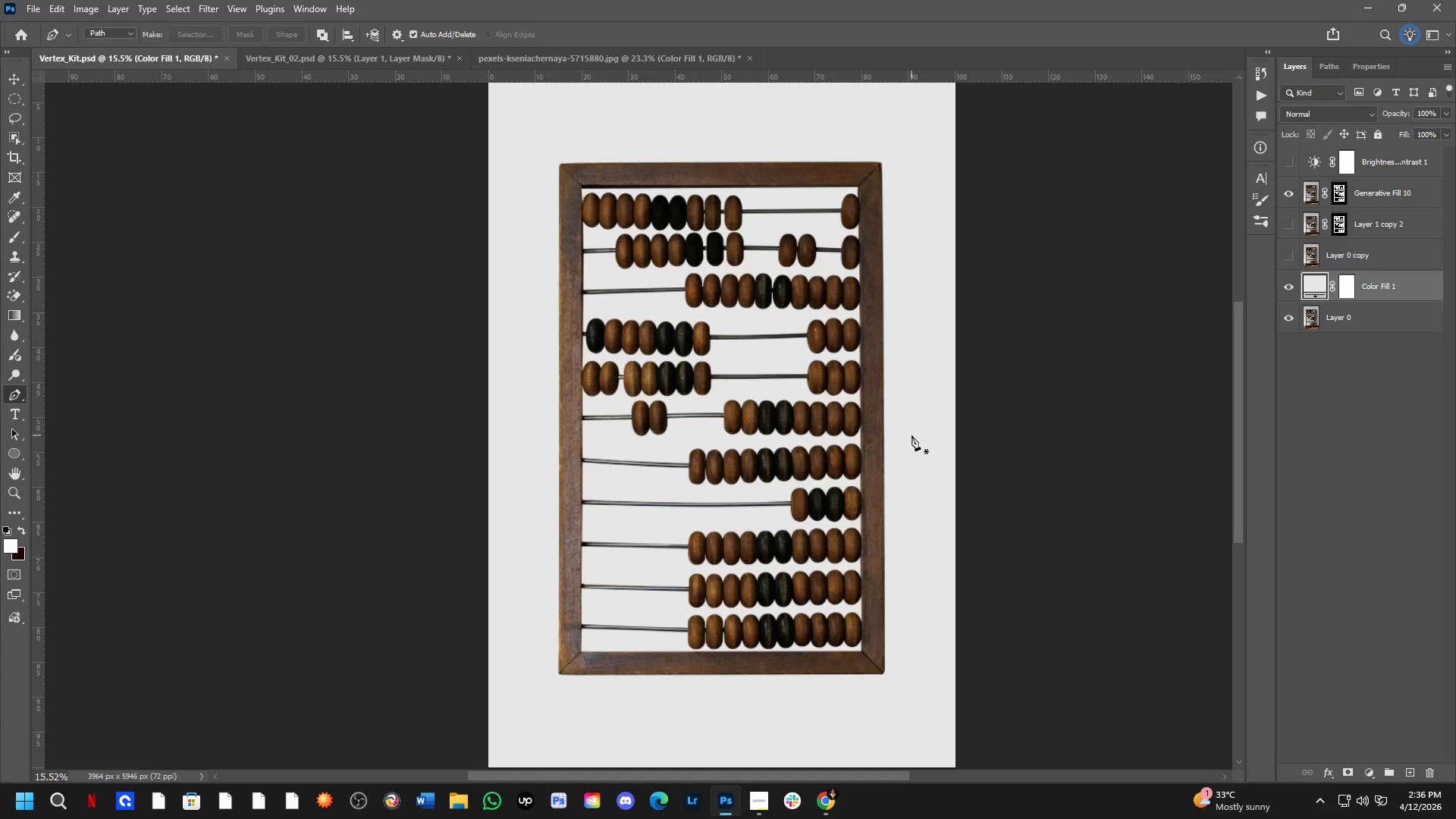 
wait(18.3)
 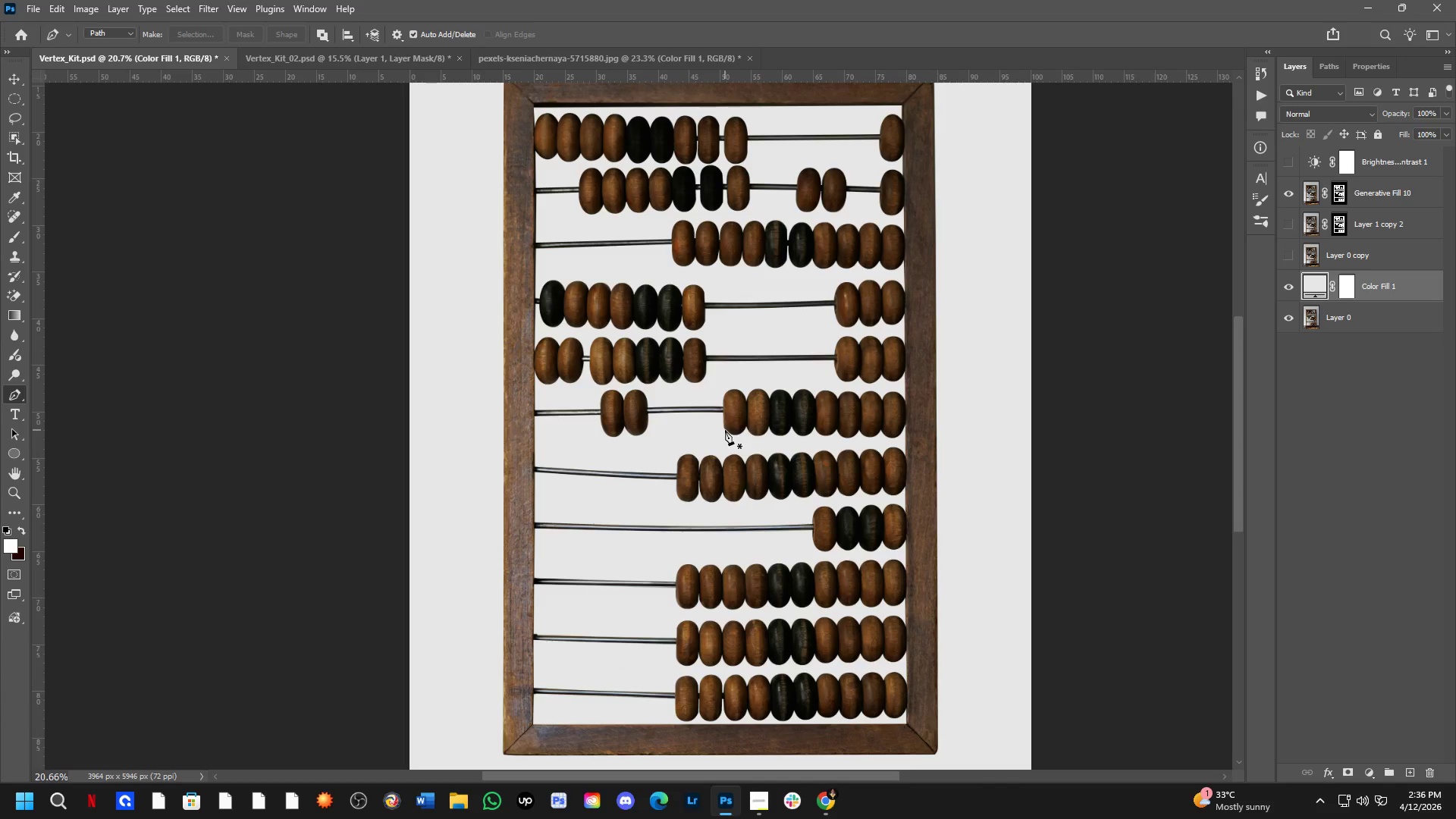 
key(Control+ControlLeft)
 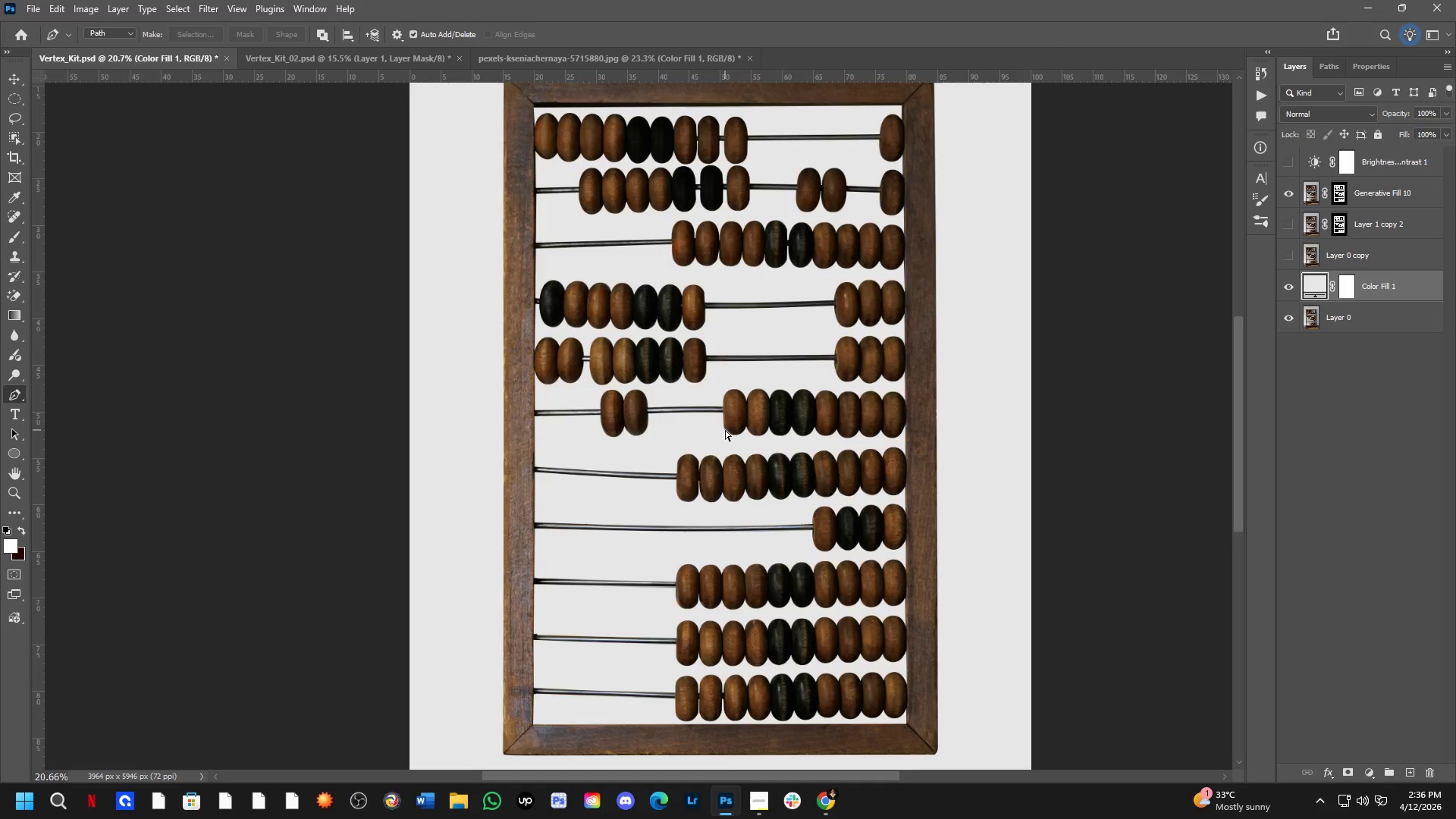 
key(Control+Tab)
 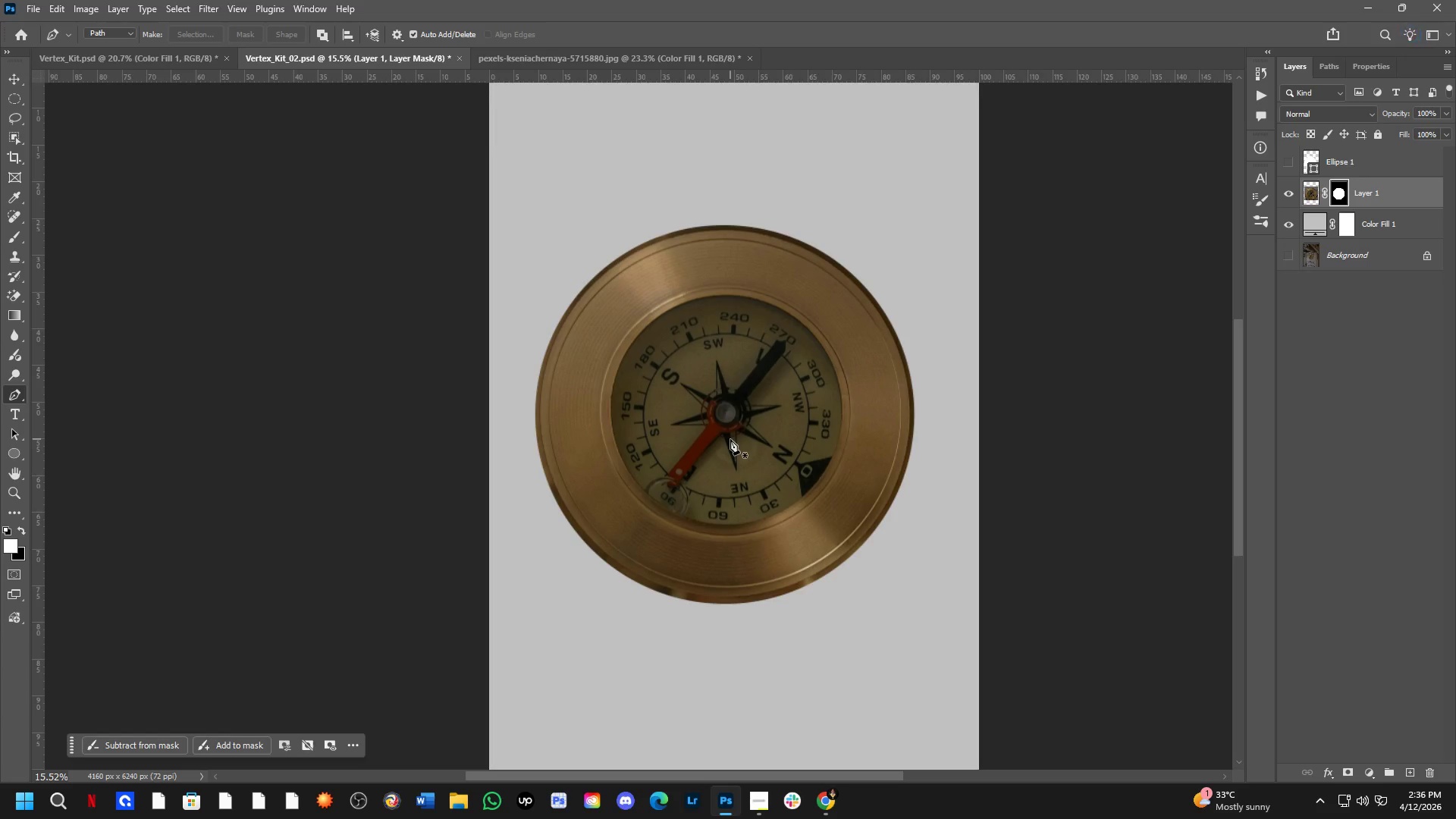 
scroll: coordinate [725, 430], scroll_direction: up, amount: 3.0
 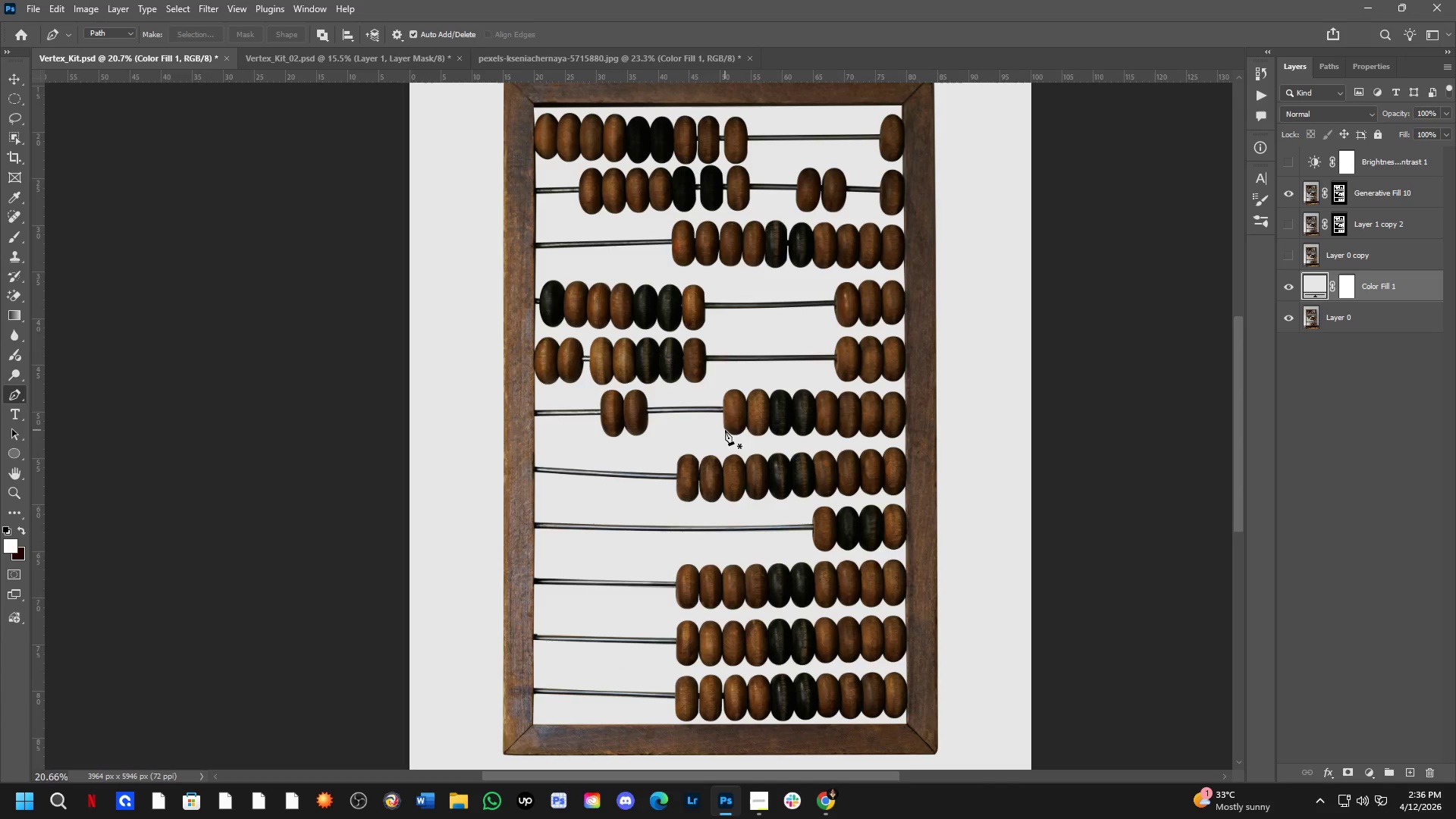 
key(Control+ControlLeft)
 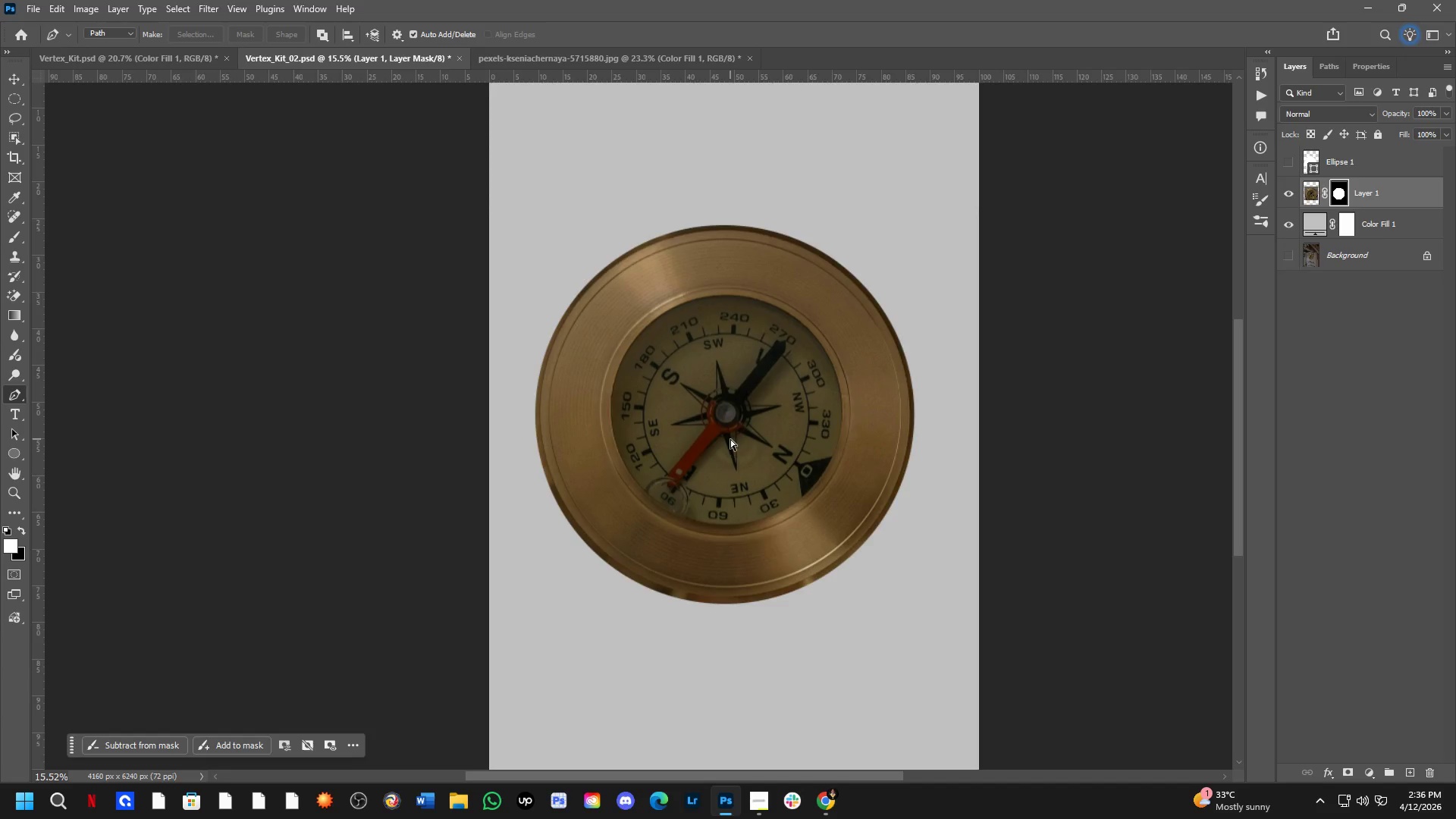 
key(Control+Tab)
 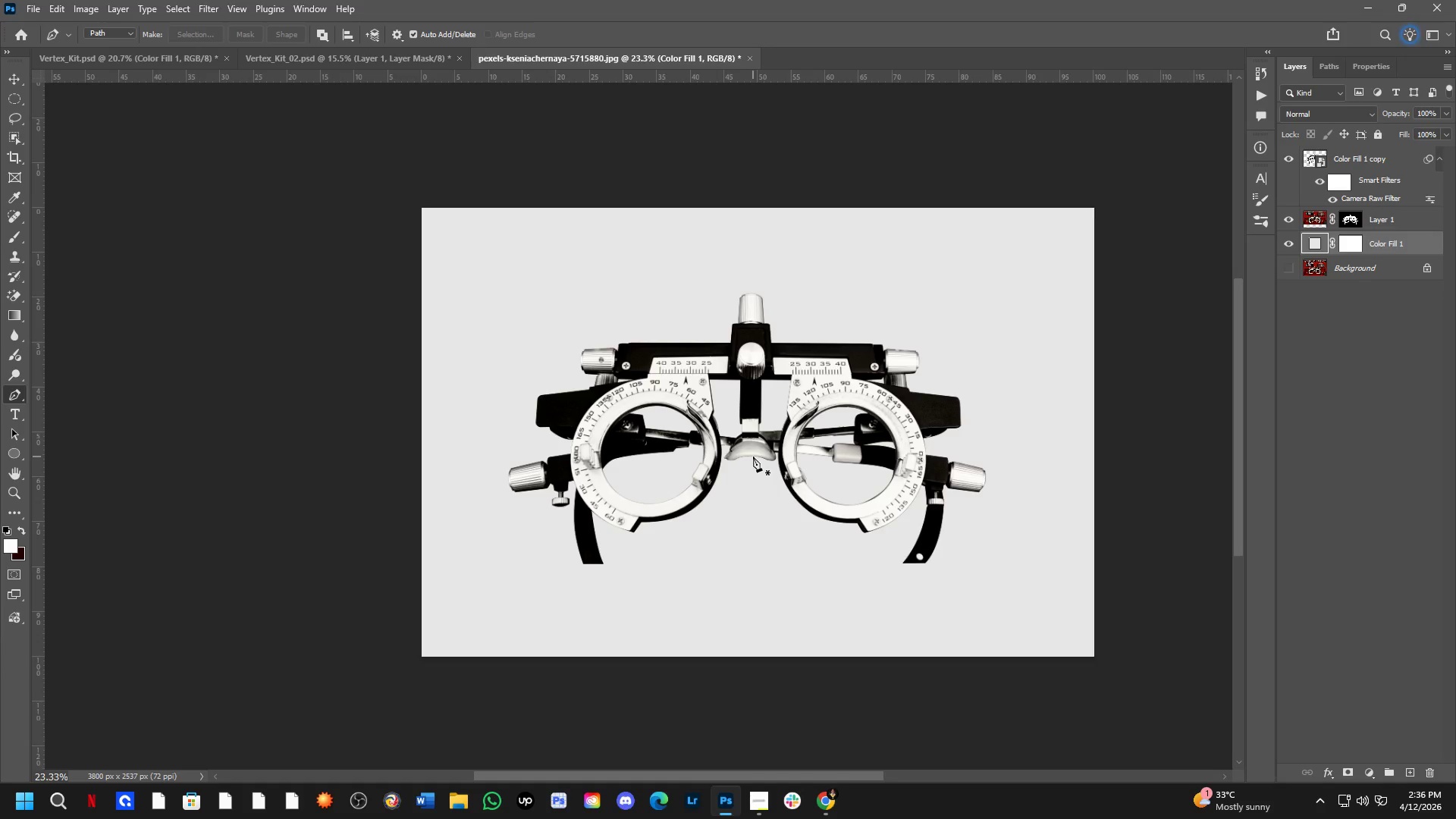 
key(Shift+ShiftLeft)
 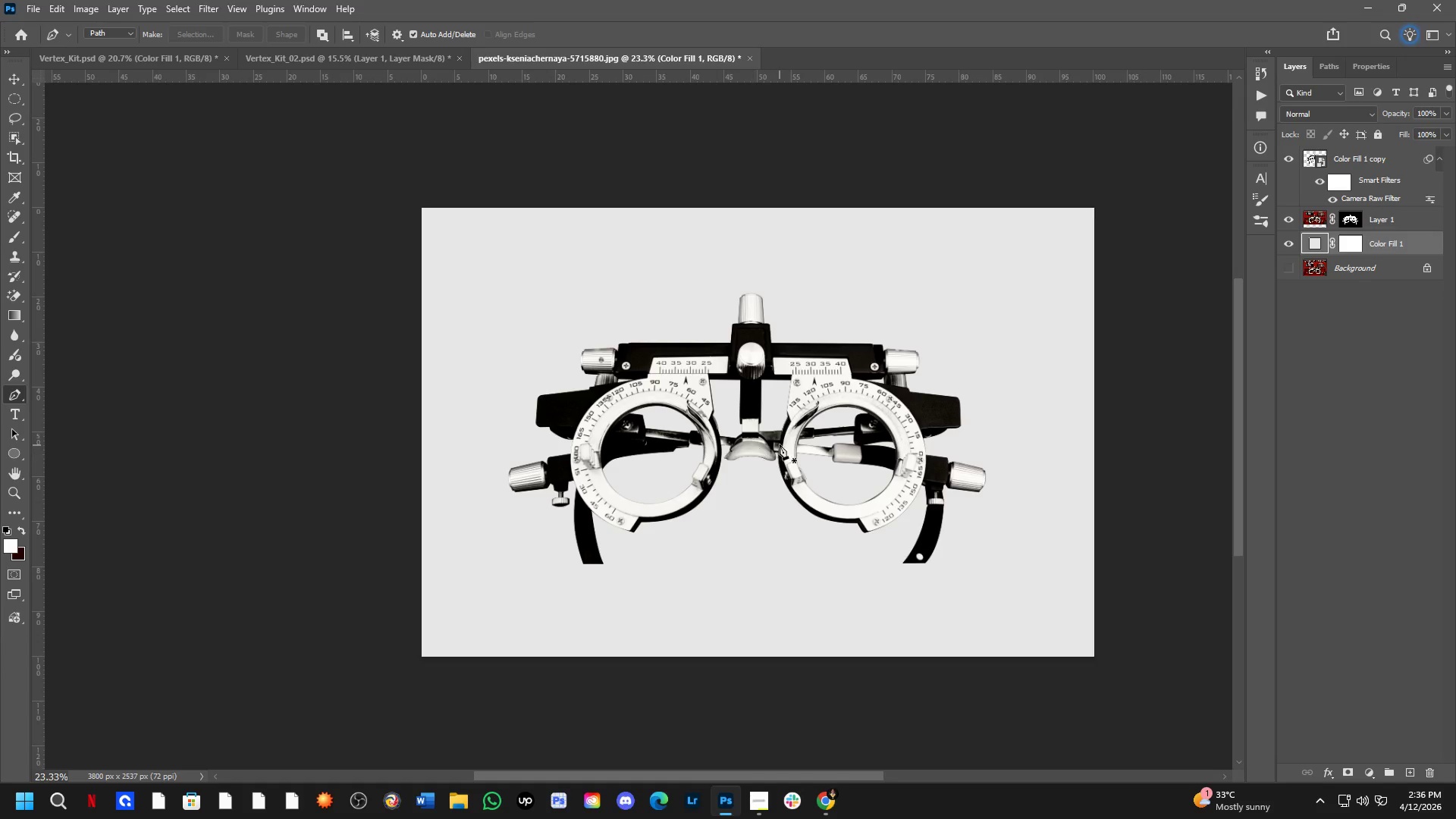 
scroll: coordinate [778, 426], scroll_direction: up, amount: 4.0
 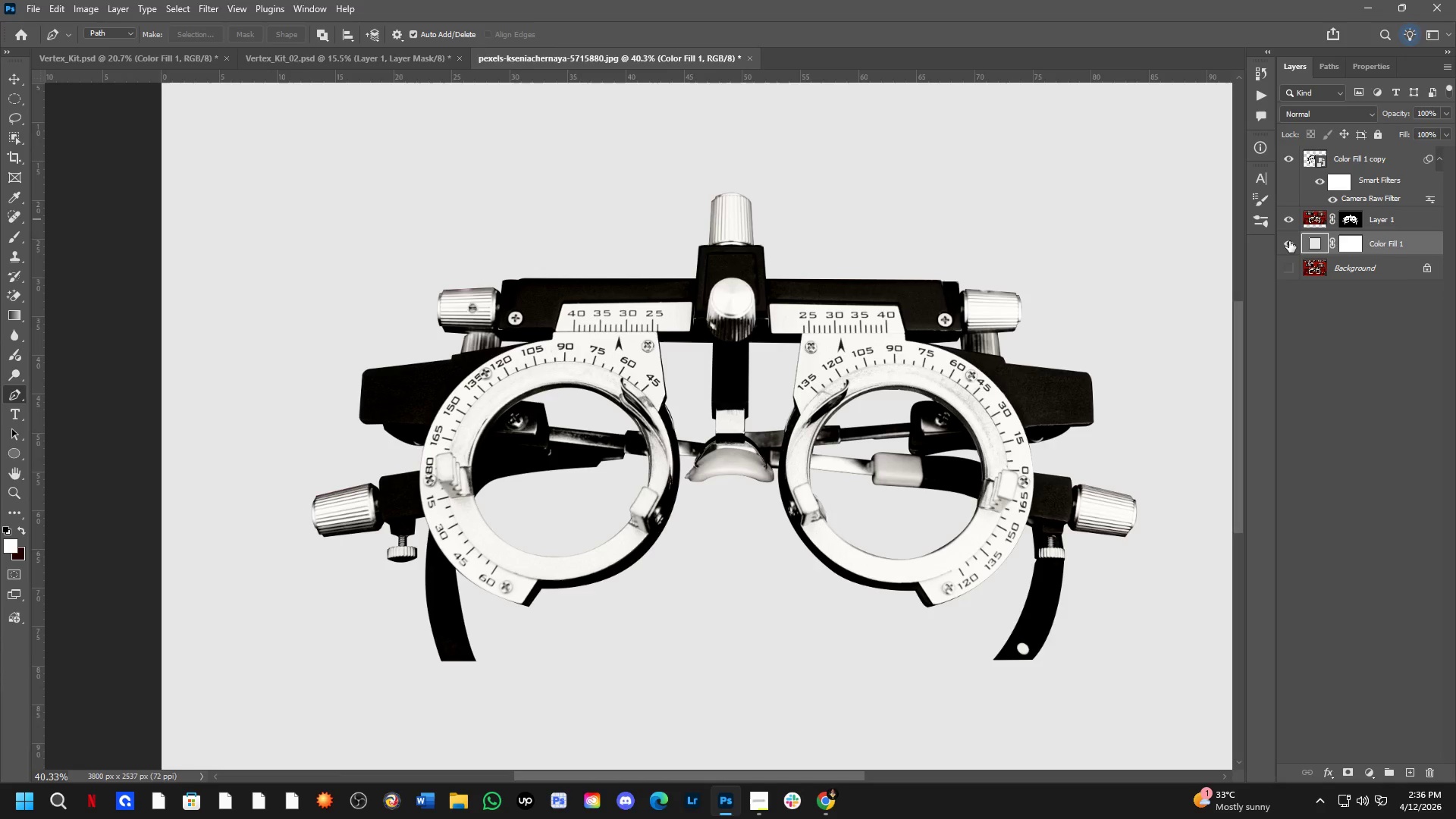 
double_click([1289, 242])
 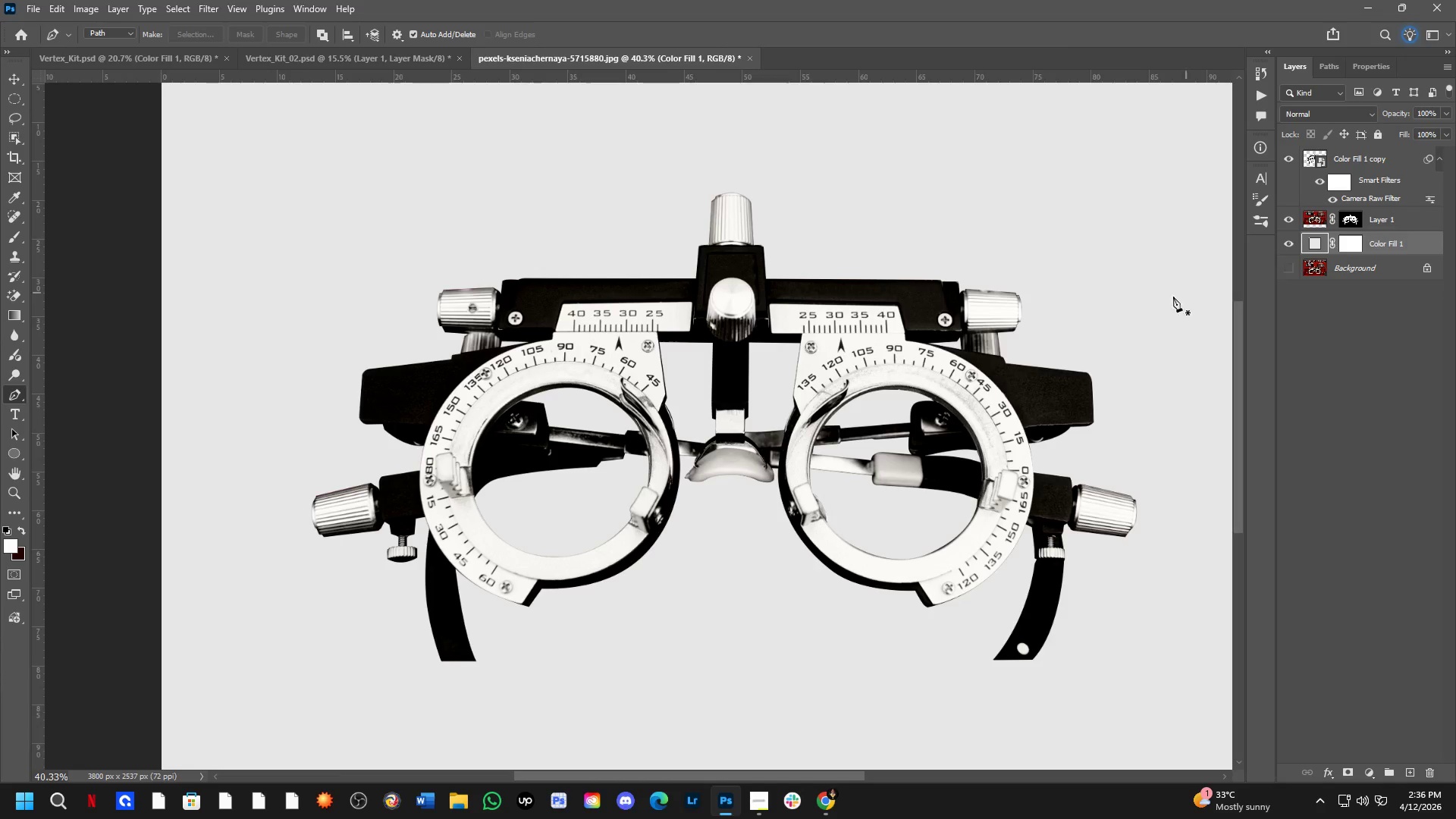 
hold_key(key=Space, duration=0.56)
 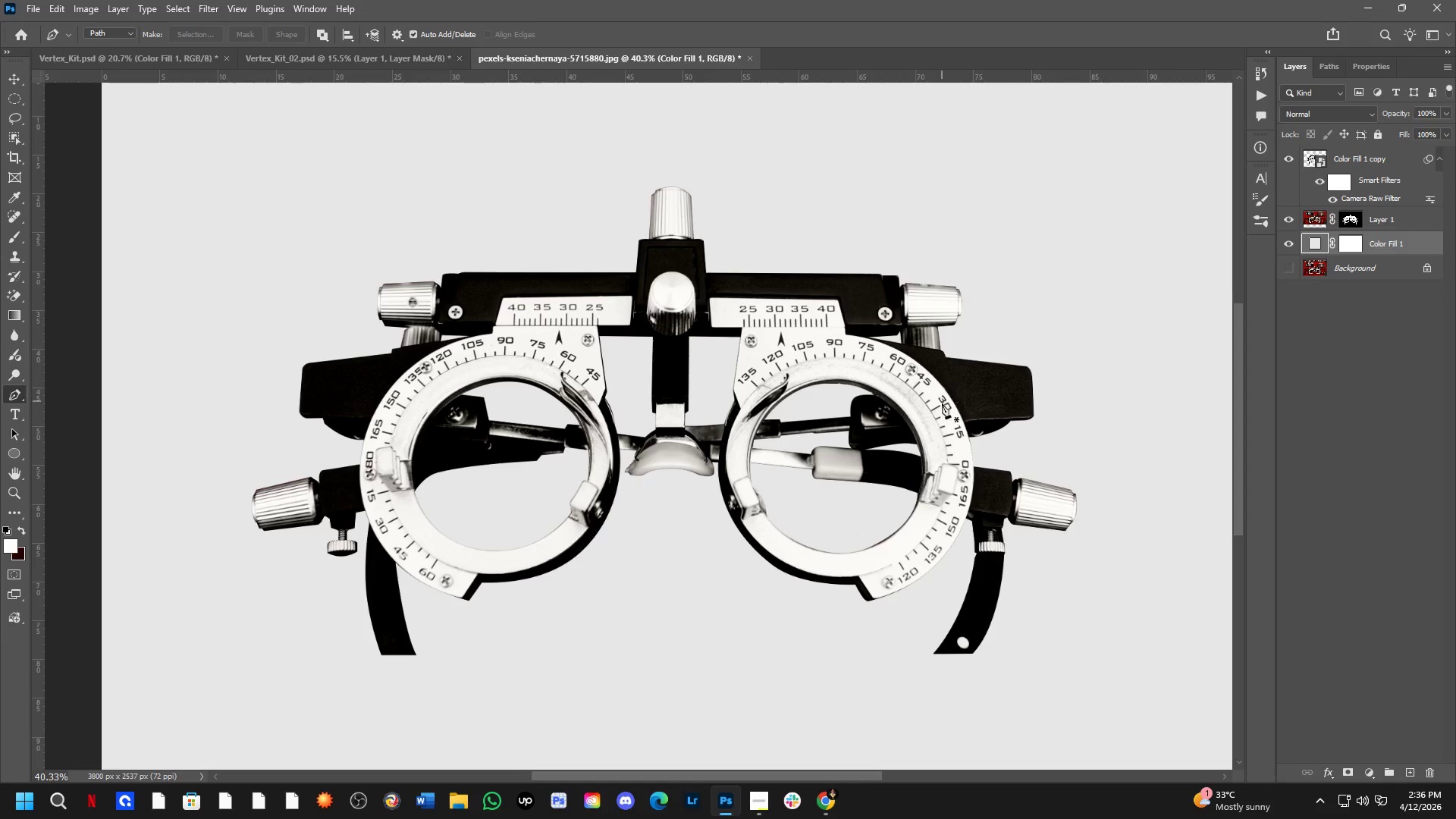 
left_click_drag(start_coordinate=[946, 391], to_coordinate=[928, 385])
 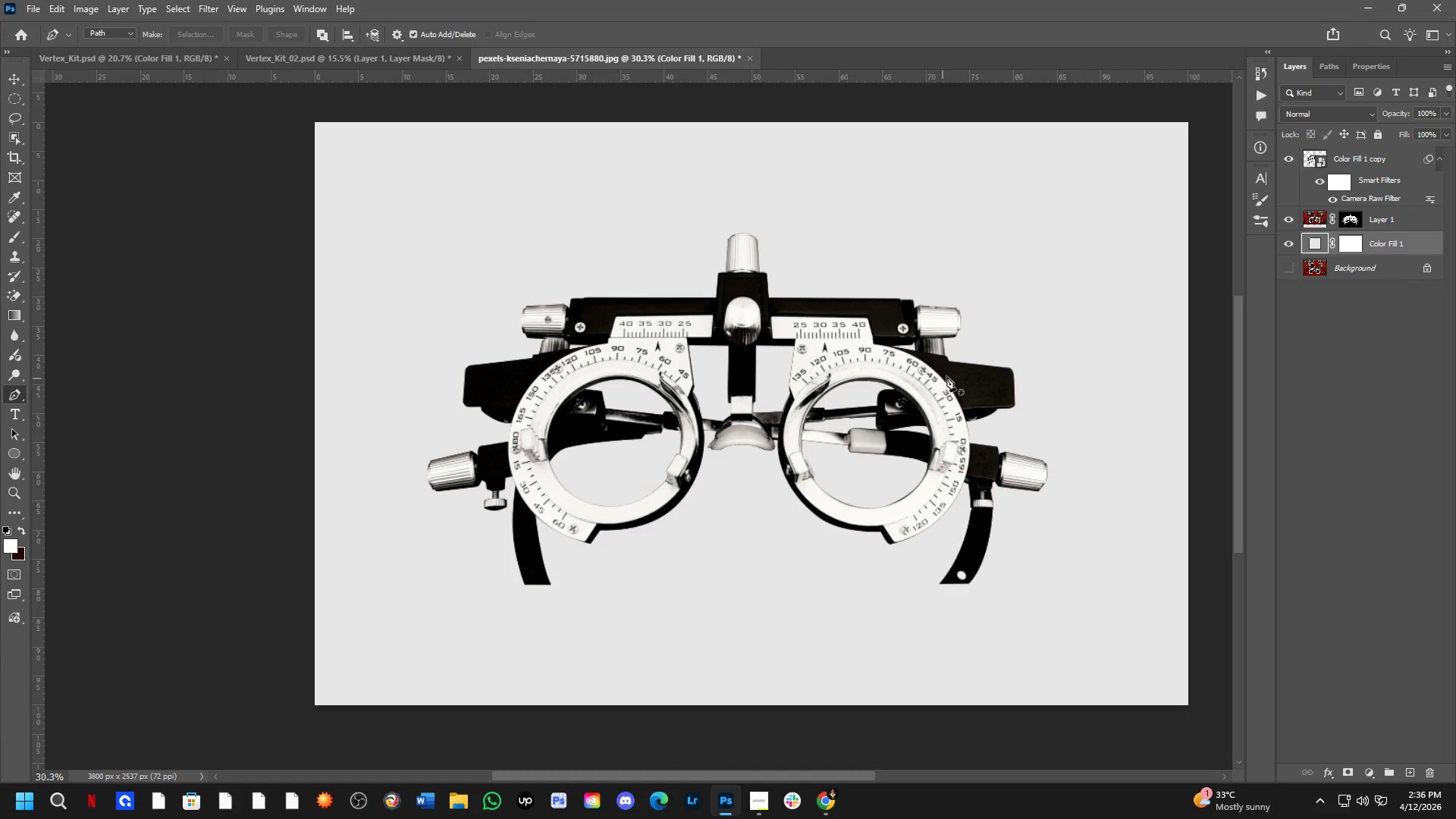 
scroll: coordinate [850, 376], scroll_direction: down, amount: 3.0
 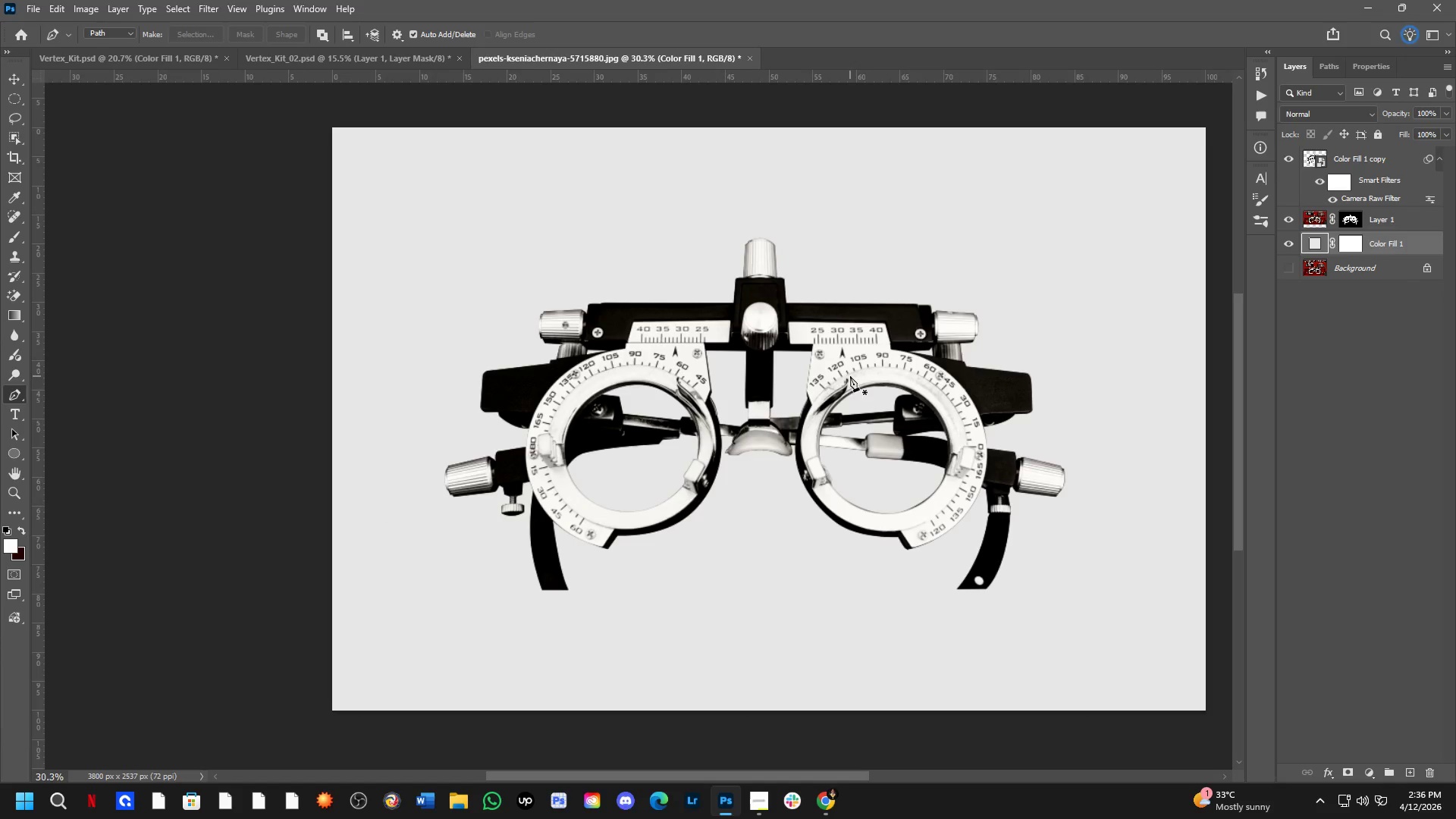 
hold_key(key=ControlLeft, duration=0.34)
 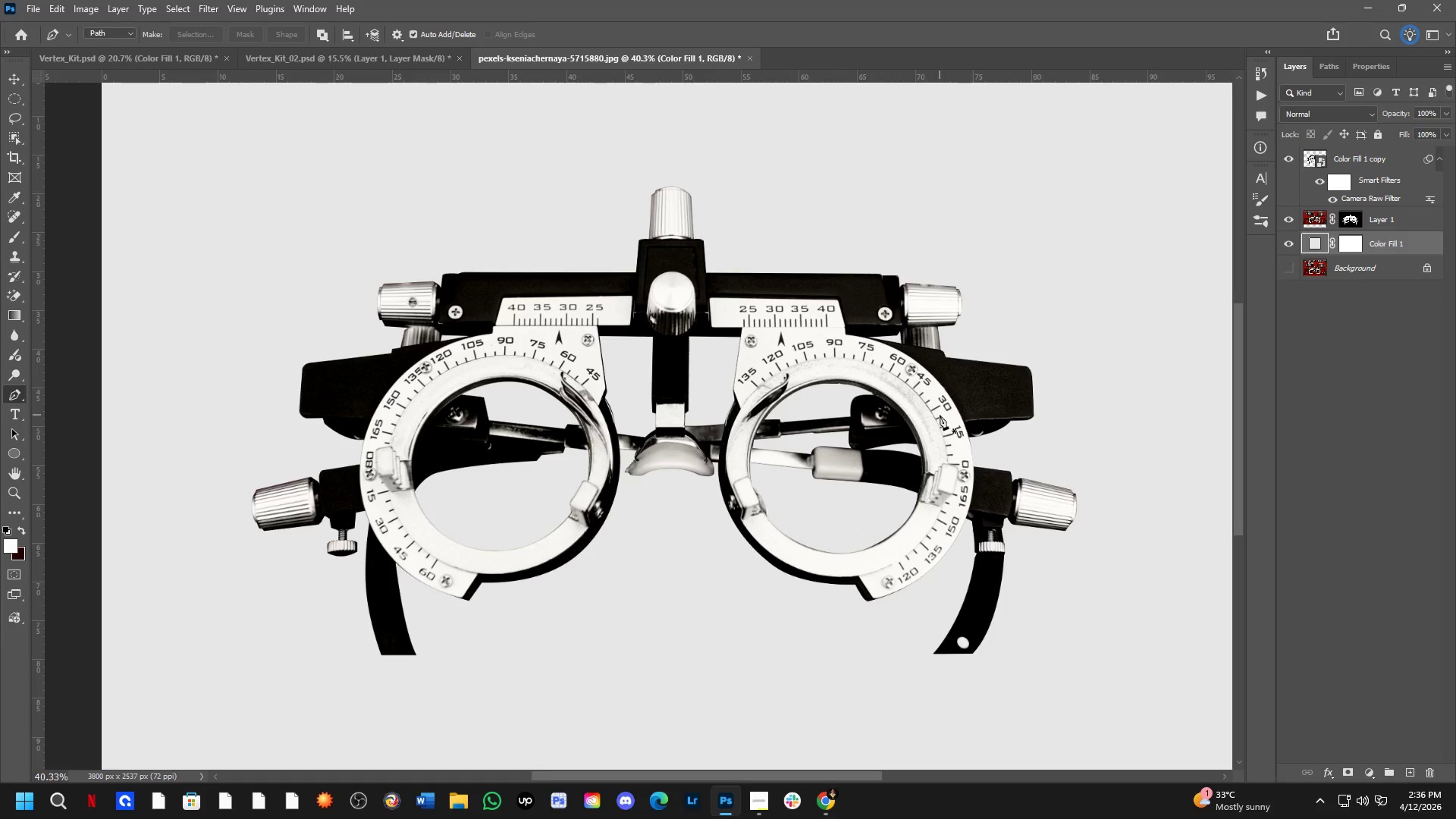 
scroll: coordinate [959, 374], scroll_direction: up, amount: 3.0
 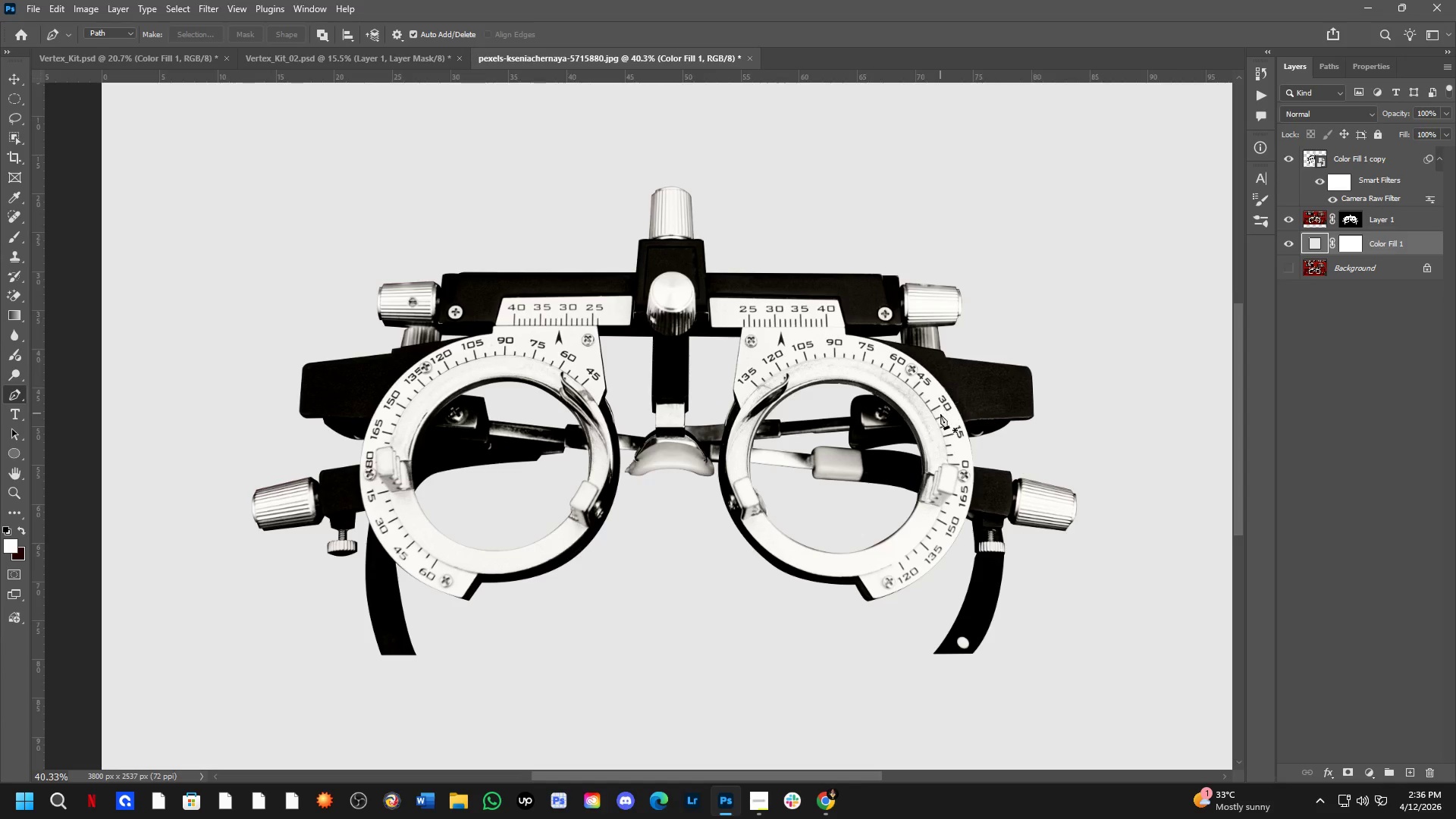 
key(B)
 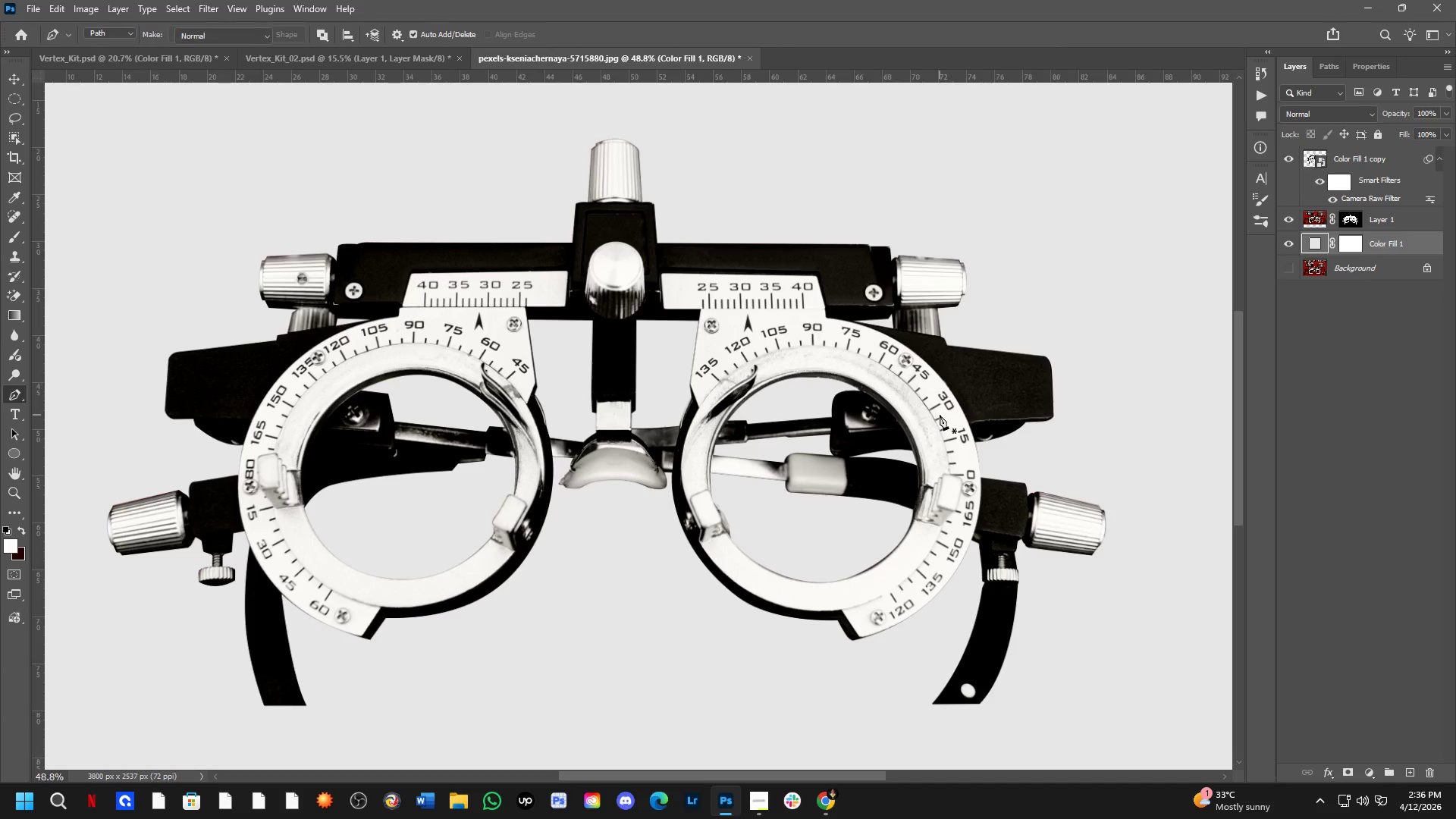 
hold_key(key=ControlLeft, duration=0.72)
 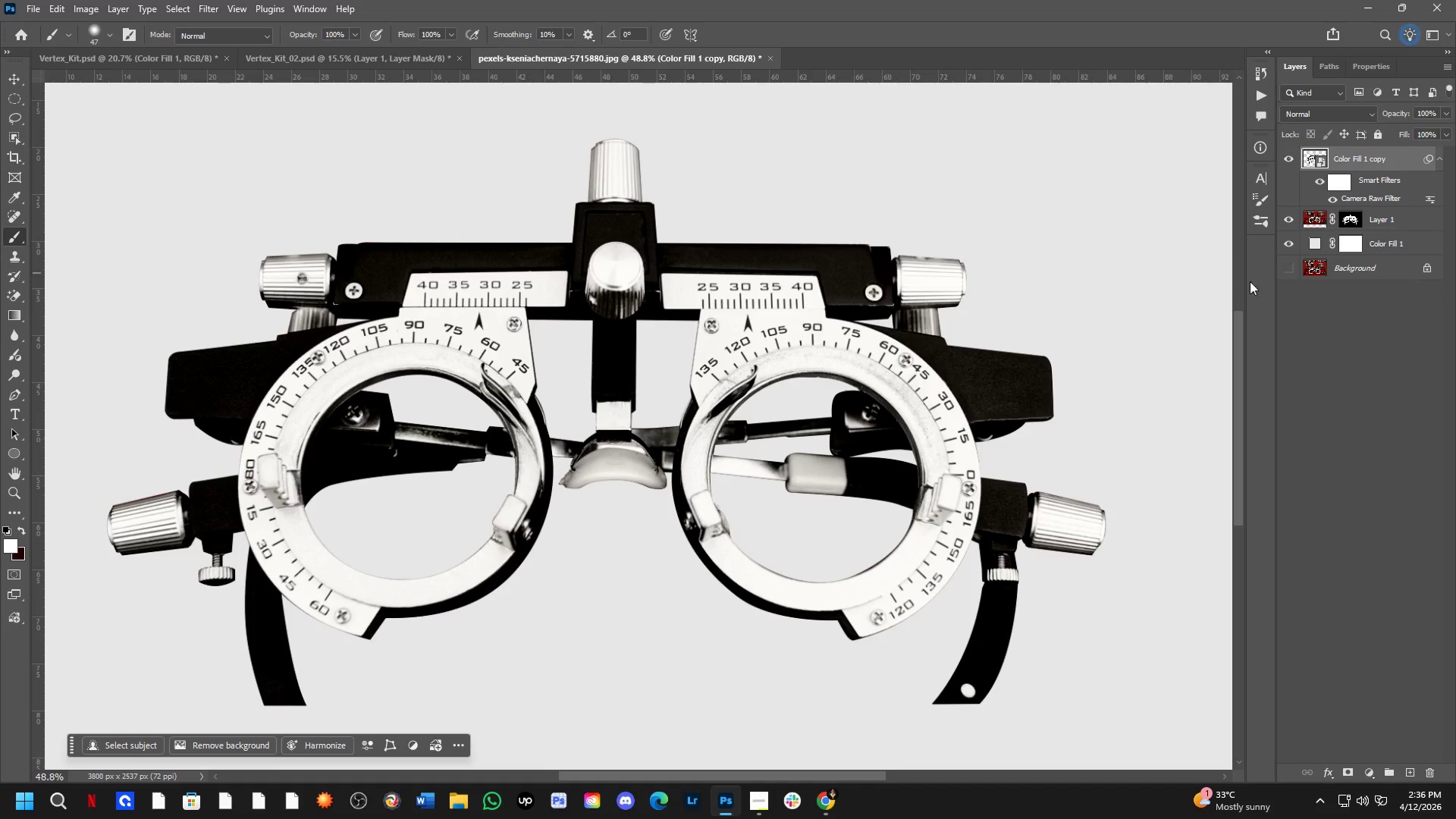 
scroll: coordinate [940, 415], scroll_direction: up, amount: 2.0
 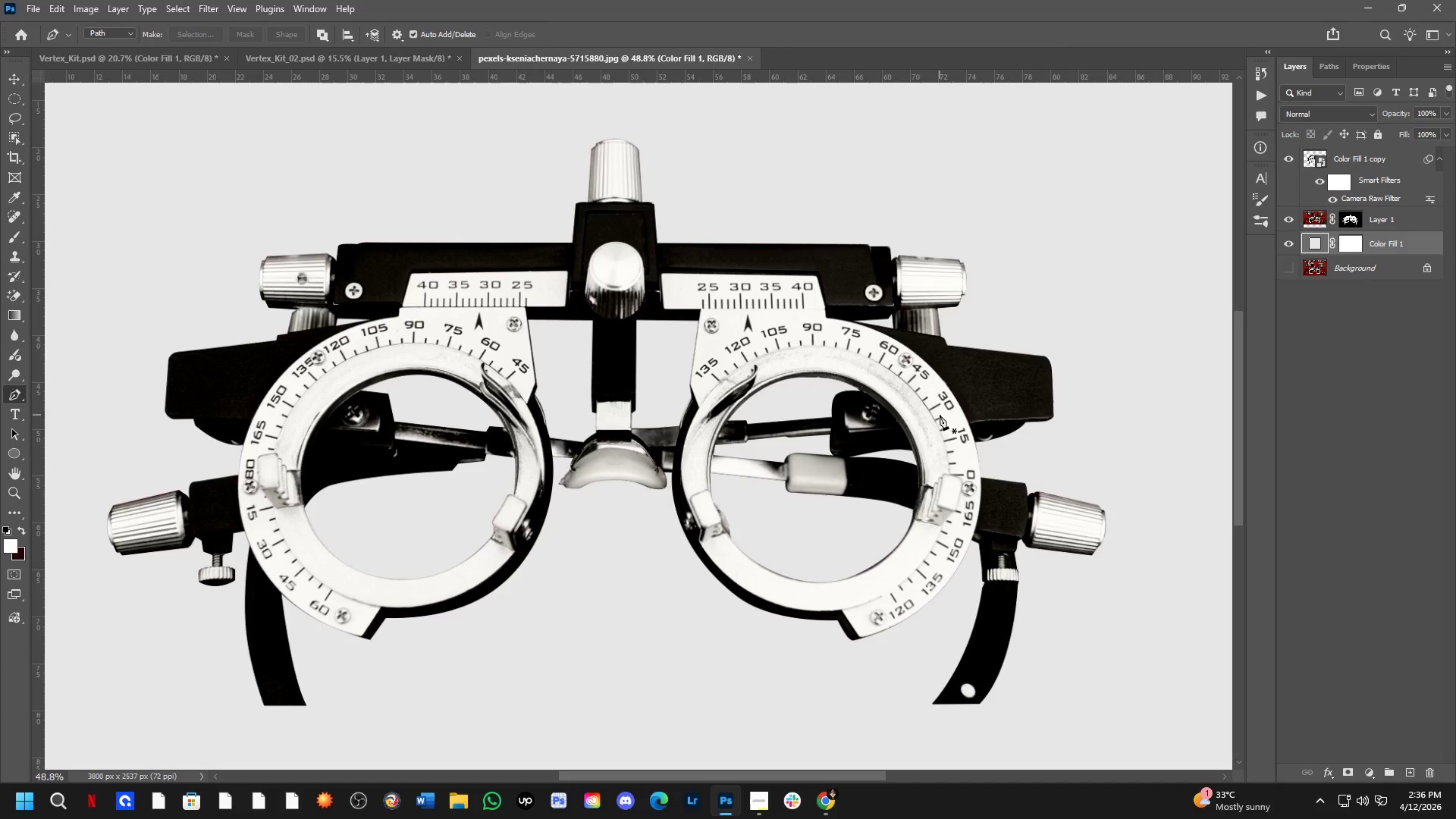 
left_click([940, 415])
 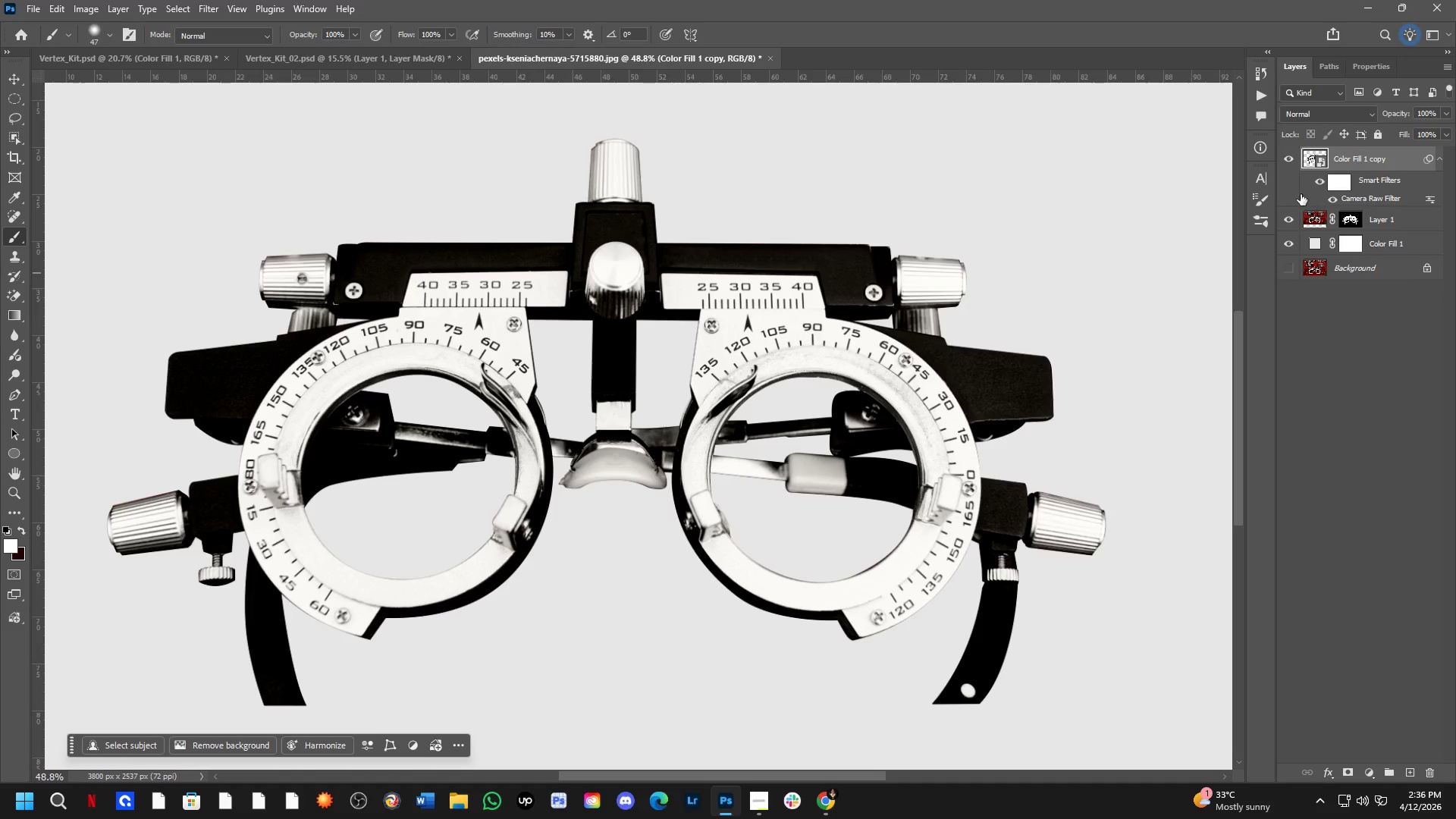 
left_click([1289, 158])
 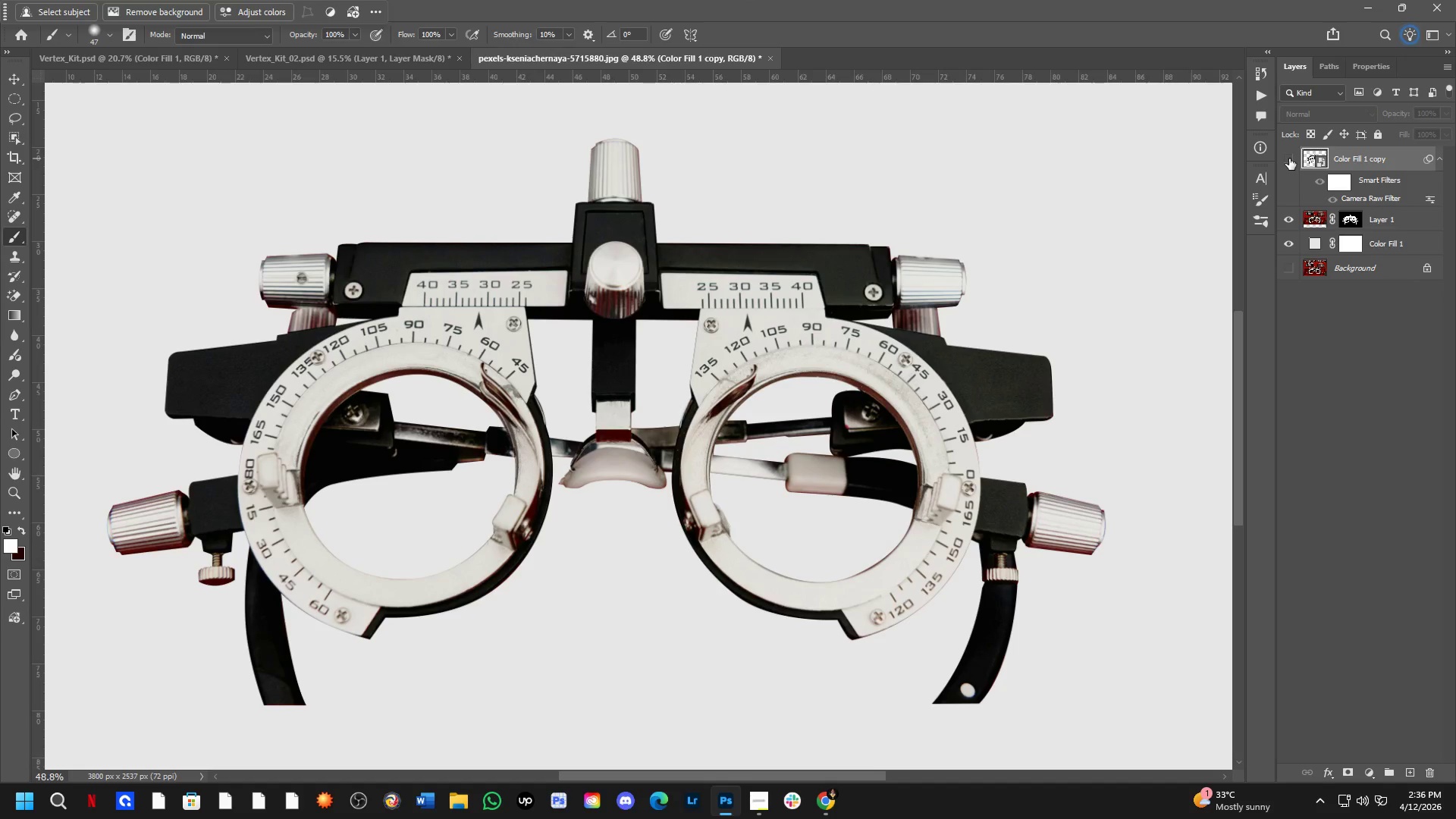 
left_click([1289, 158])
 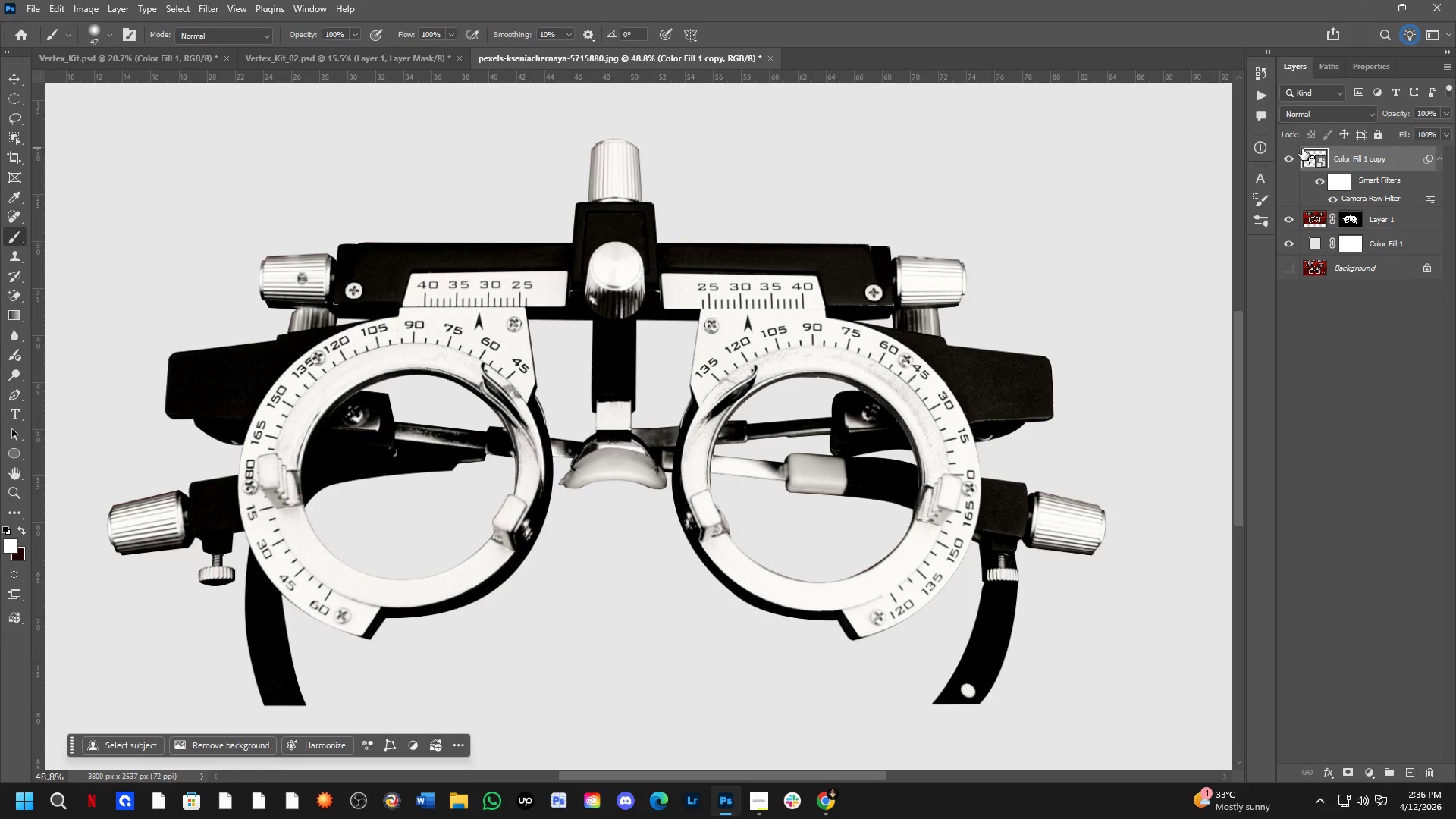 
hold_key(key=Space, duration=0.48)
 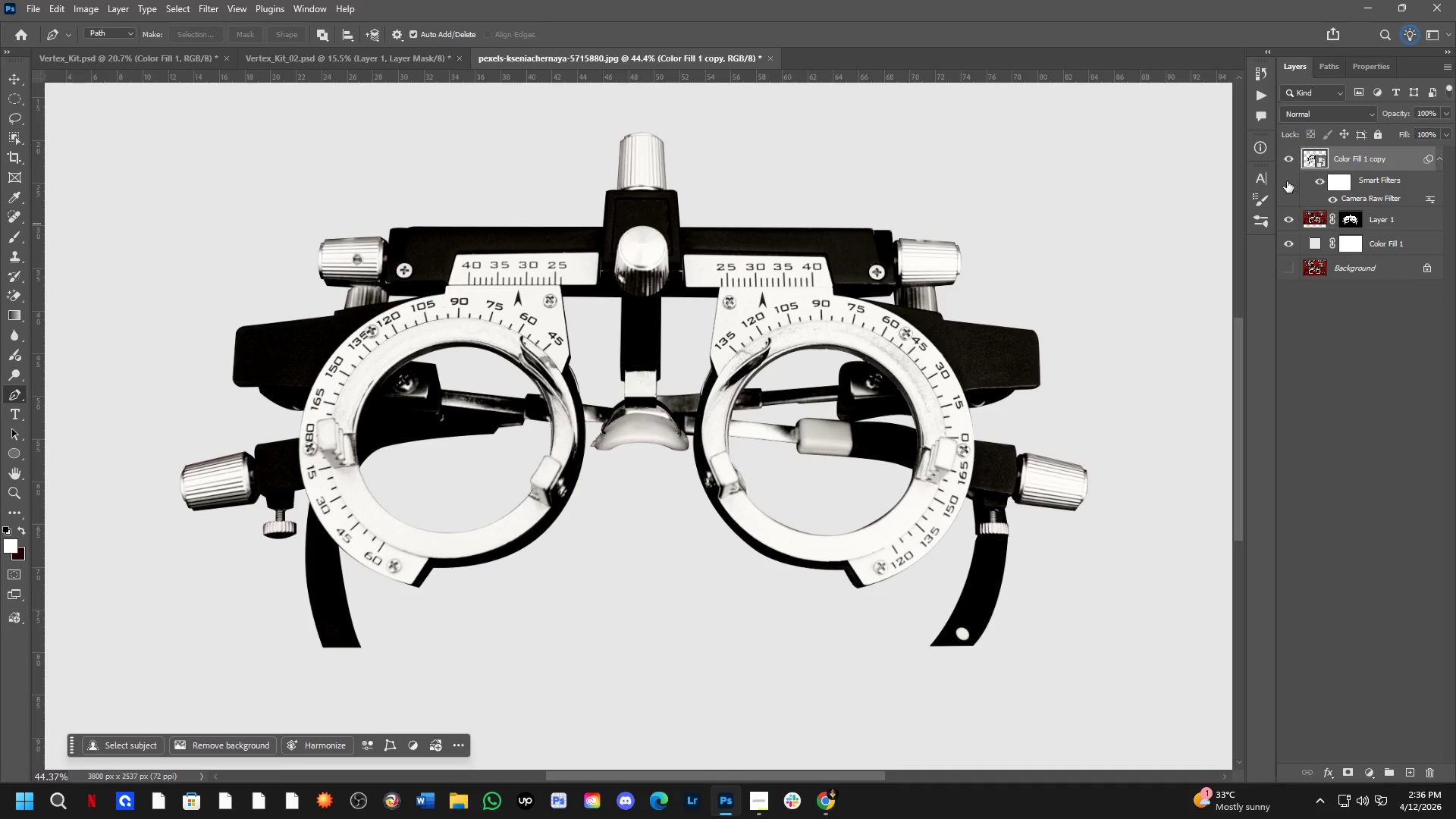 
left_click_drag(start_coordinate=[909, 342], to_coordinate=[913, 325])
 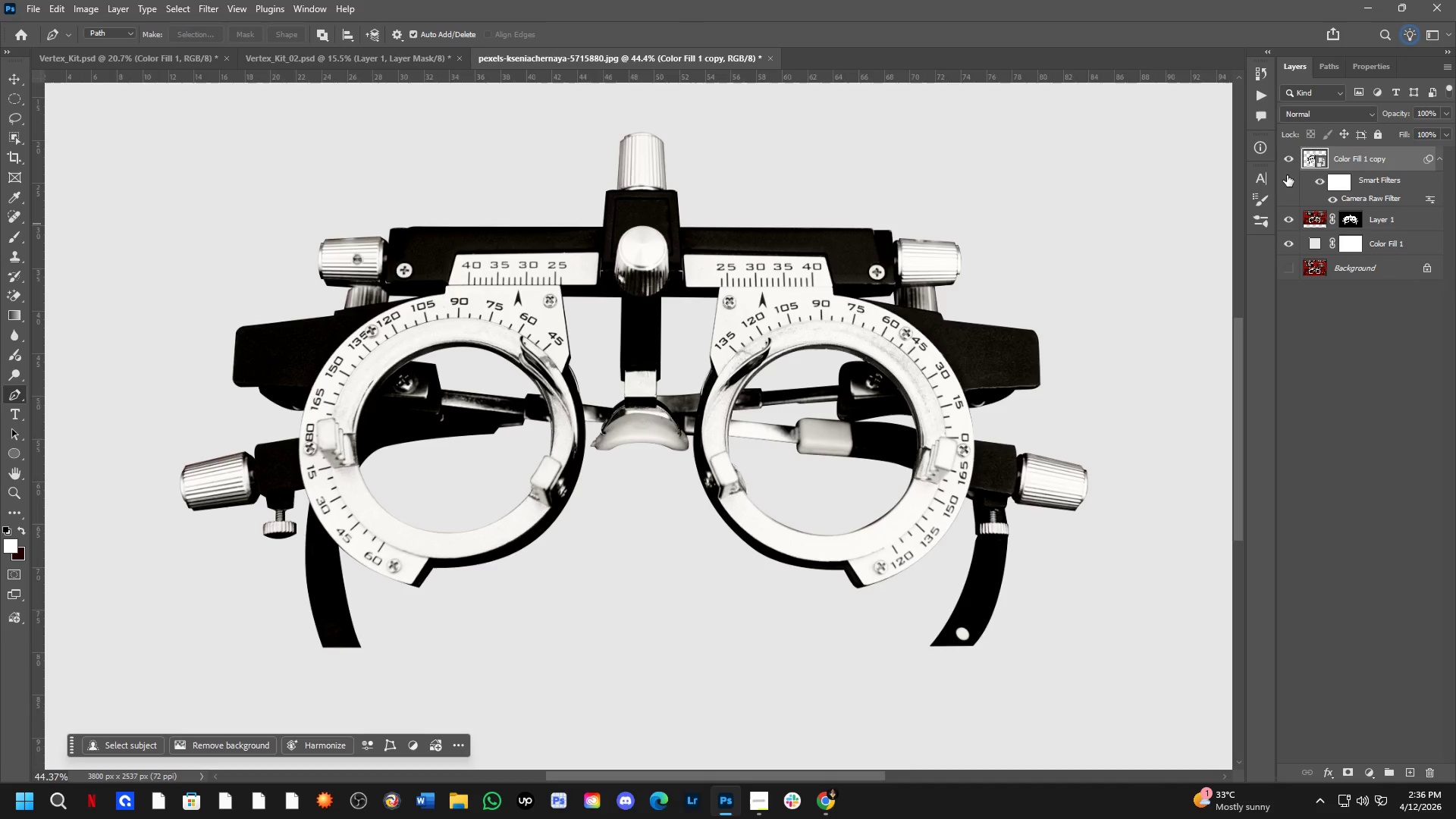 
scroll: coordinate [862, 252], scroll_direction: down, amount: 1.0
 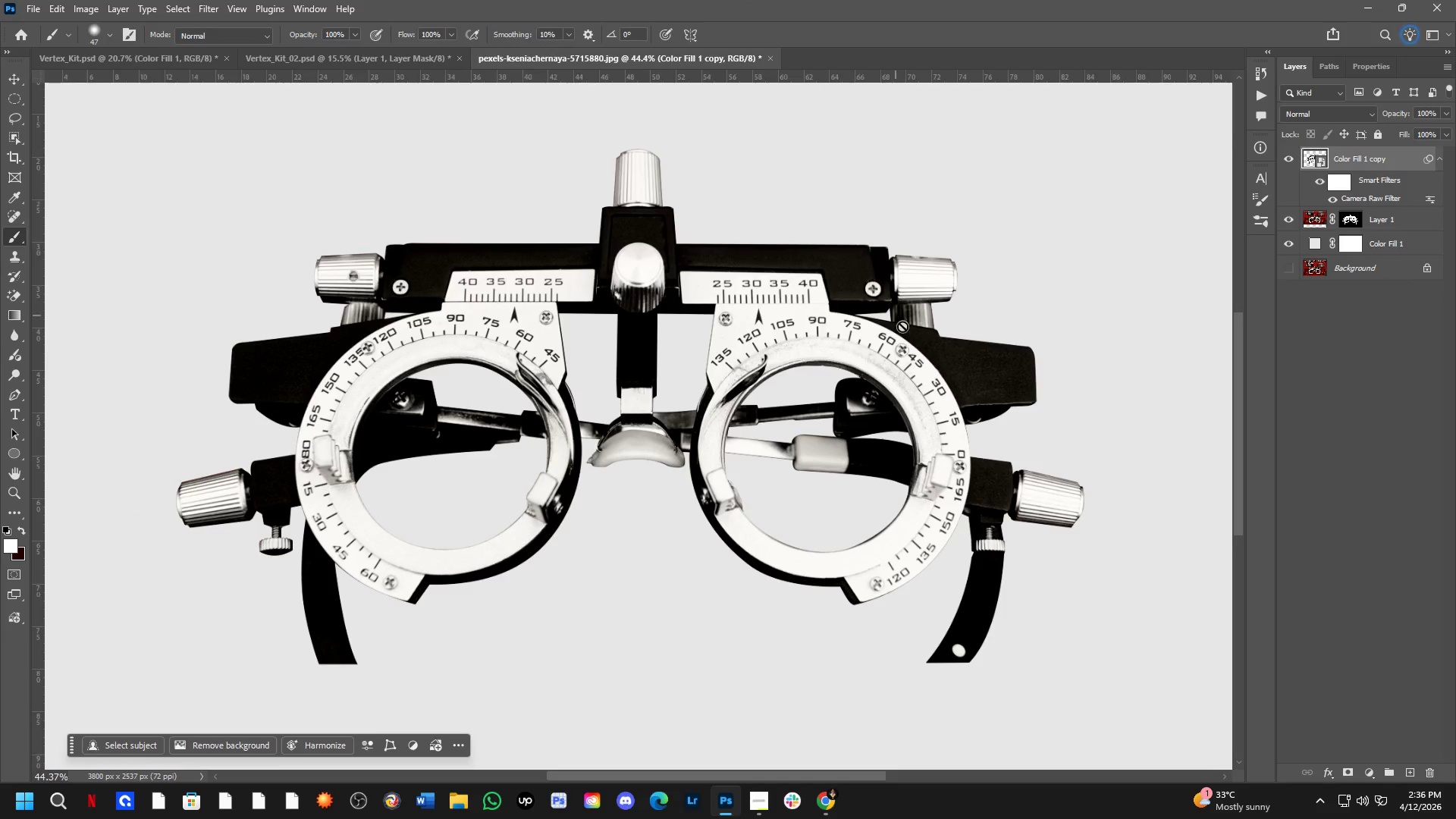 
left_click([1286, 164])
 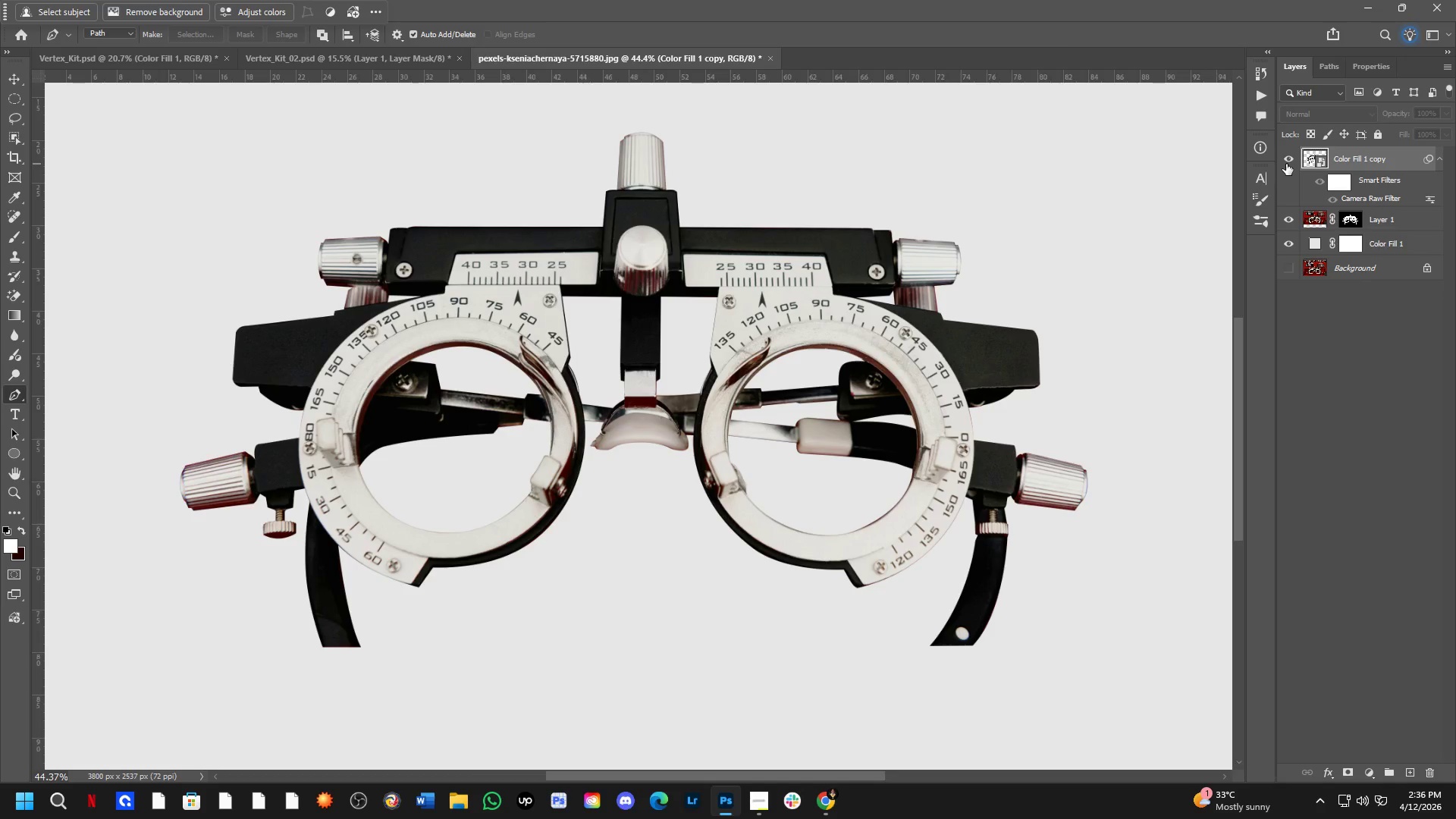 
left_click([1286, 164])
 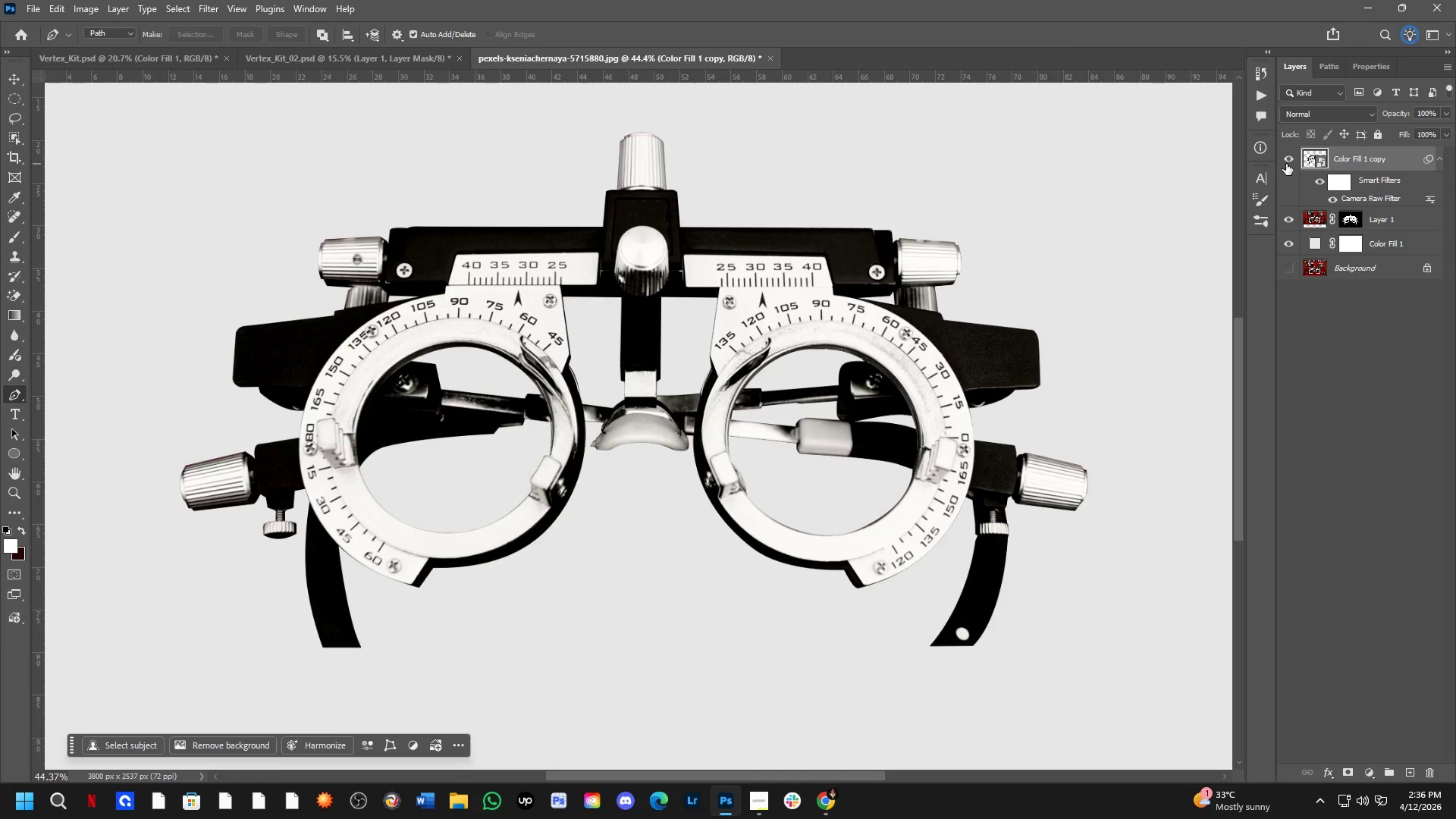 
left_click([1286, 164])
 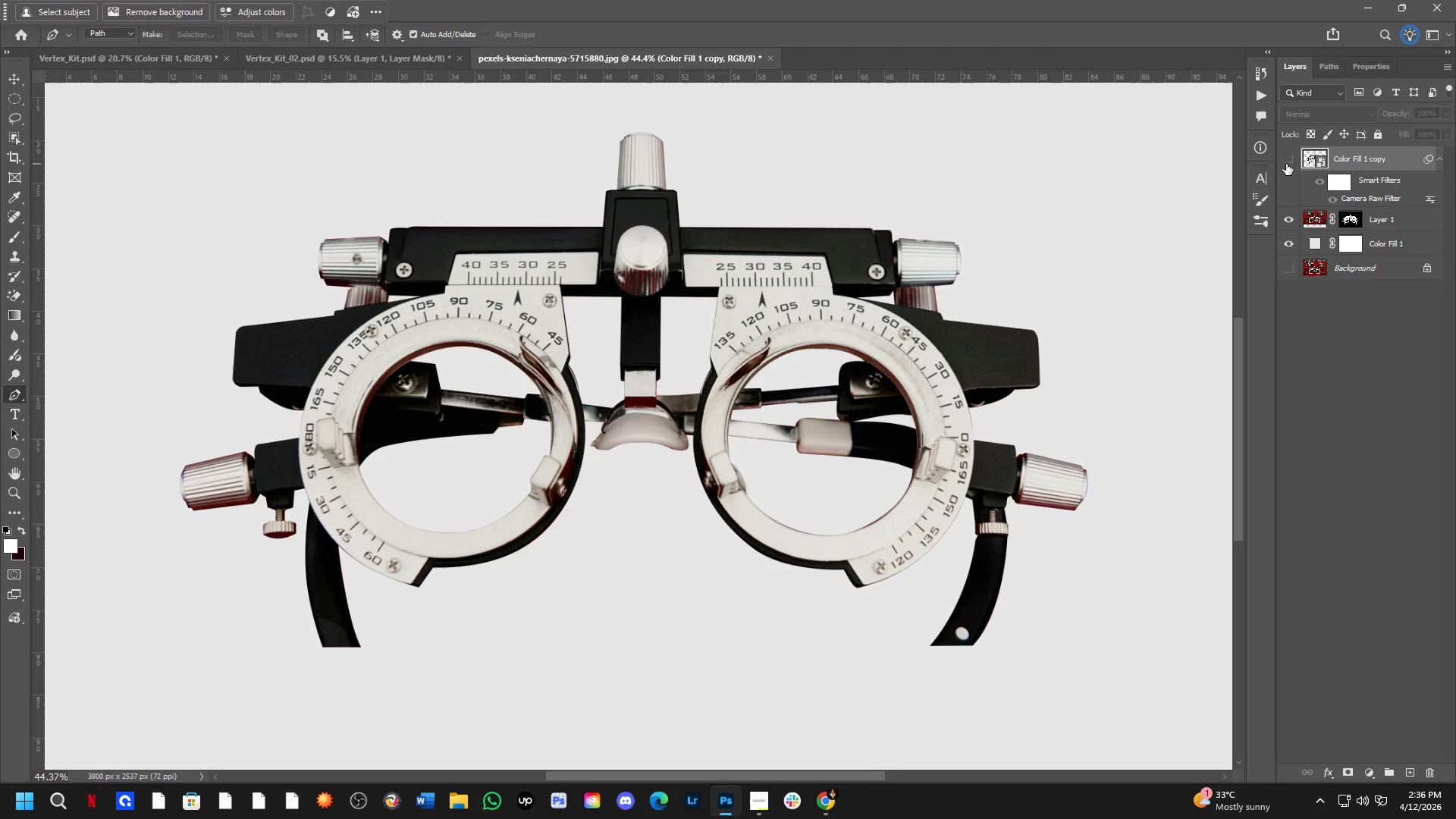 
left_click([1286, 164])
 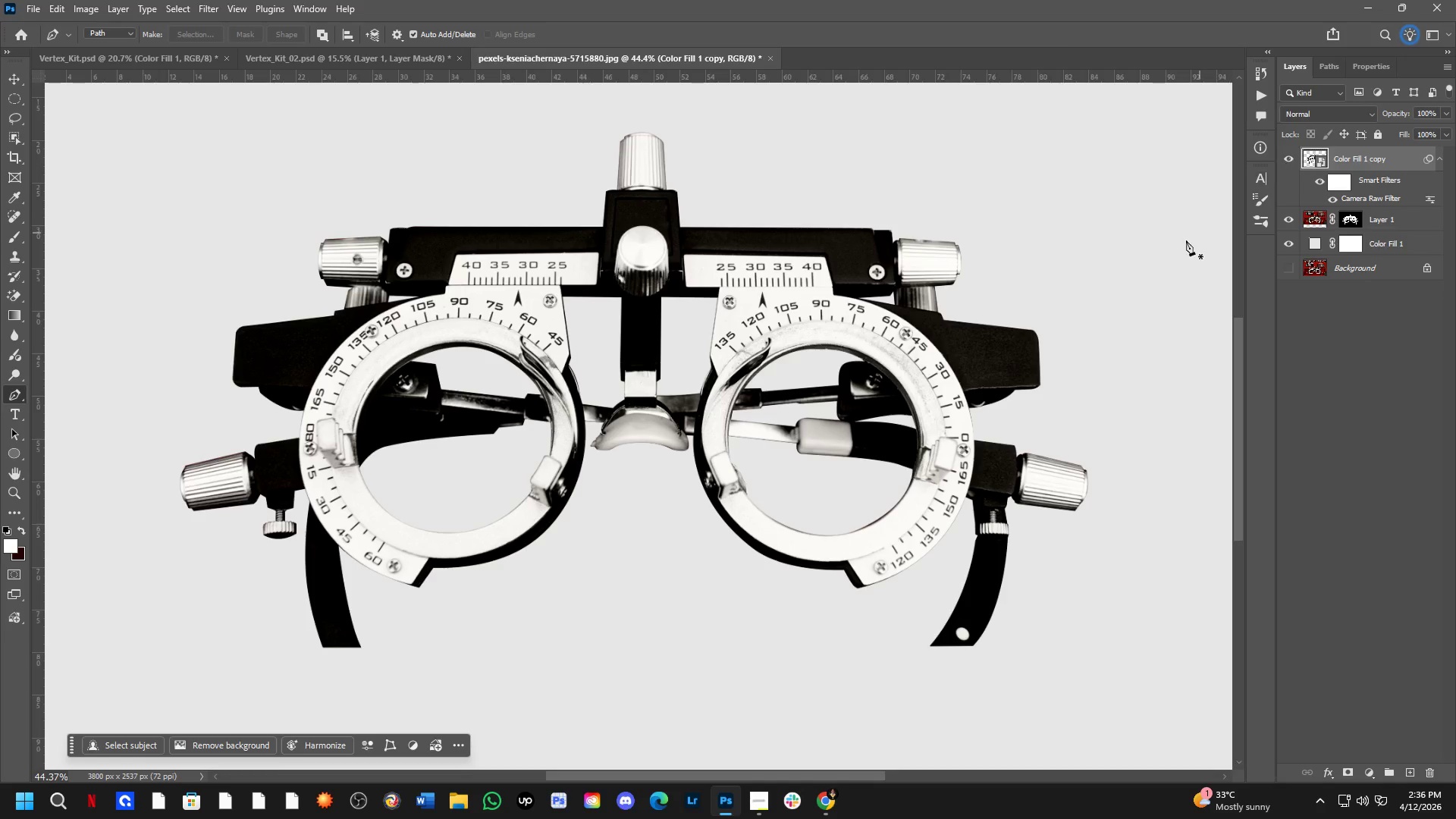 
hold_key(key=Space, duration=0.47)
 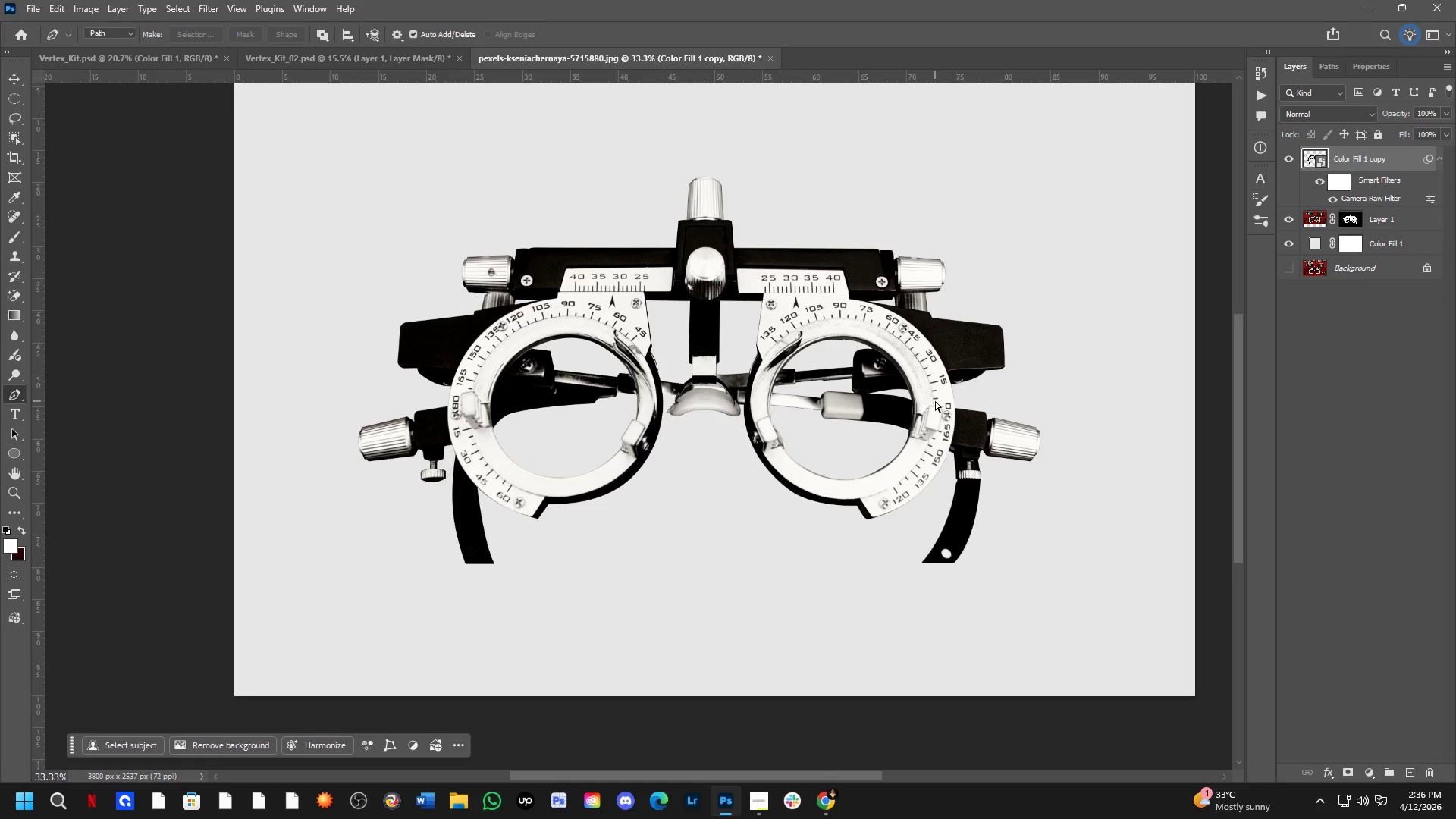 
left_click_drag(start_coordinate=[896, 371], to_coordinate=[899, 360])
 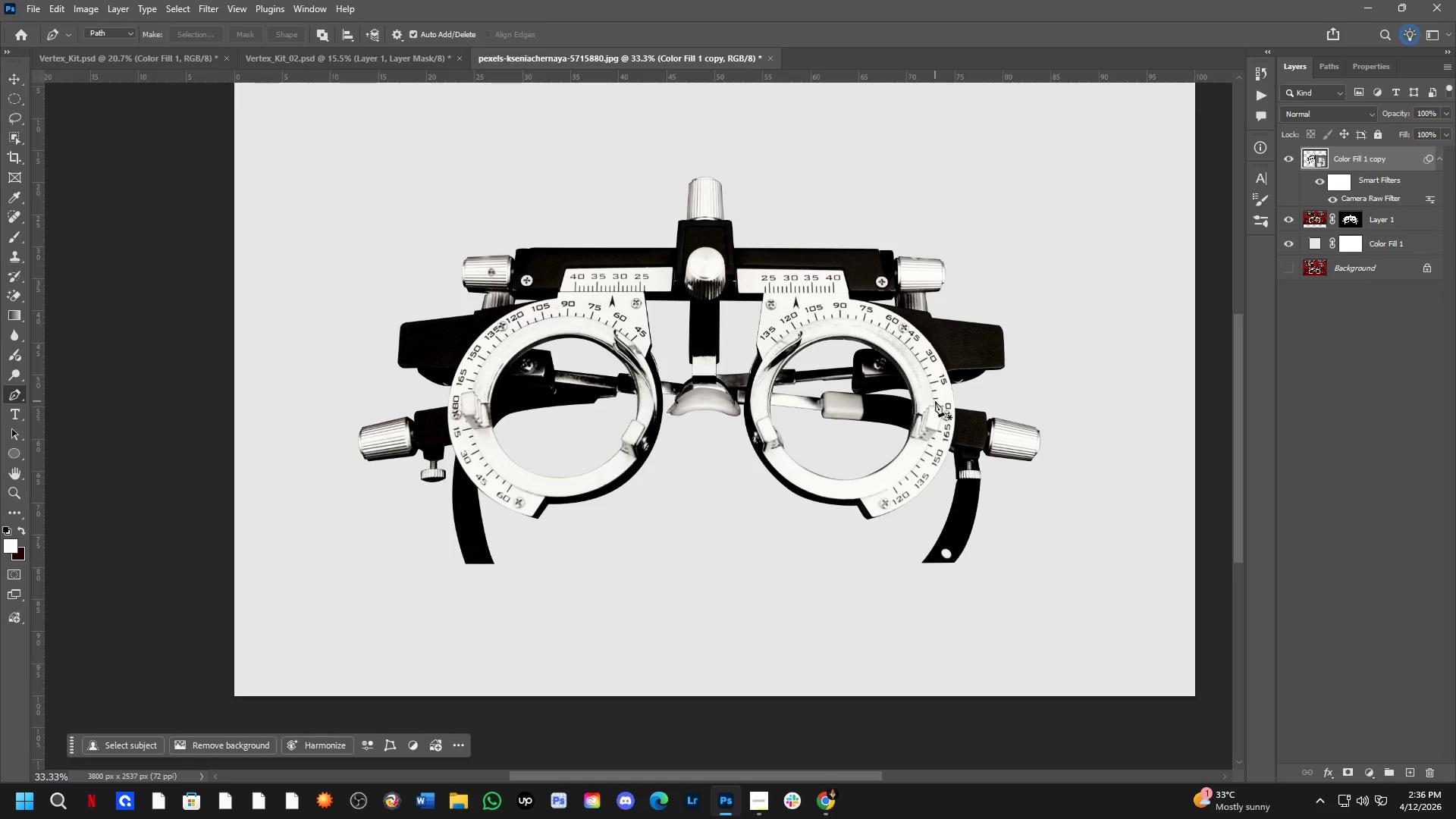 
scroll: coordinate [886, 354], scroll_direction: down, amount: 3.0
 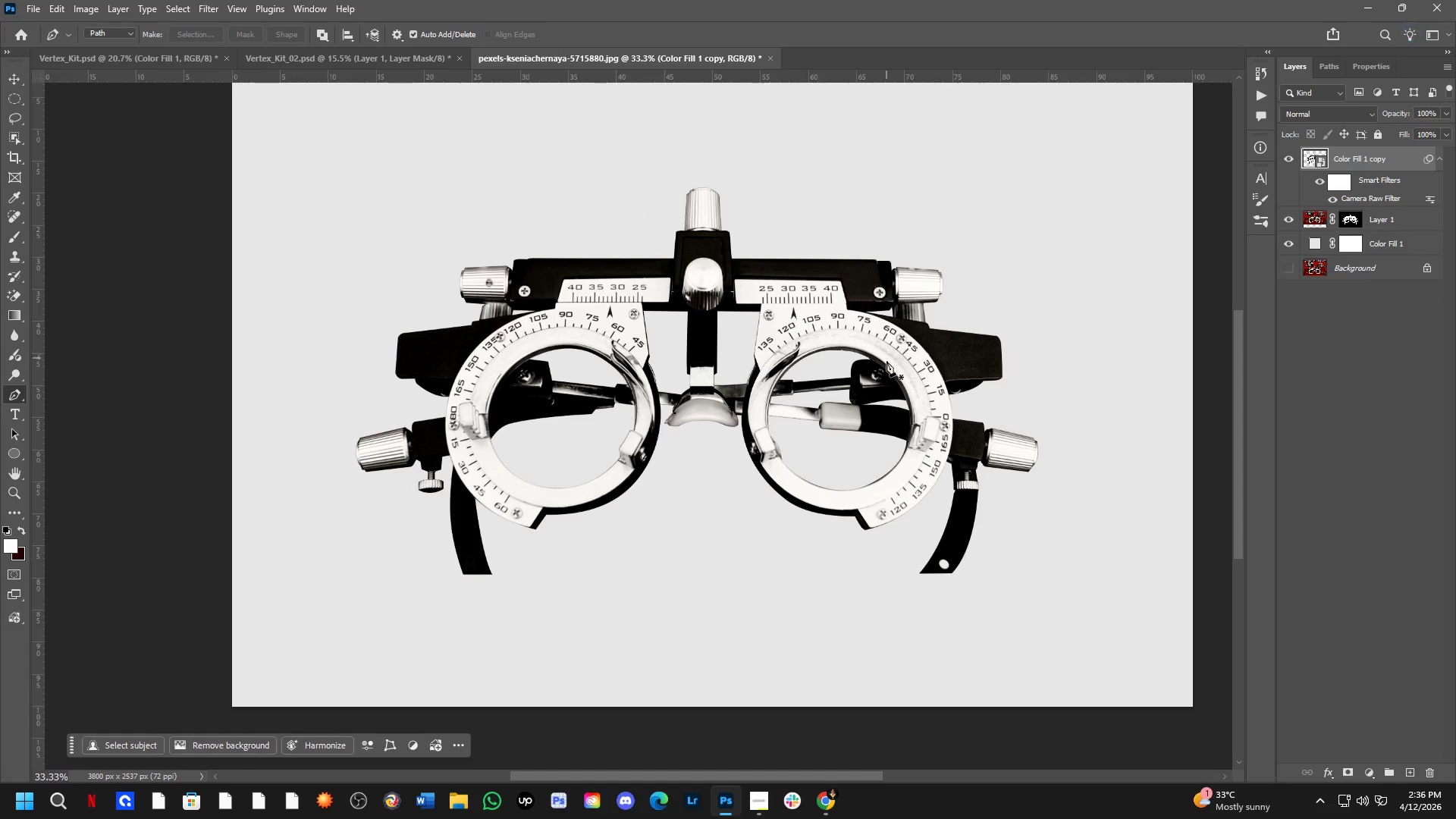 
hold_key(key=ControlLeft, duration=0.41)
 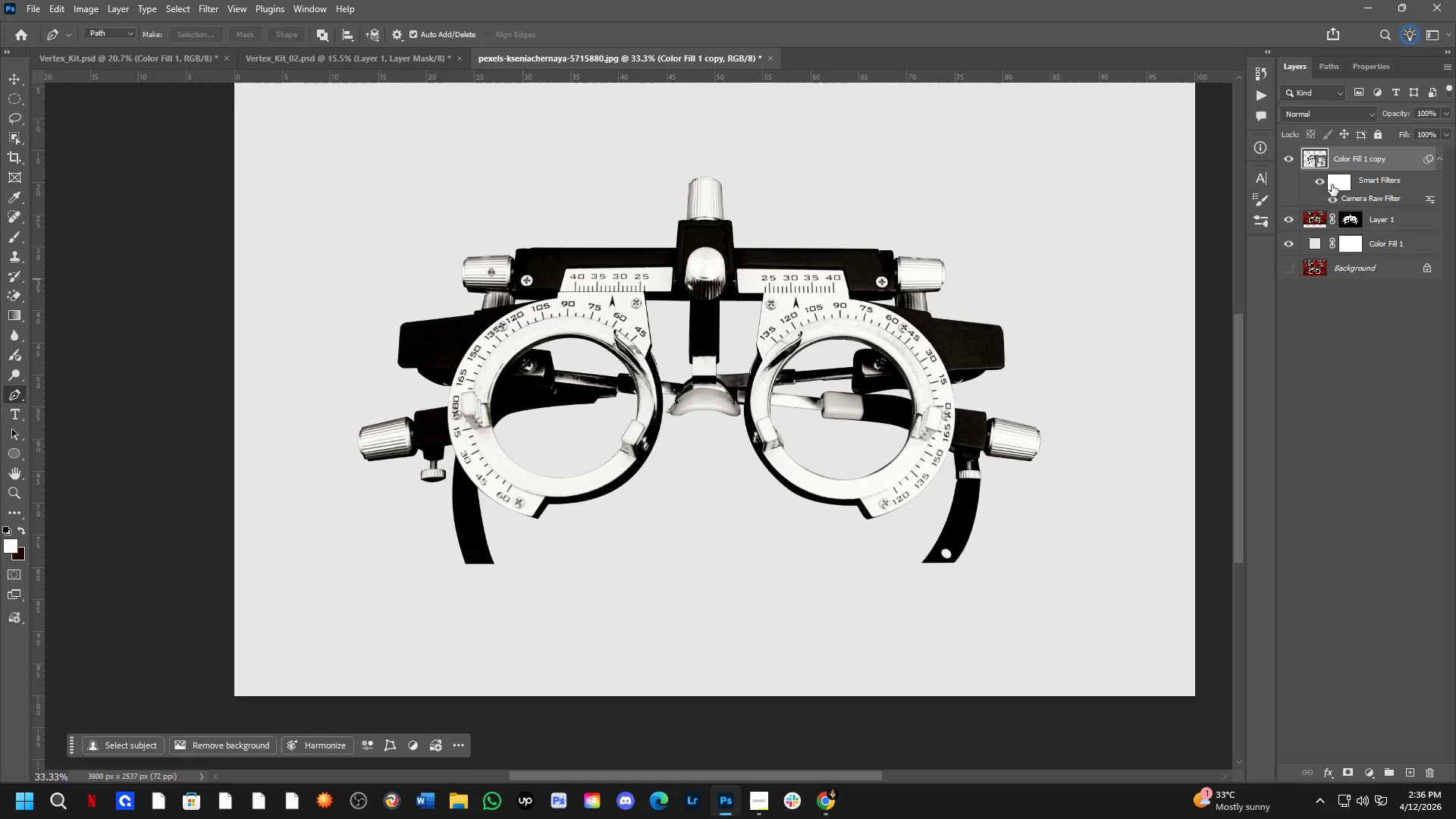 
key(Control+J)
 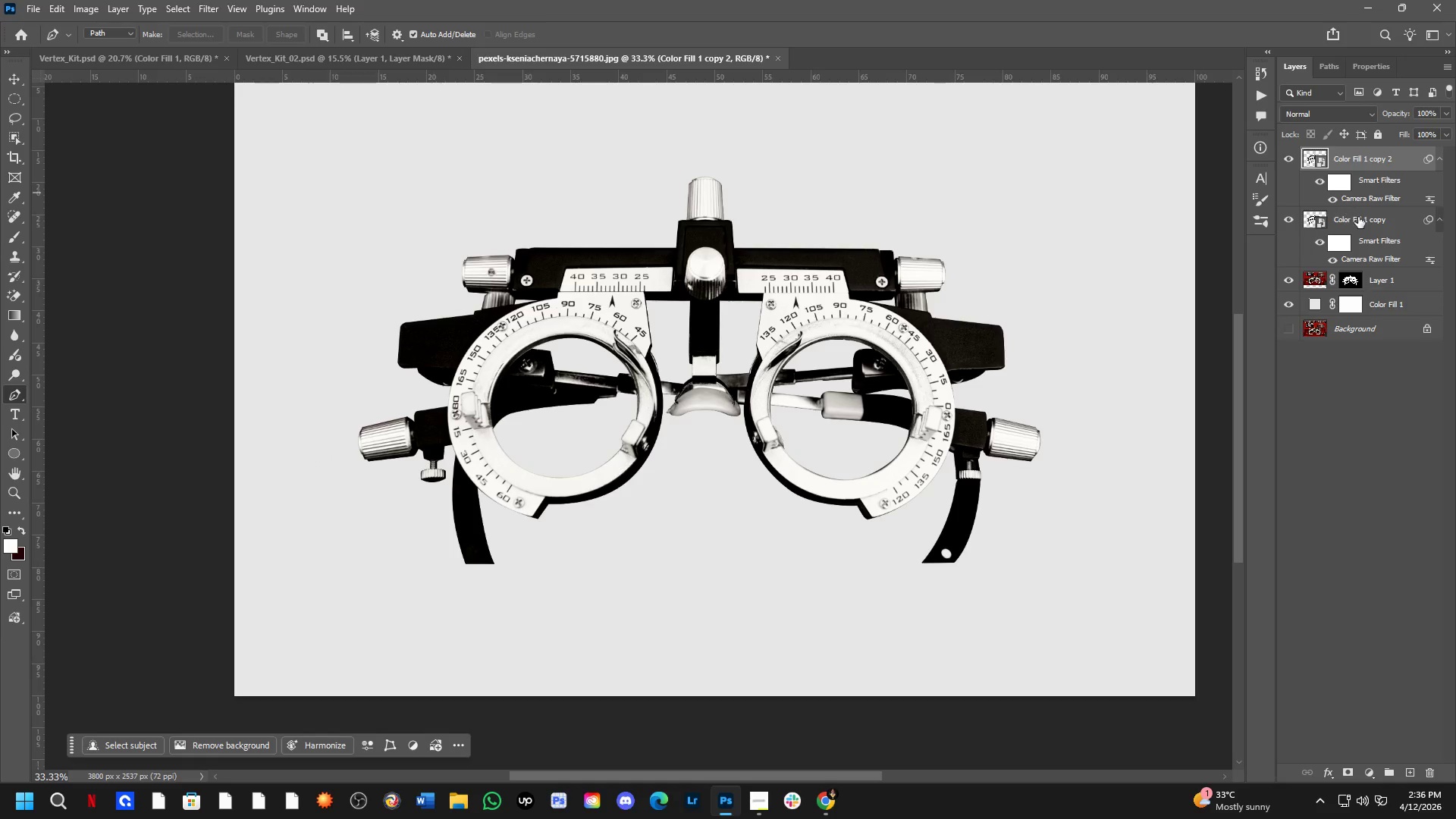 
left_click([1358, 217])
 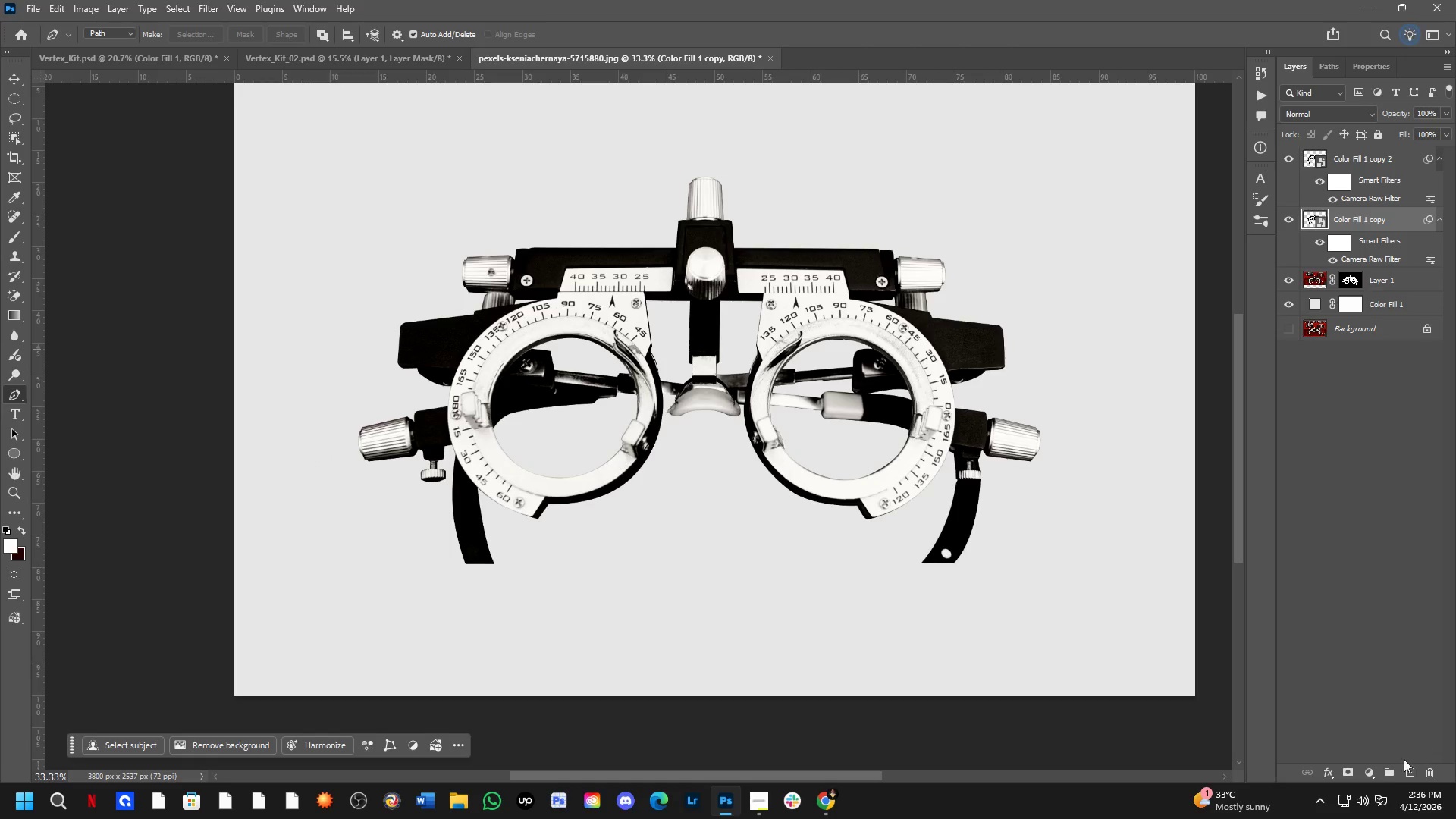 
left_click([1370, 776])
 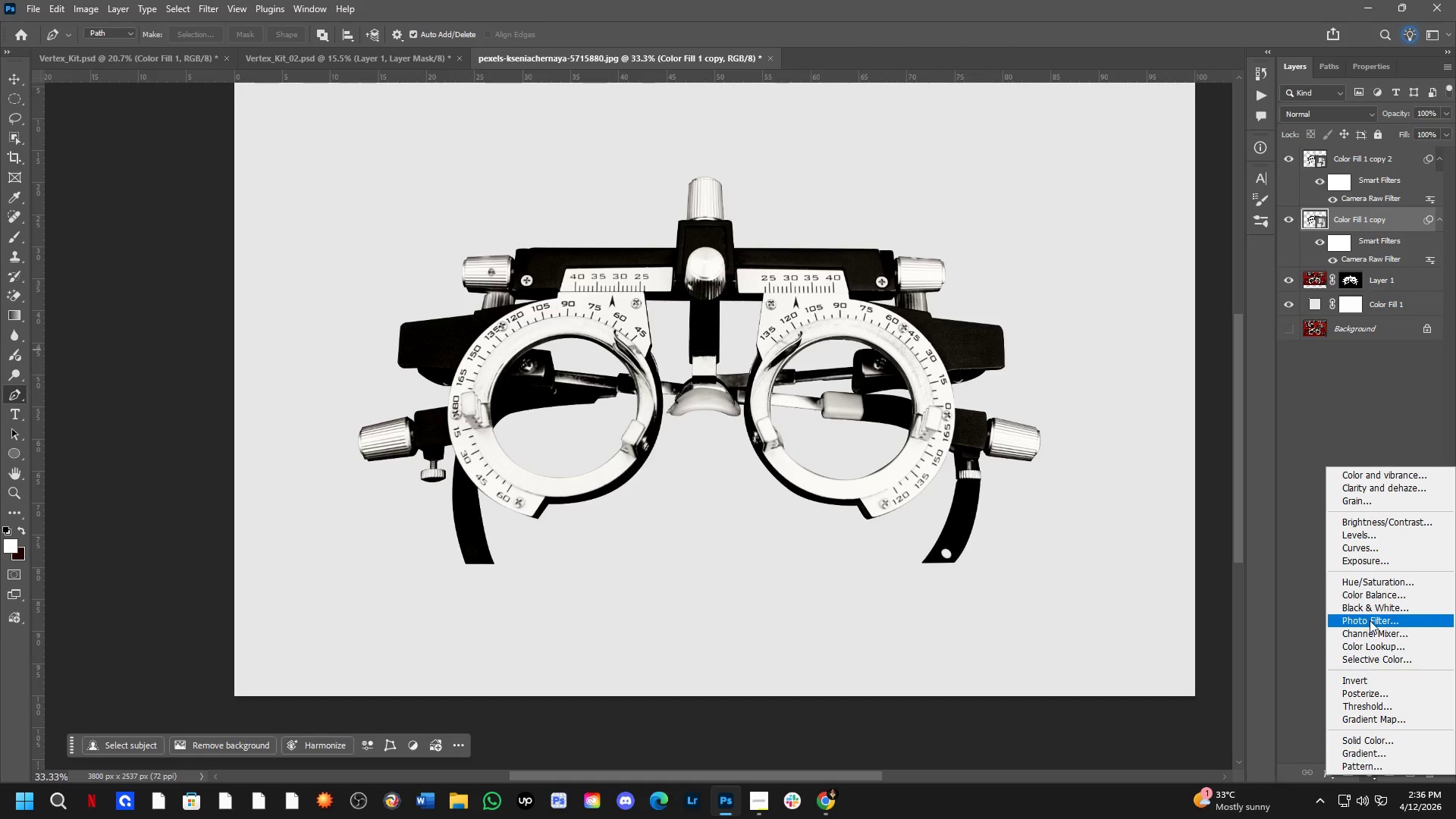 
left_click_drag(start_coordinate=[1371, 589], to_coordinate=[1390, 739])
 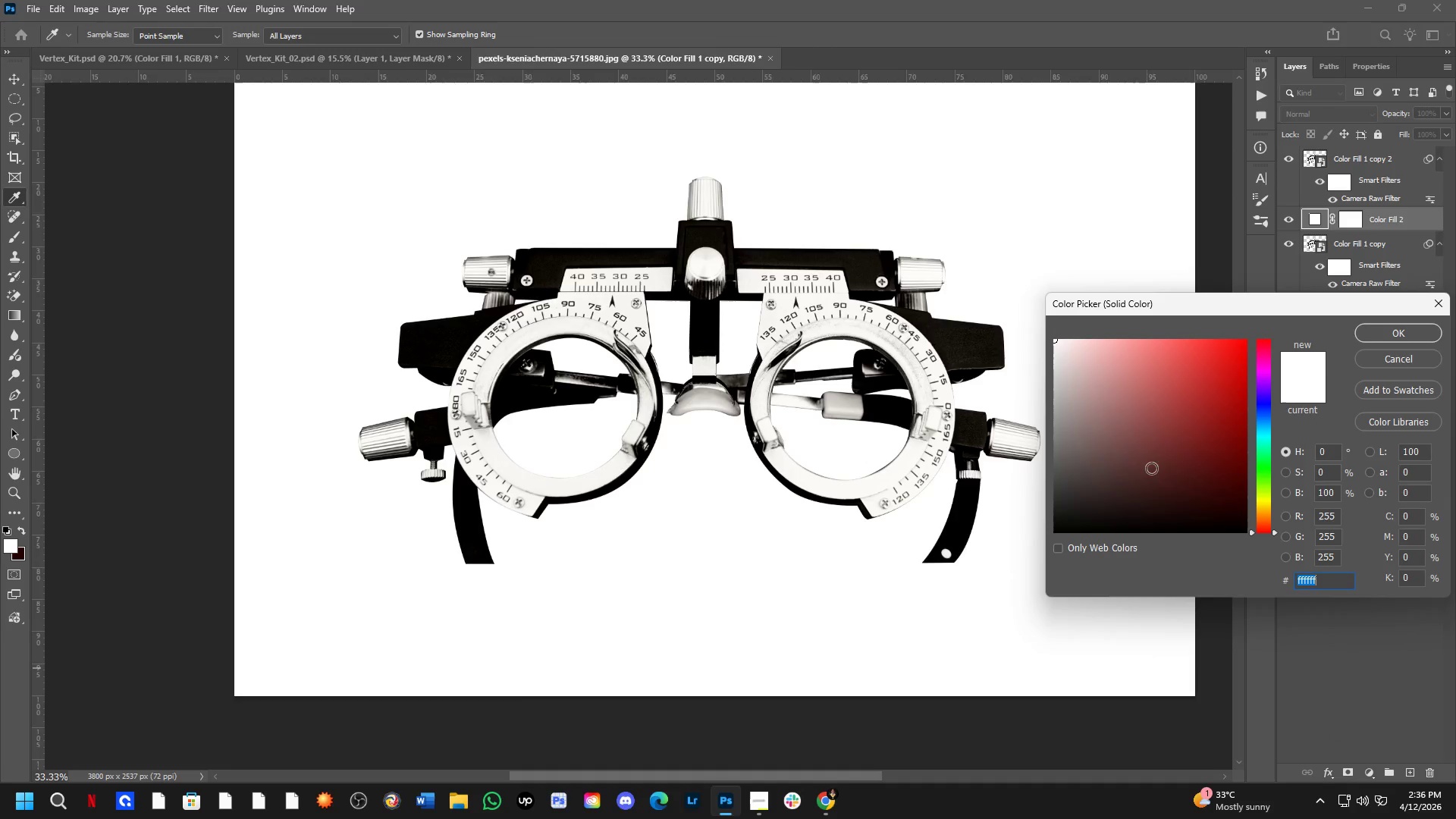 
left_click_drag(start_coordinate=[1141, 462], to_coordinate=[1006, 576])
 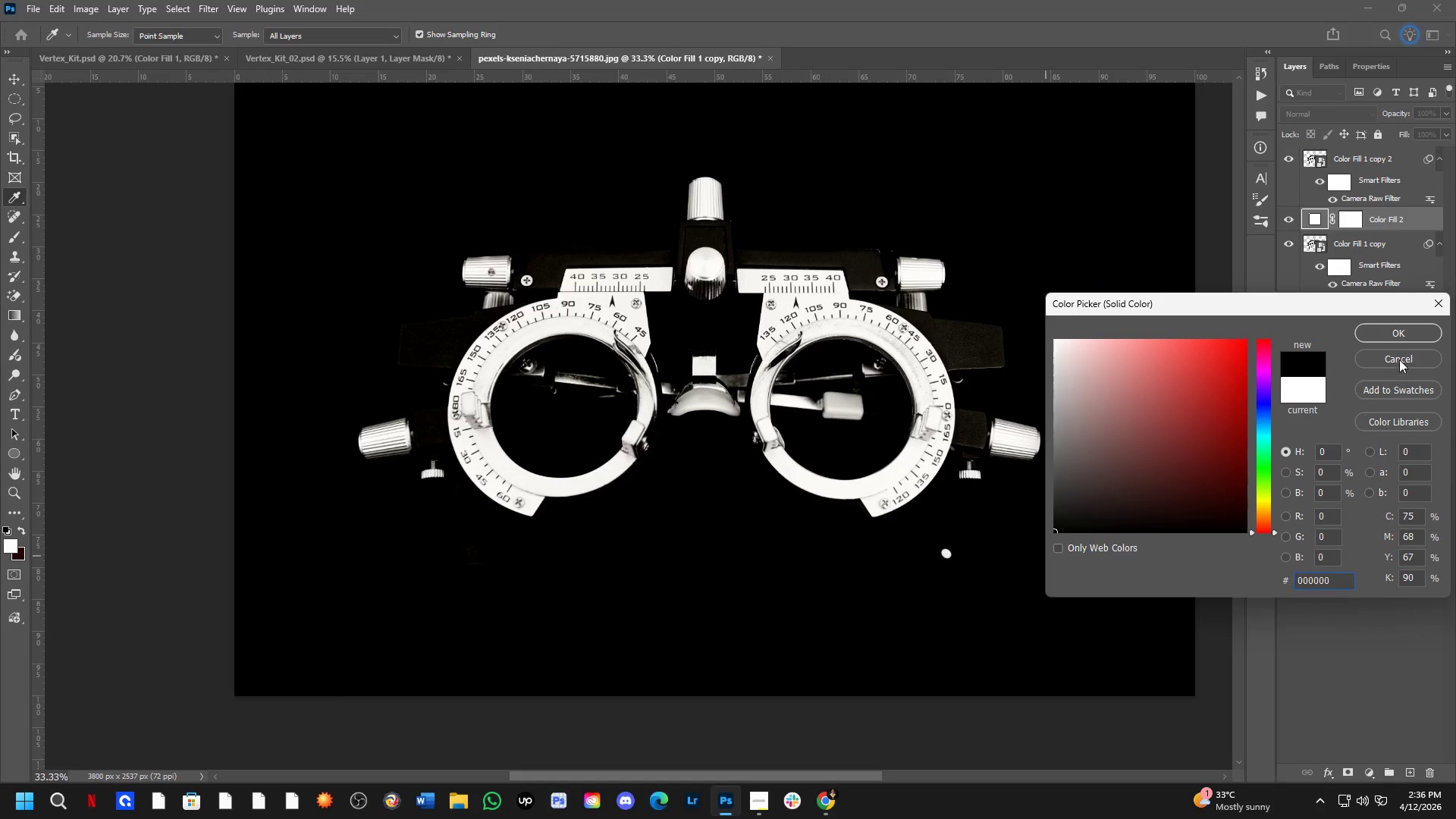 
left_click([1404, 337])
 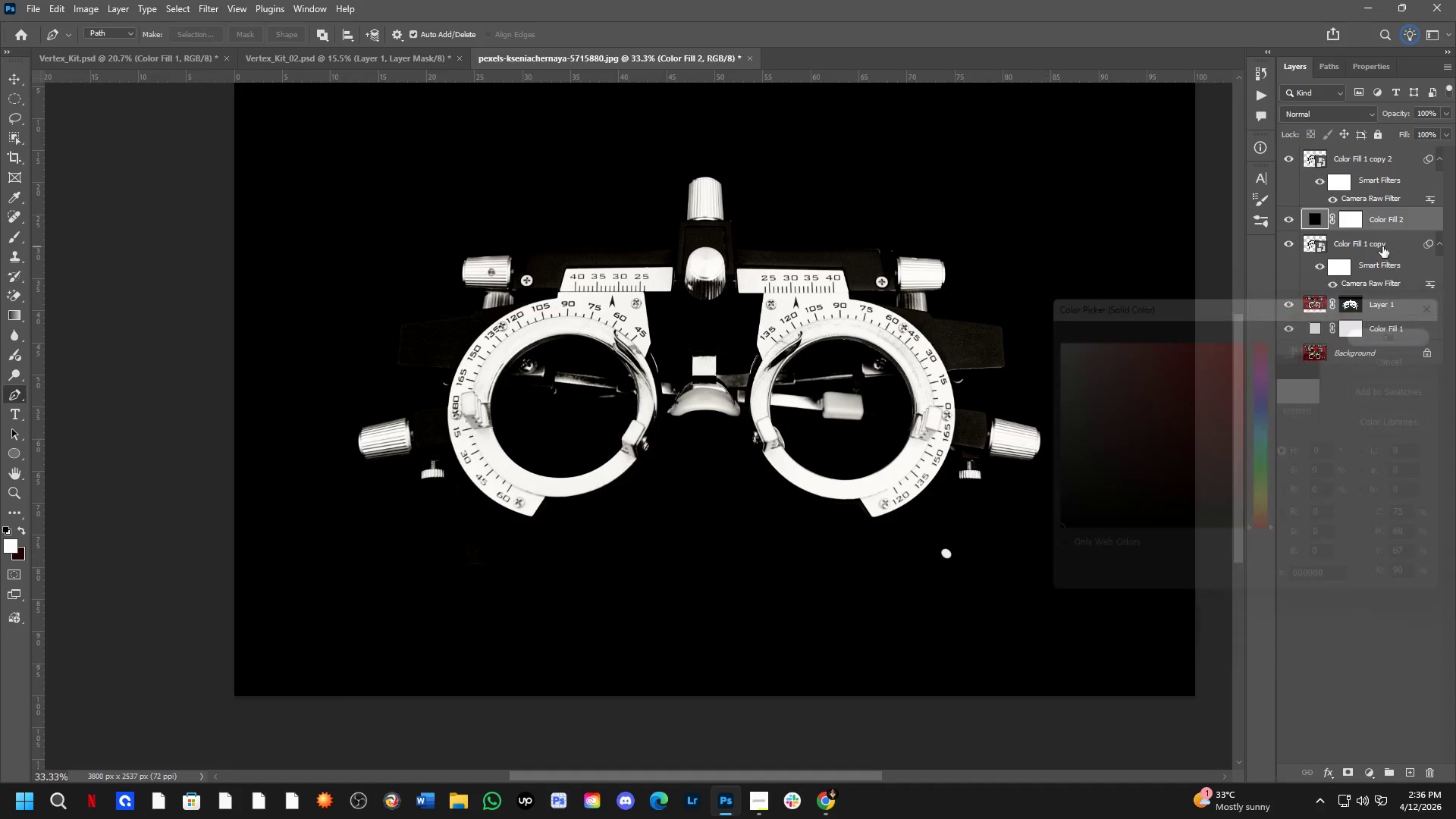 
hold_key(key=AltLeft, duration=0.92)
left_click([1383, 234])
 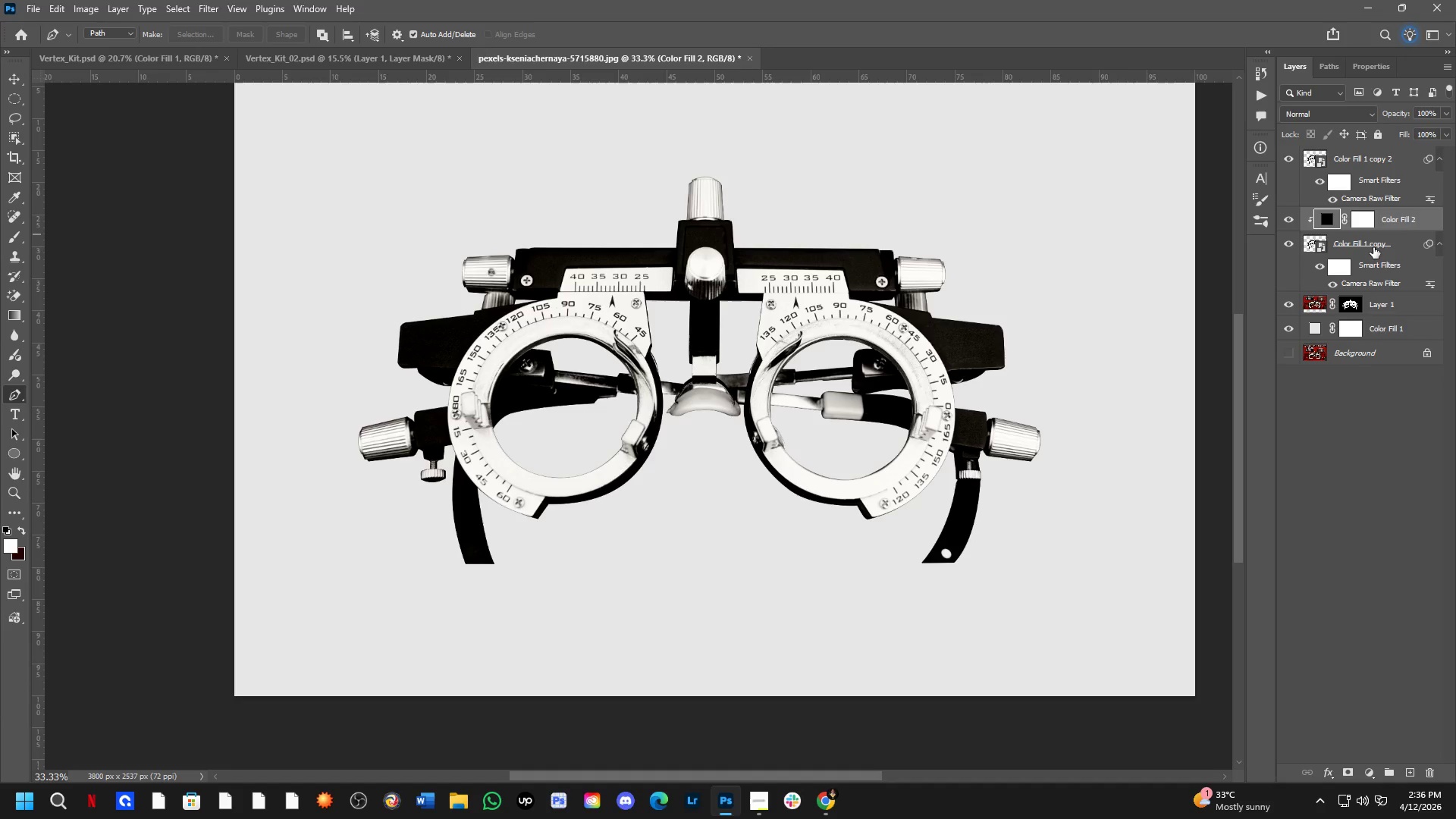 
hold_key(key=ShiftLeft, duration=0.61)
left_click([1390, 238])
 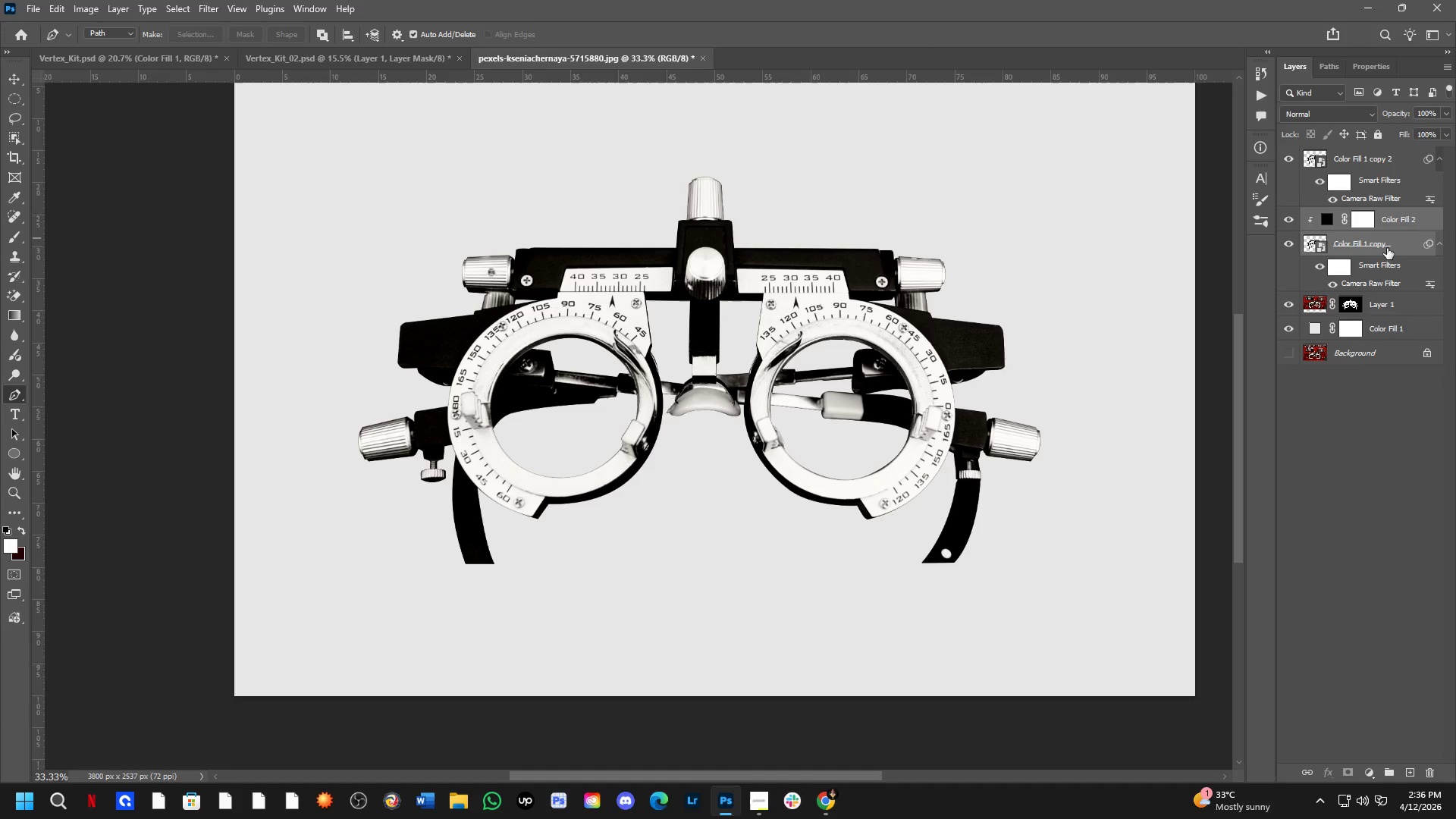 
key(Control+E)
 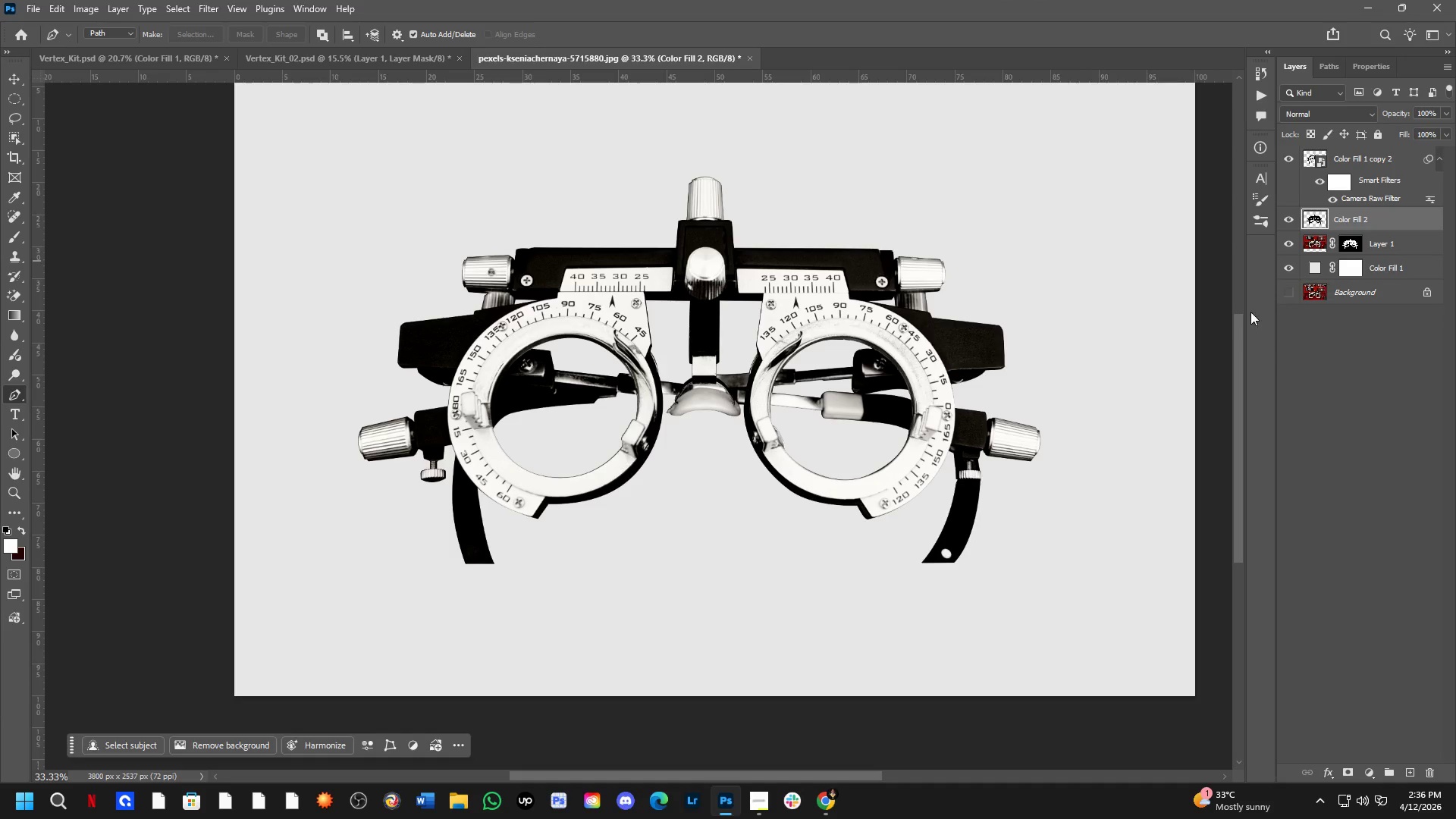 
key(Control+T)
 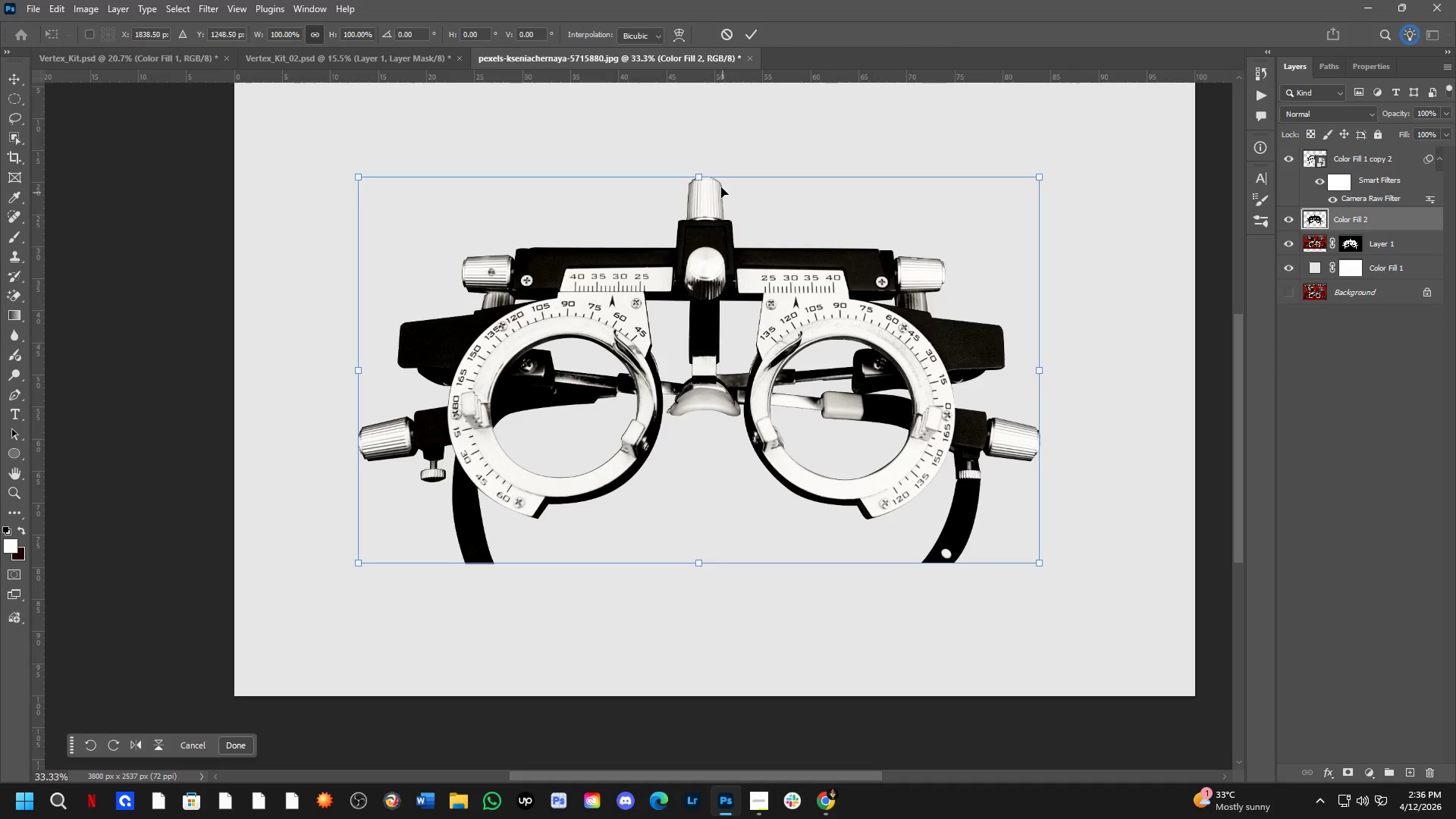 
hold_key(key=ShiftLeft, duration=2.75)
left_click_drag(start_coordinate=[696, 173], to_coordinate=[701, 186])
 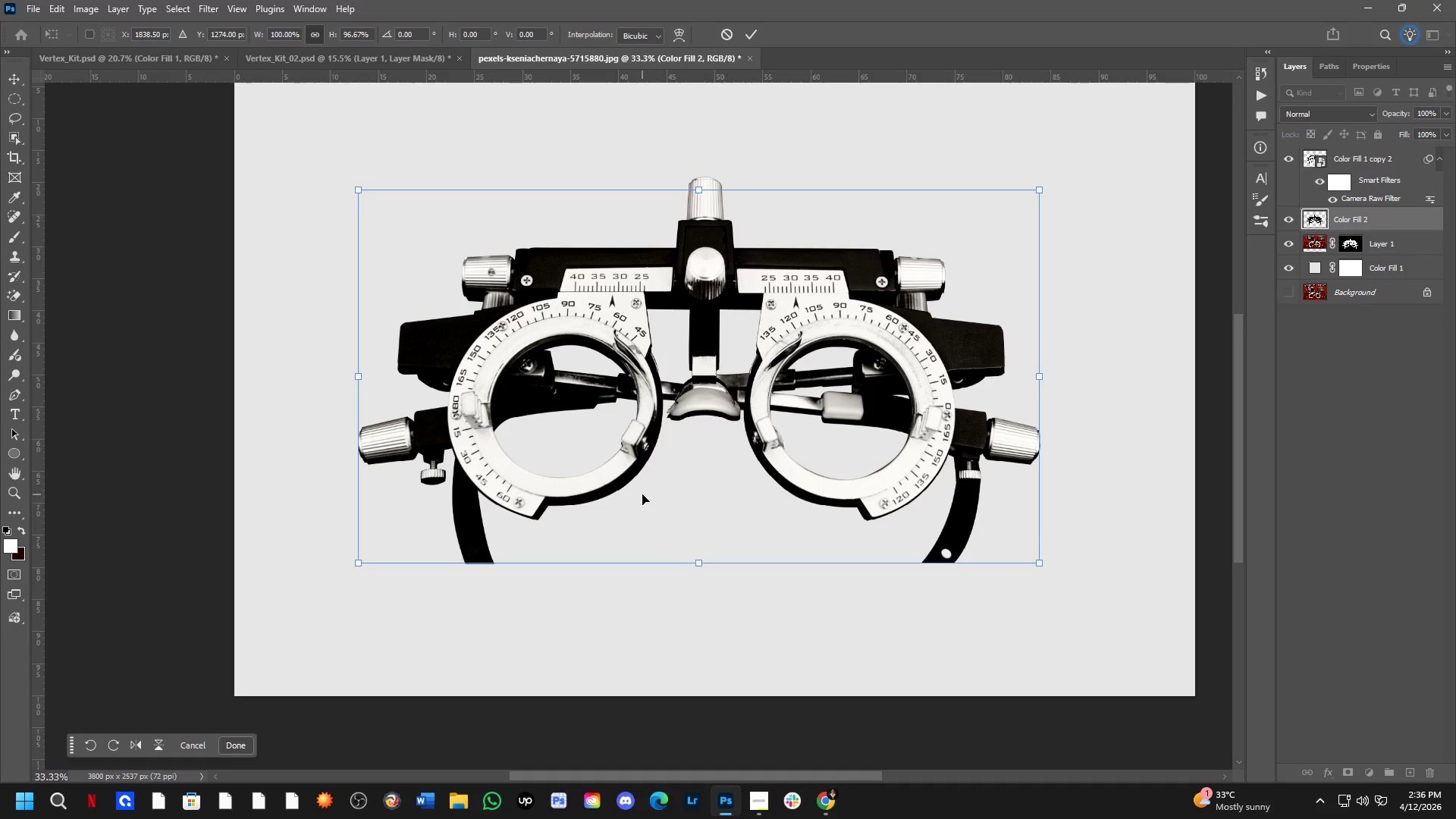 
key(NumpadEnter)
 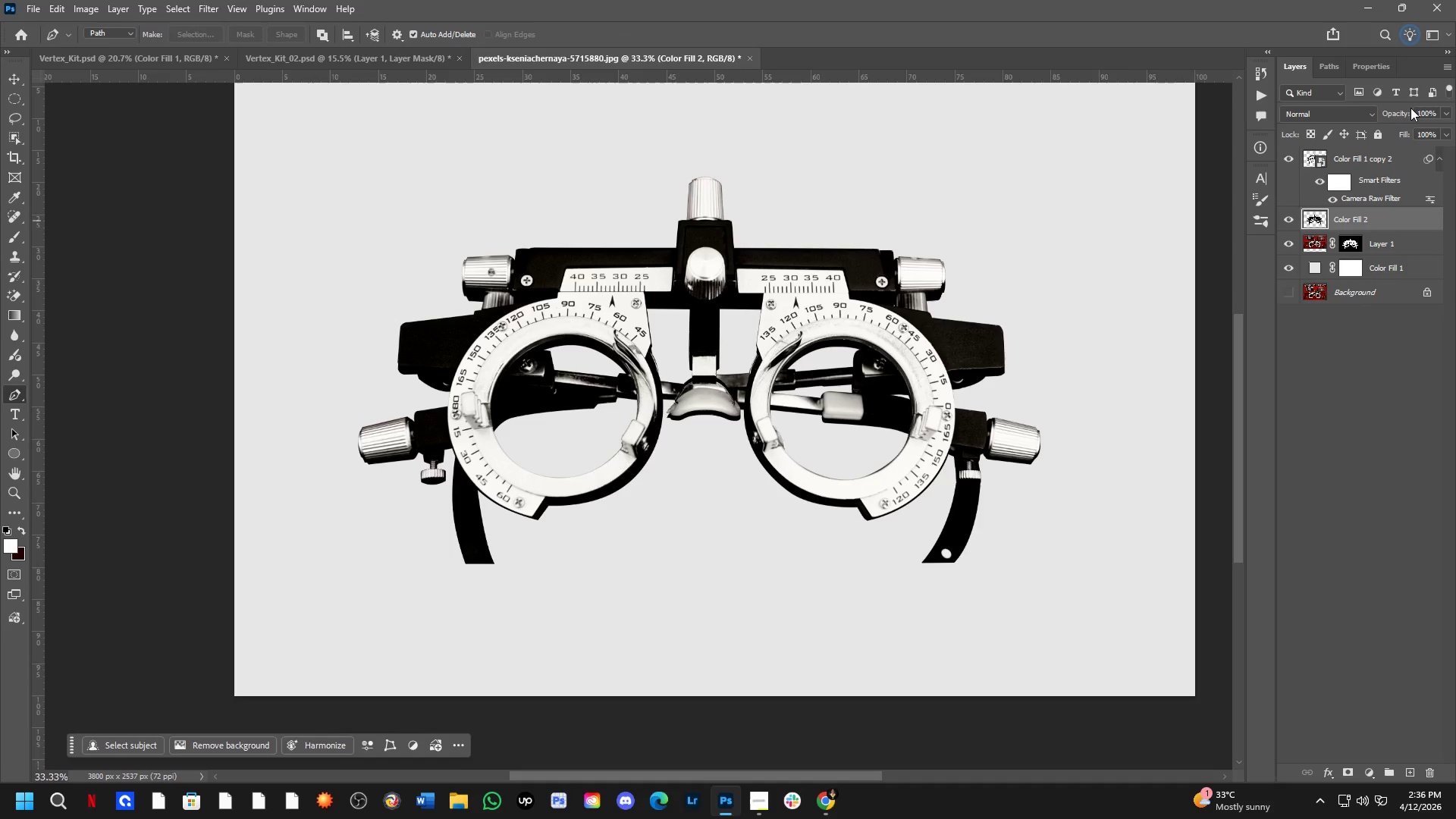 
left_click_drag(start_coordinate=[1407, 108], to_coordinate=[1382, 122])
 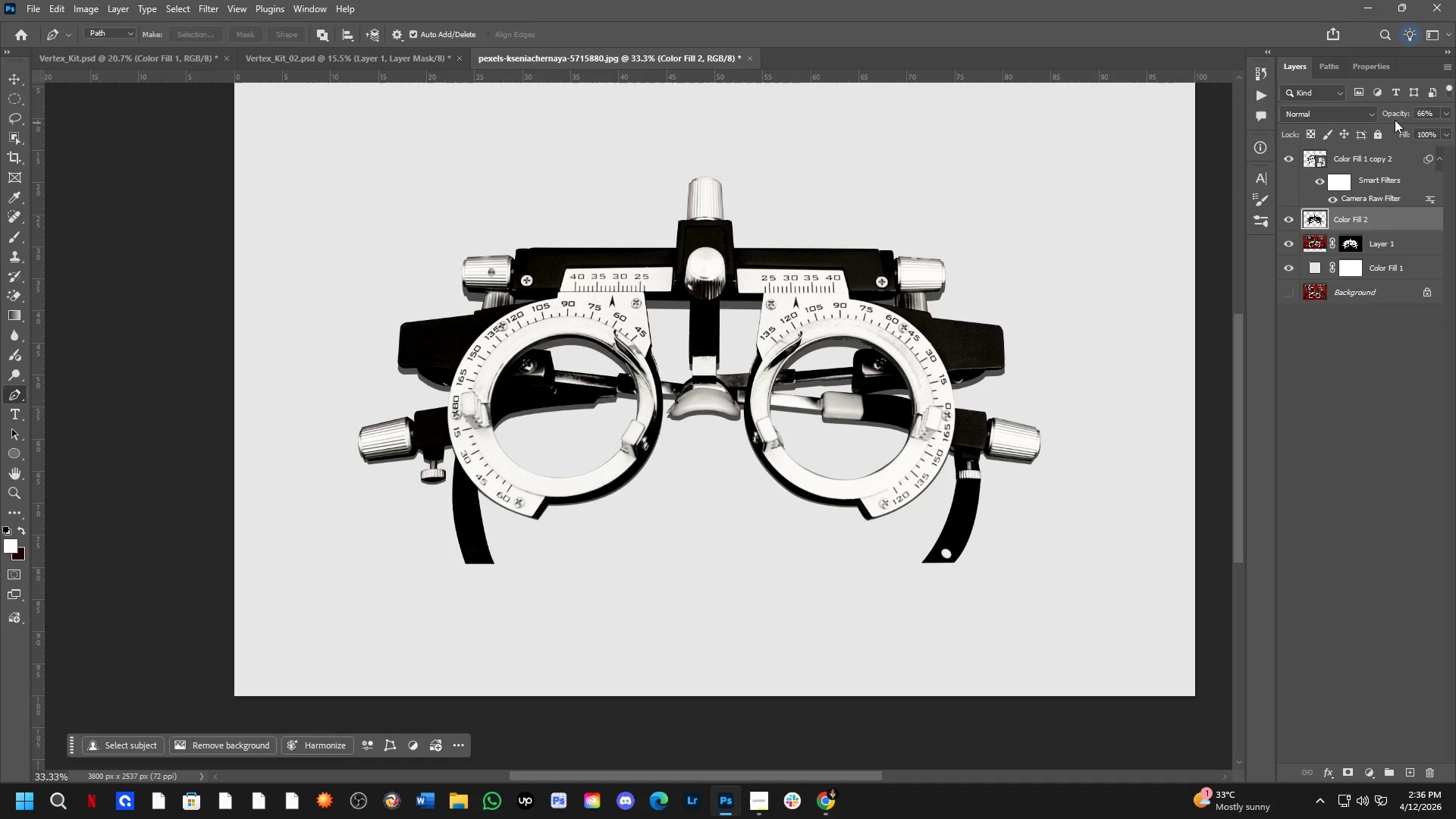 
left_click_drag(start_coordinate=[1395, 120], to_coordinate=[1384, 118])
 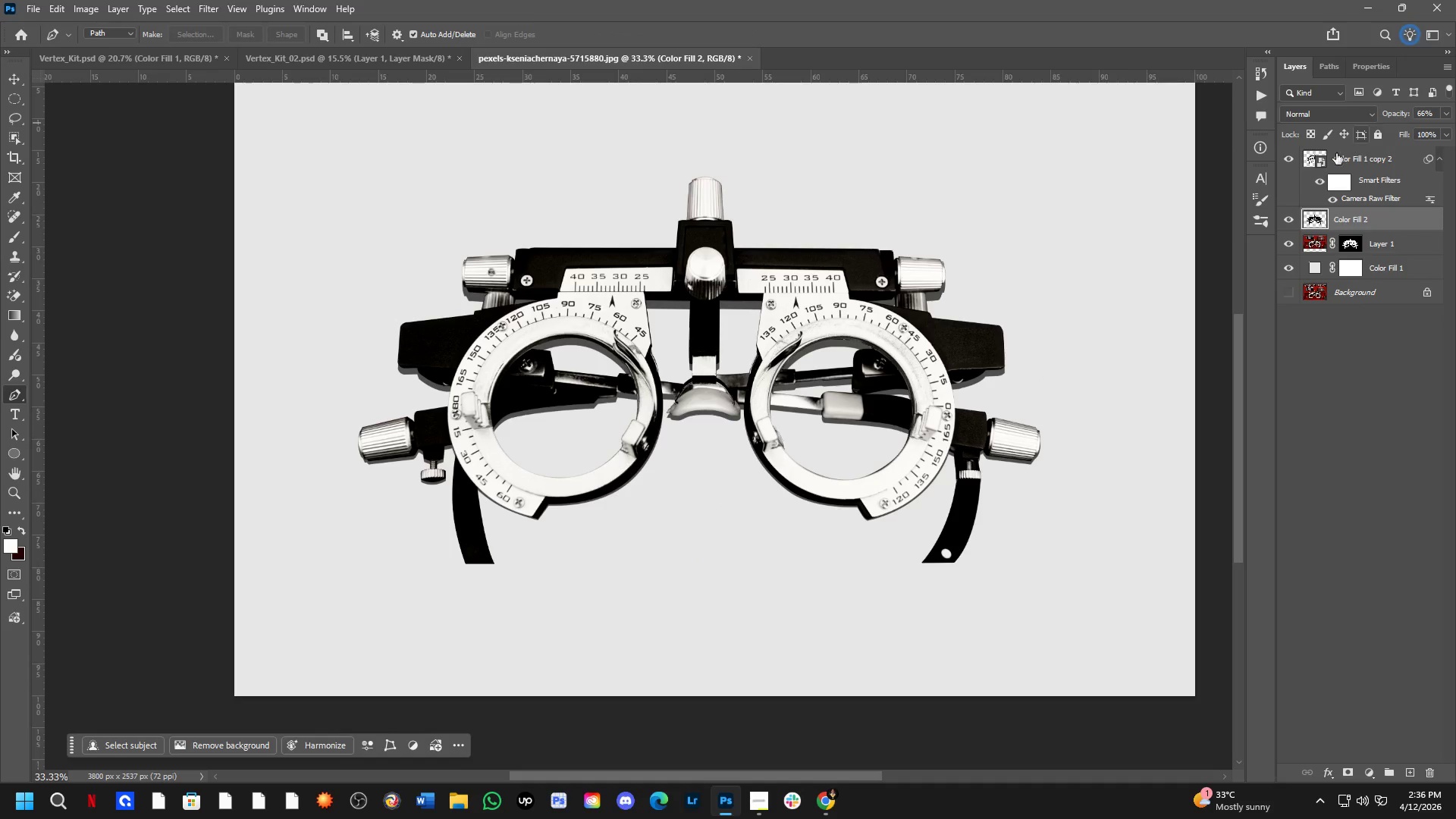 
scroll: coordinate [1055, 300], scroll_direction: up, amount: 6.0
 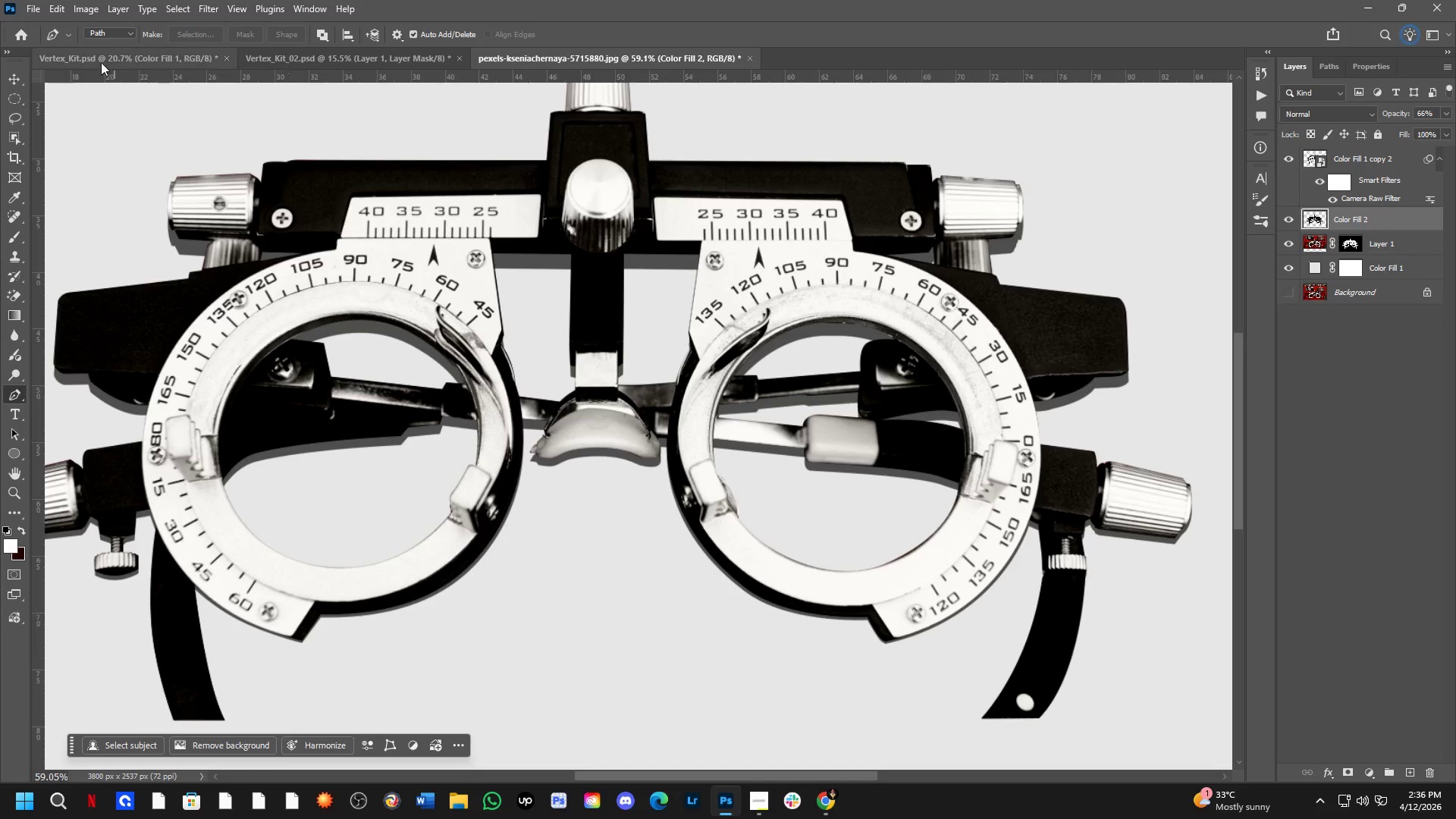 
left_click([196, 4])
 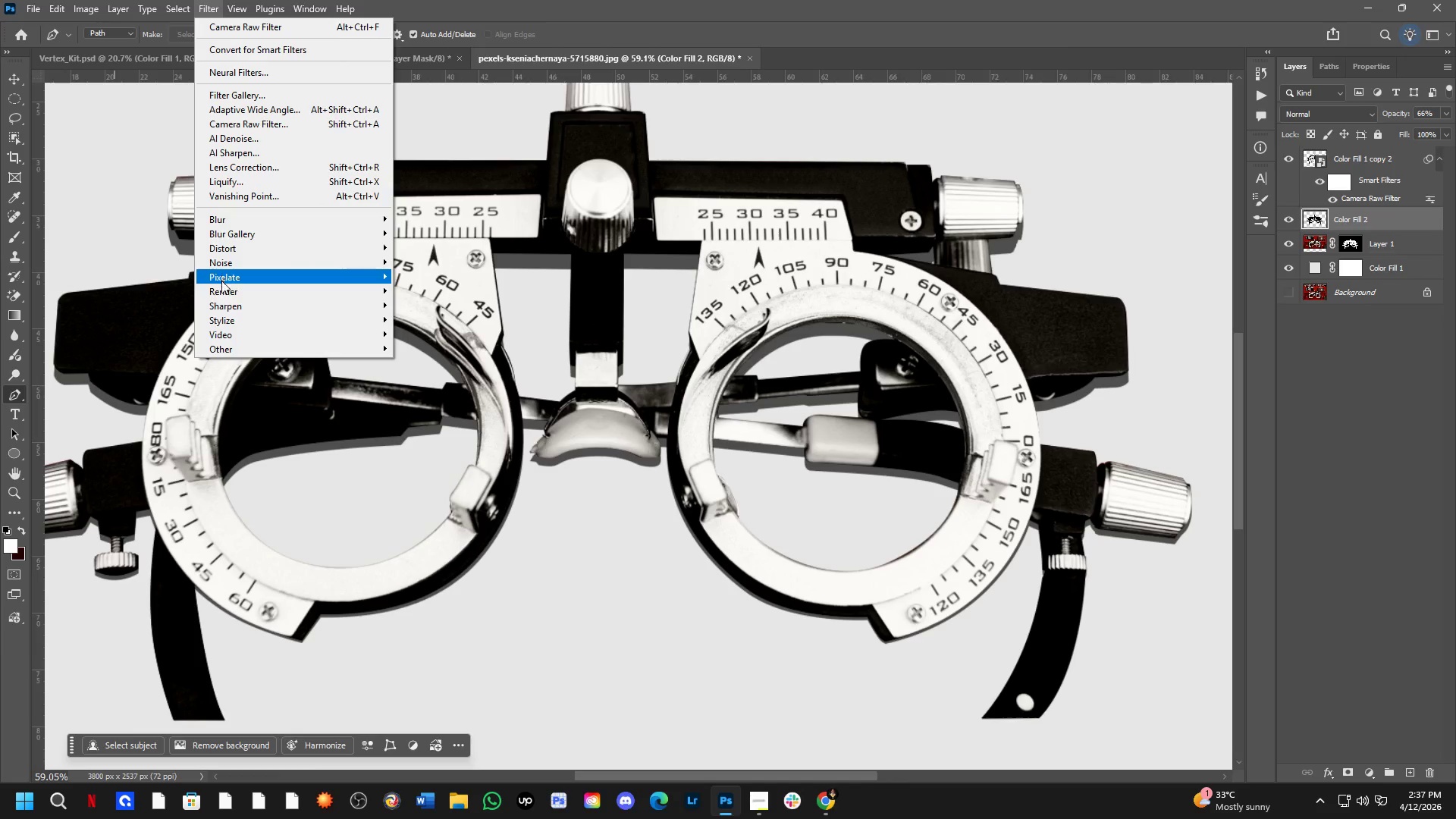 
left_click_drag(start_coordinate=[221, 286], to_coordinate=[246, 223])
 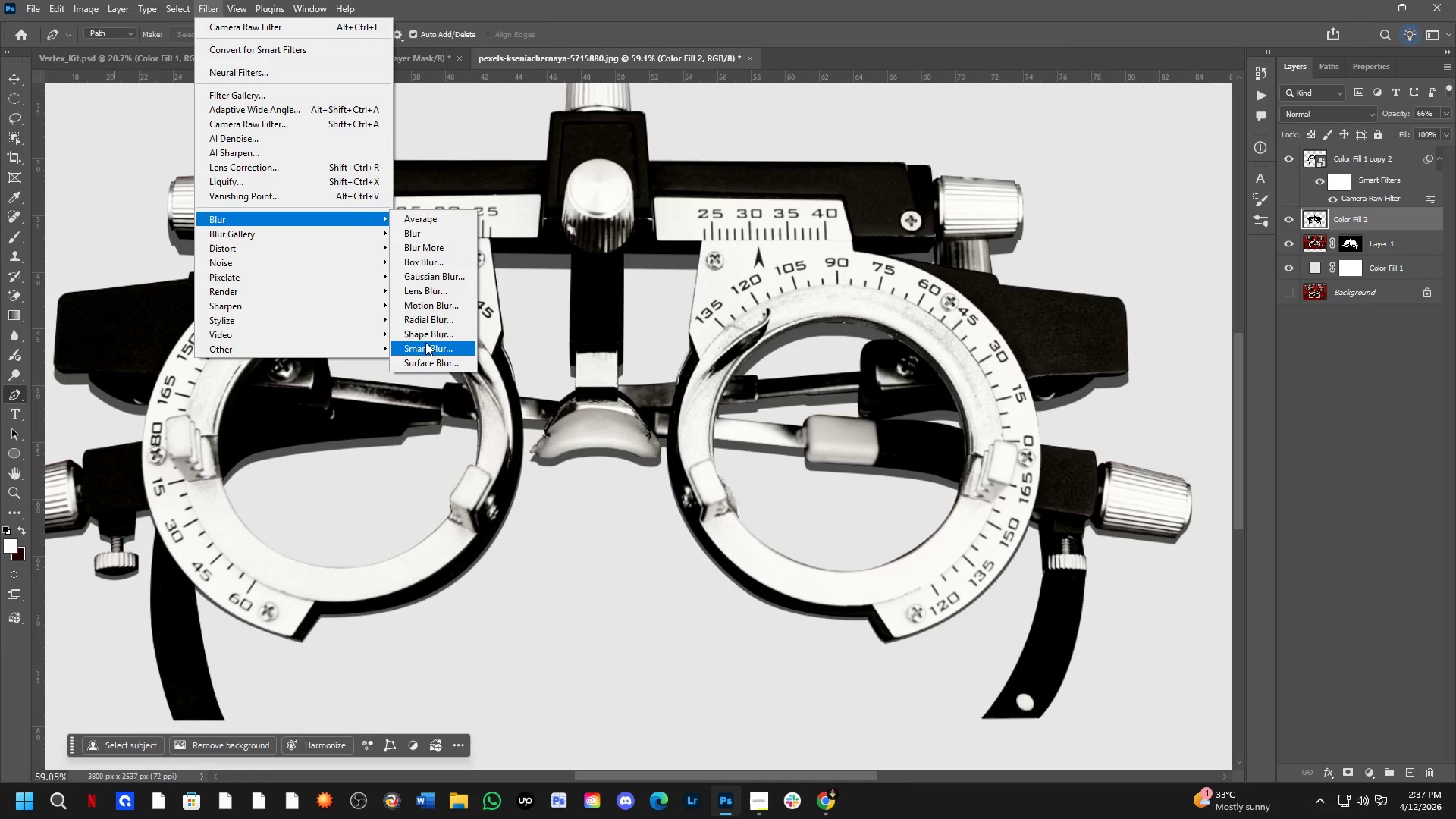 
left_click_drag(start_coordinate=[424, 305], to_coordinate=[430, 303])
 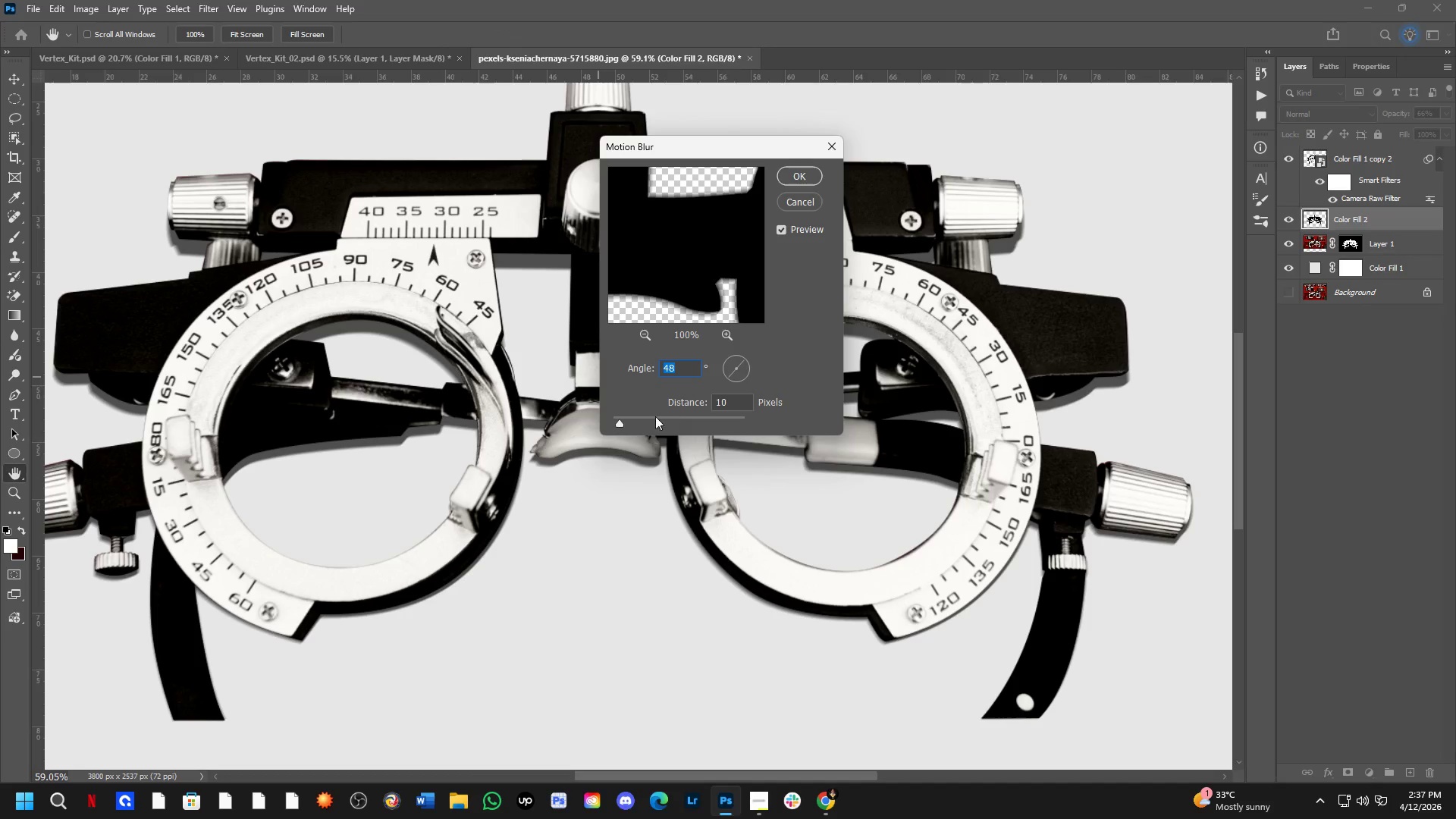 
left_click_drag(start_coordinate=[623, 422], to_coordinate=[639, 423])
 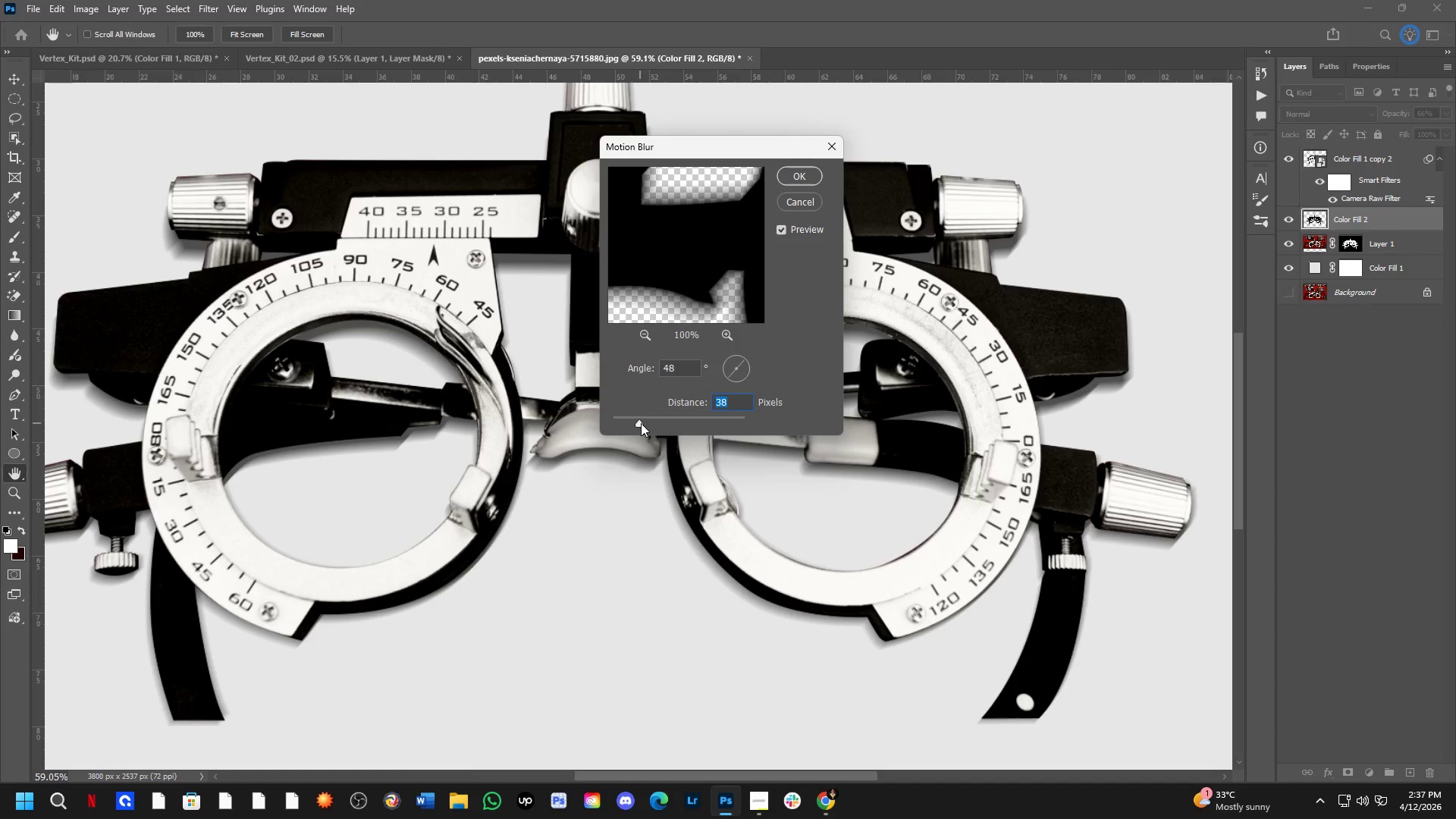 
left_click_drag(start_coordinate=[641, 423], to_coordinate=[632, 423])
 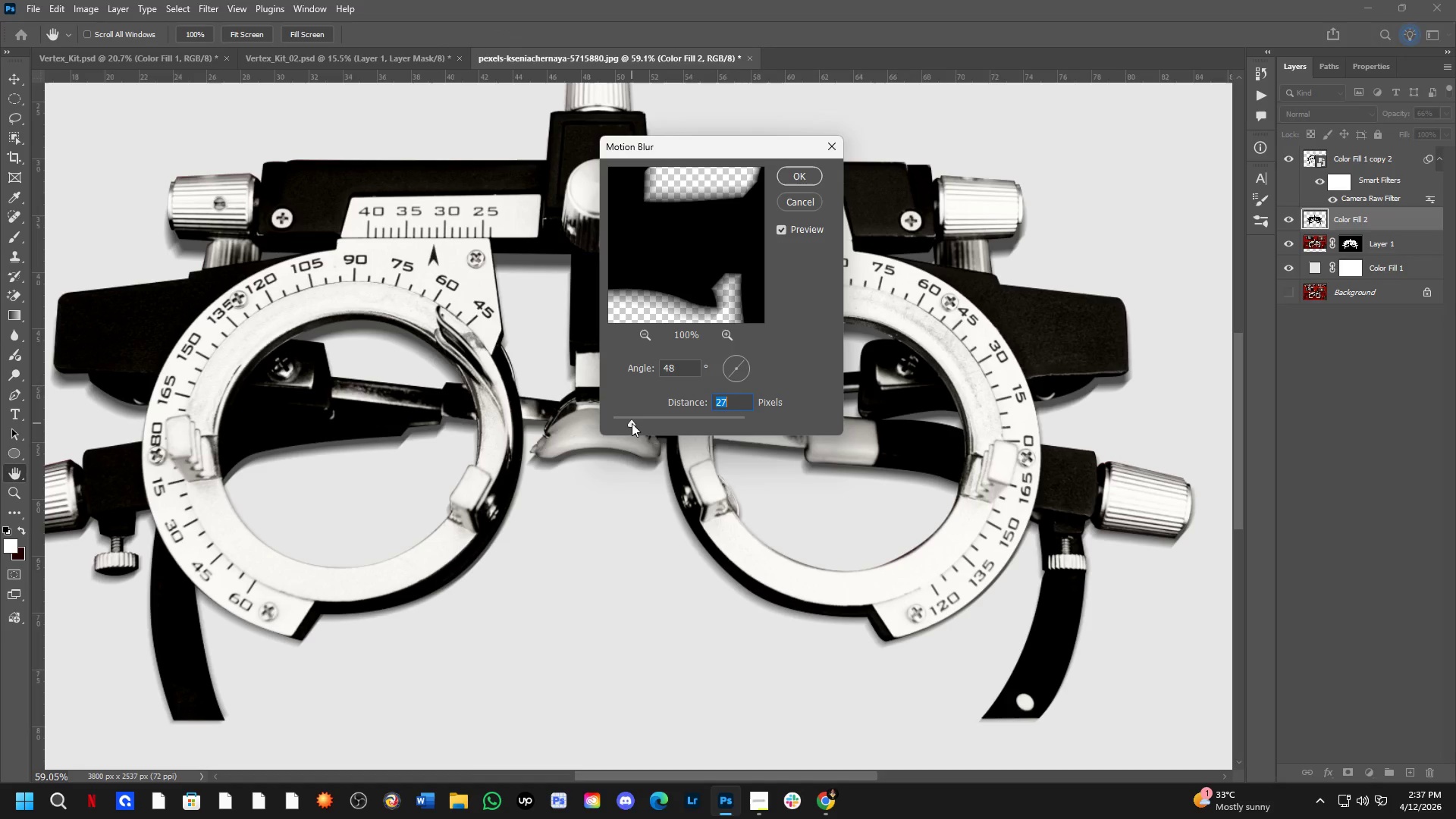 
left_click_drag(start_coordinate=[632, 423], to_coordinate=[628, 423])
 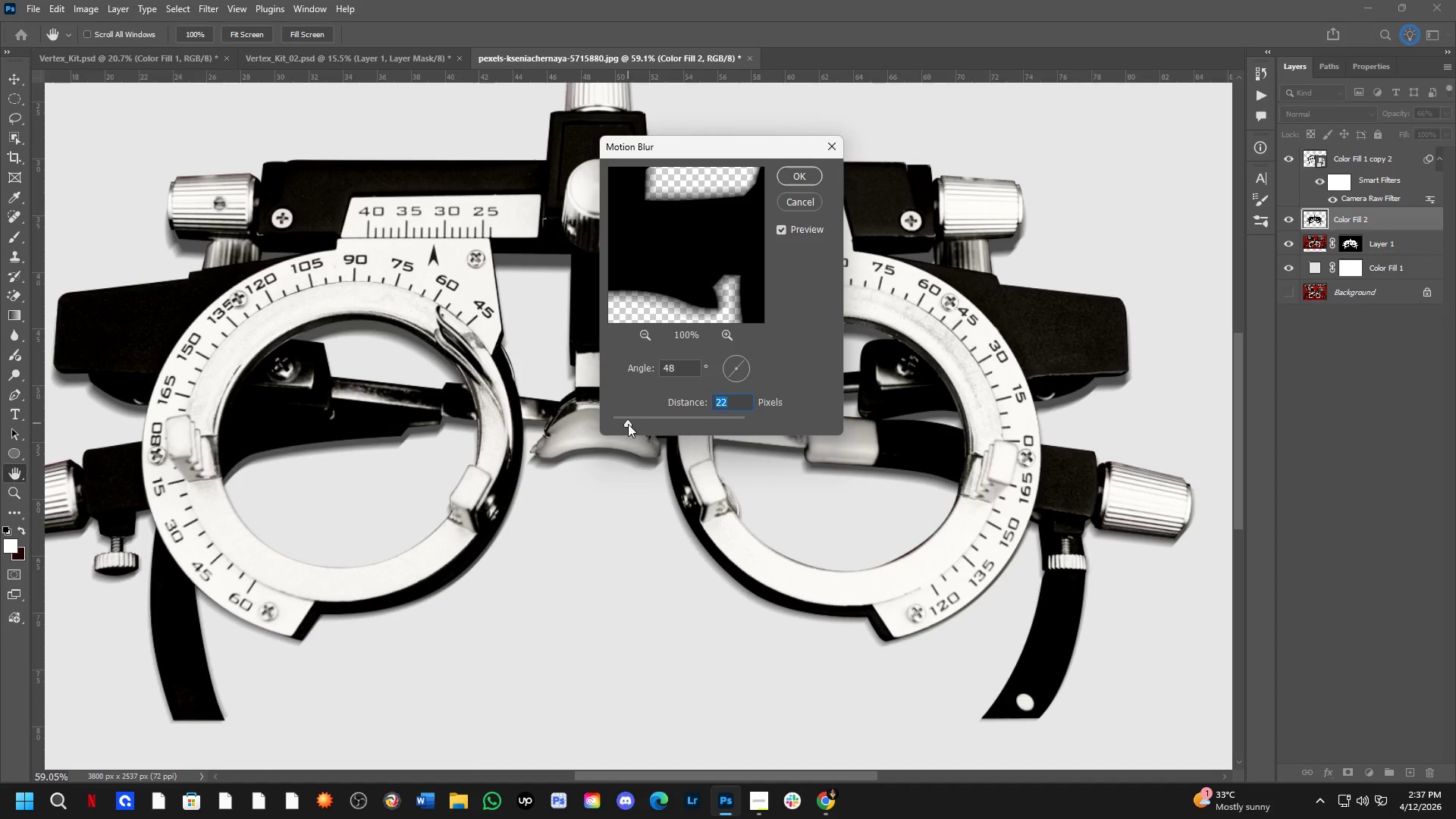 
left_click_drag(start_coordinate=[627, 424], to_coordinate=[623, 425])
 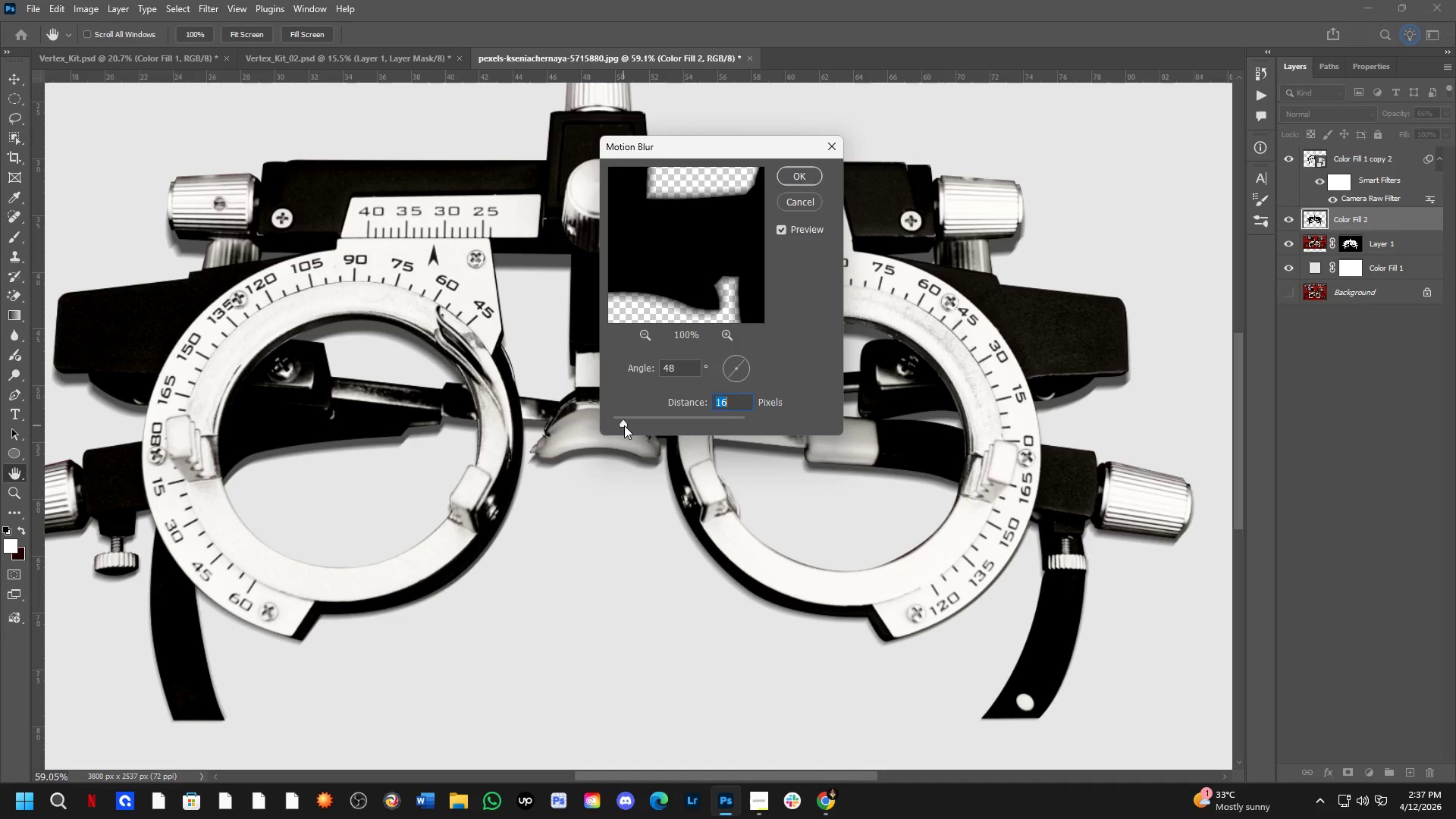 
left_click_drag(start_coordinate=[624, 425], to_coordinate=[629, 424])
 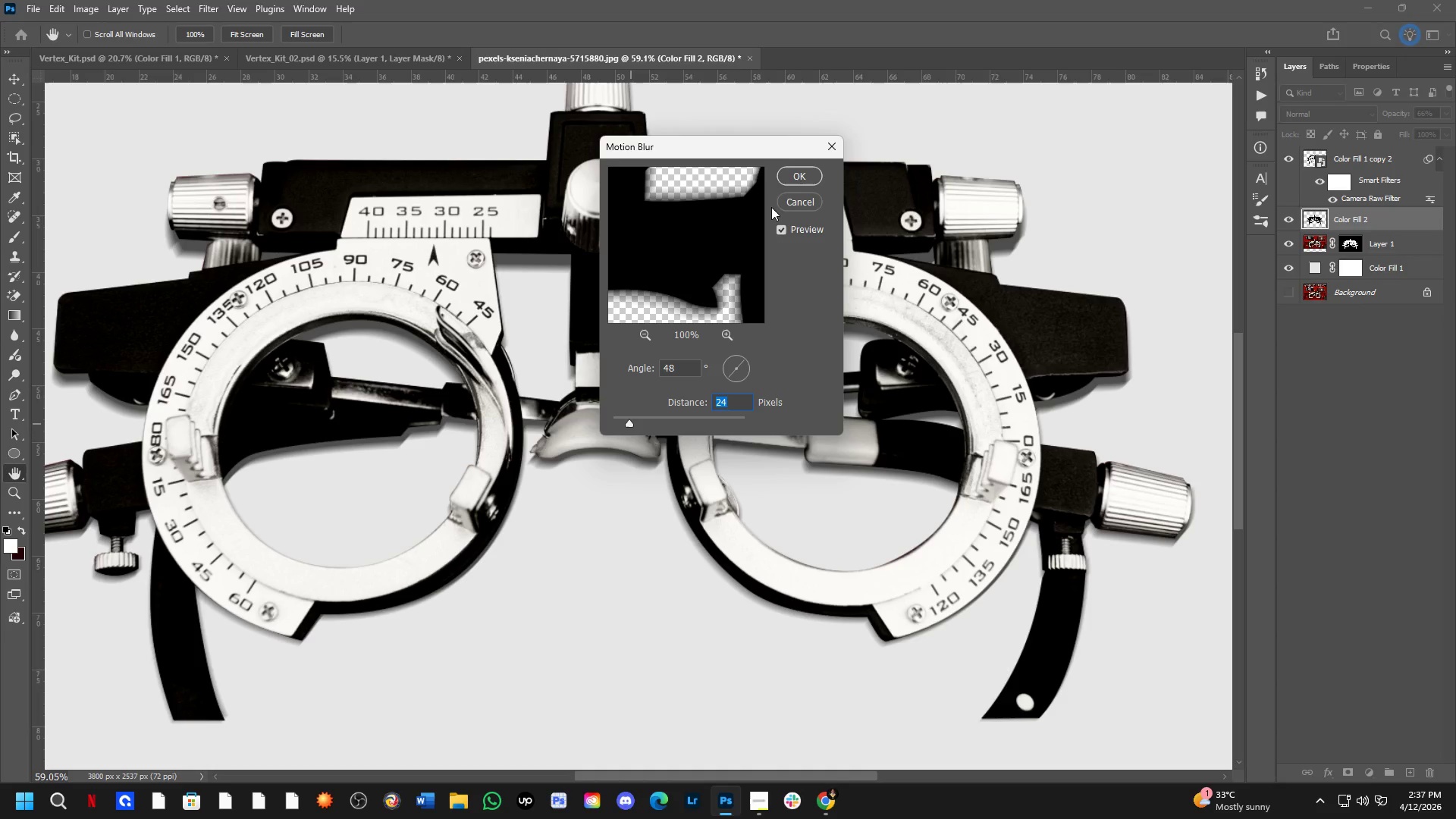 
left_click([790, 177])
 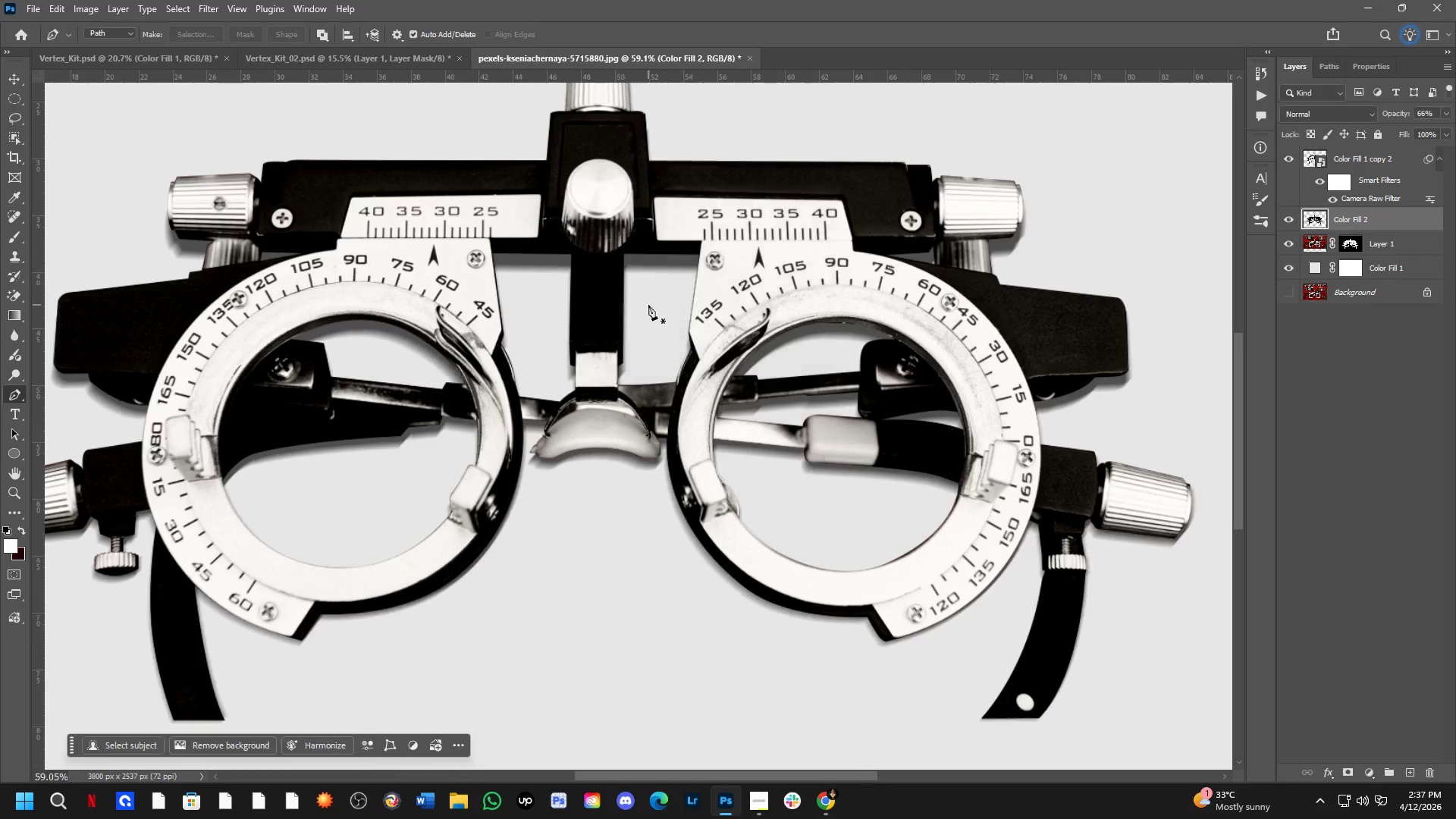 
scroll: coordinate [647, 306], scroll_direction: down, amount: 3.0
 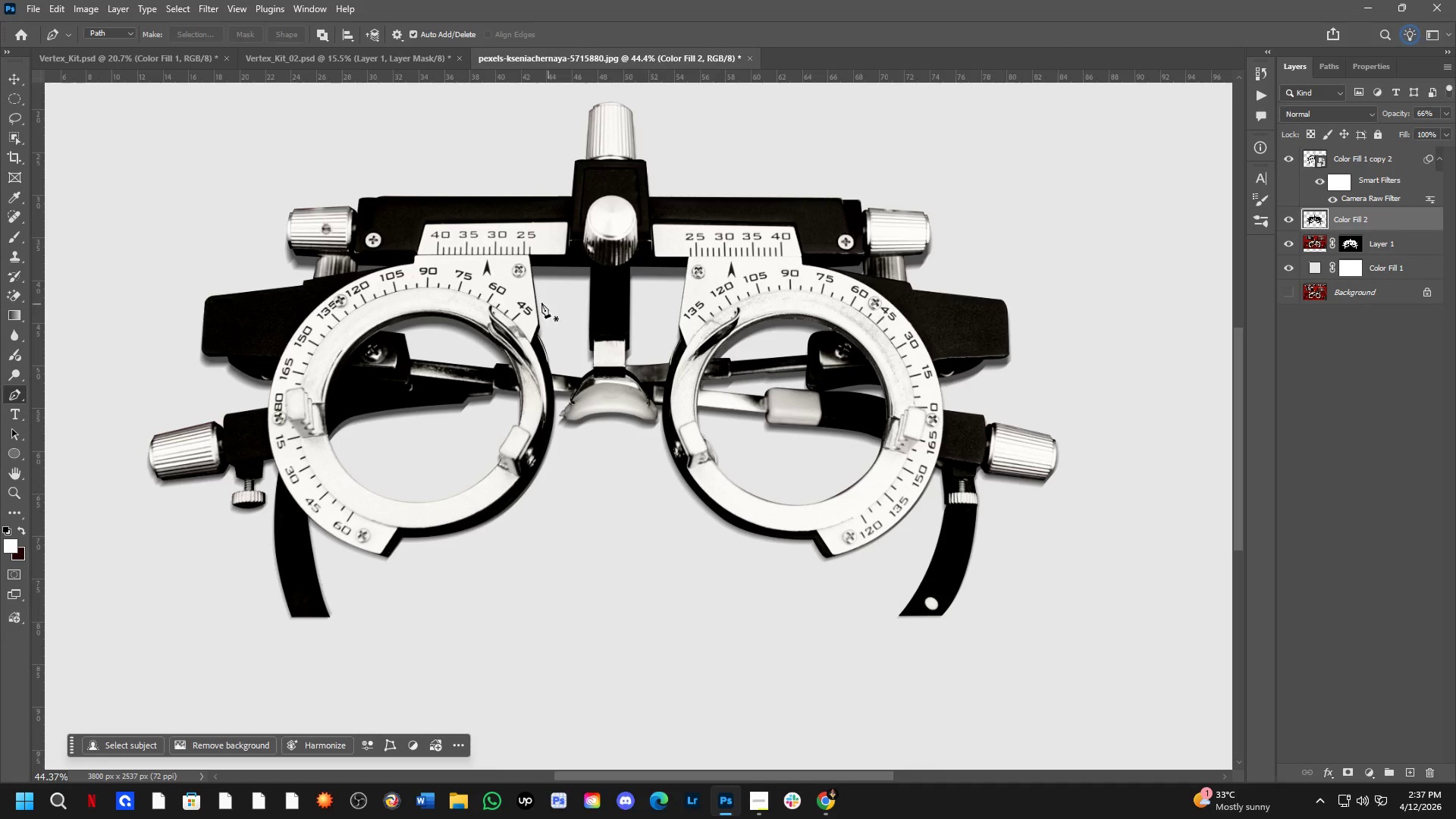 
hold_key(key=ShiftLeft, duration=0.75)
 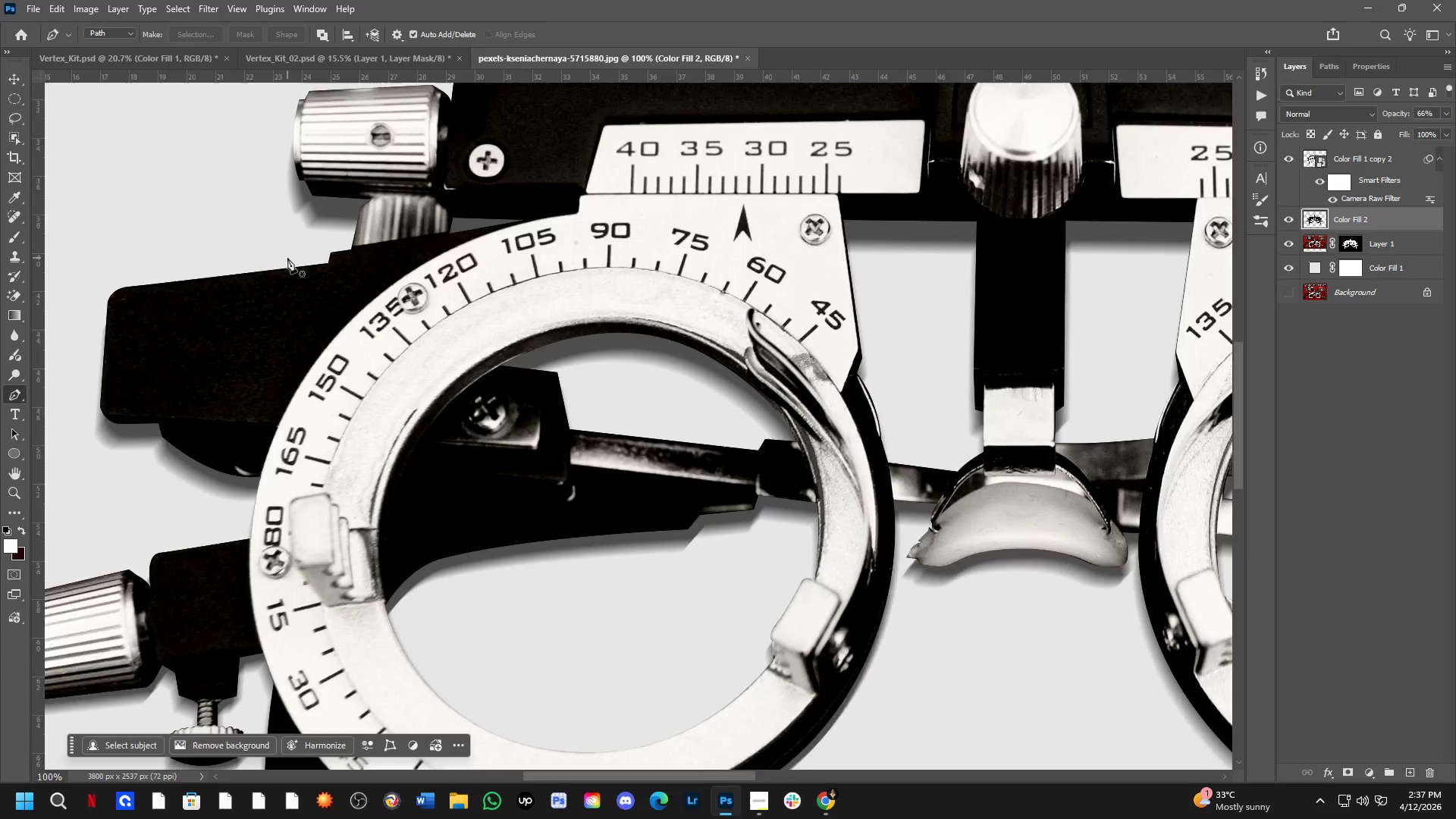 
key(Shift+ShiftLeft)
 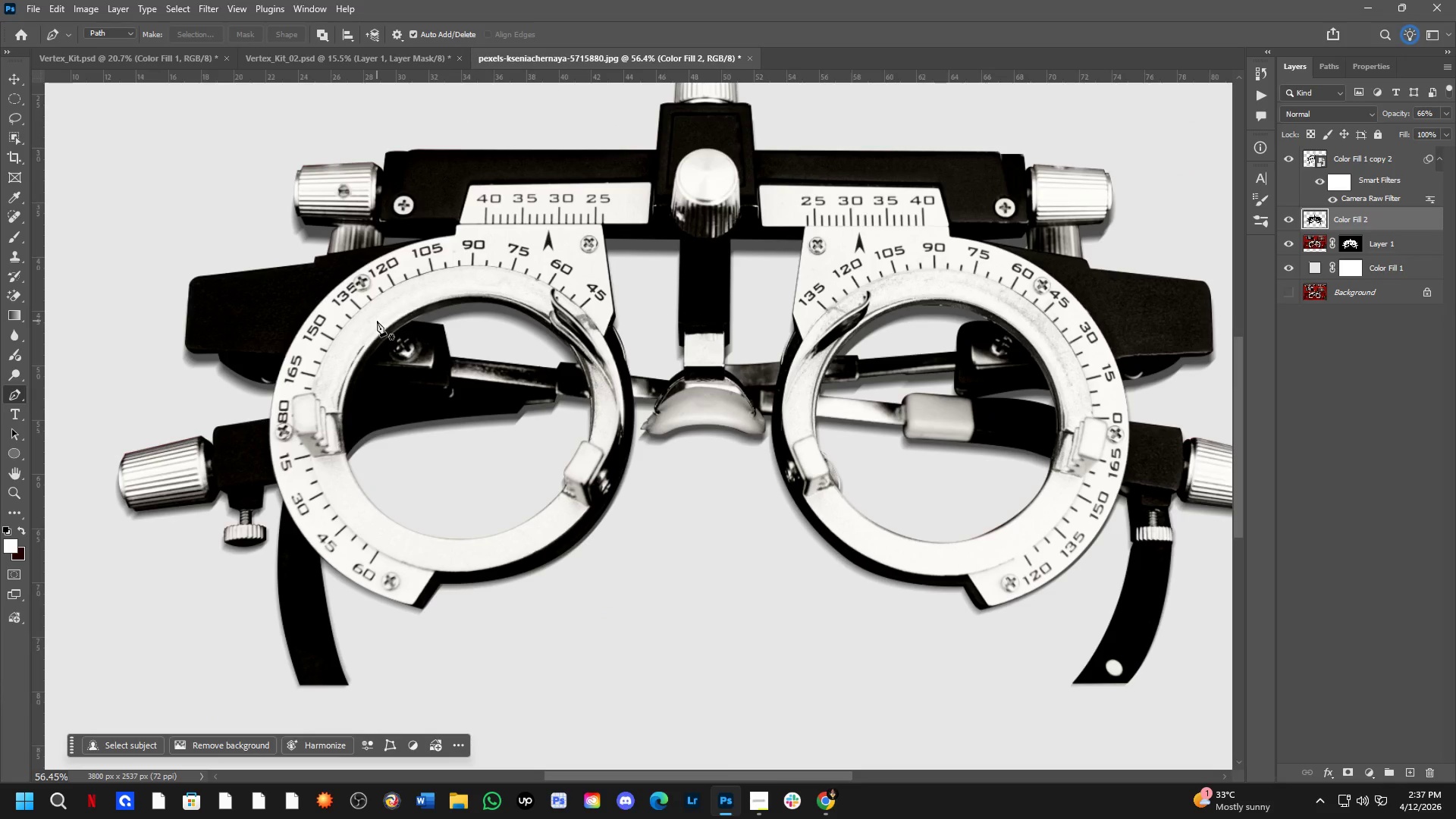 
scroll: coordinate [388, 335], scroll_direction: down, amount: 6.0
 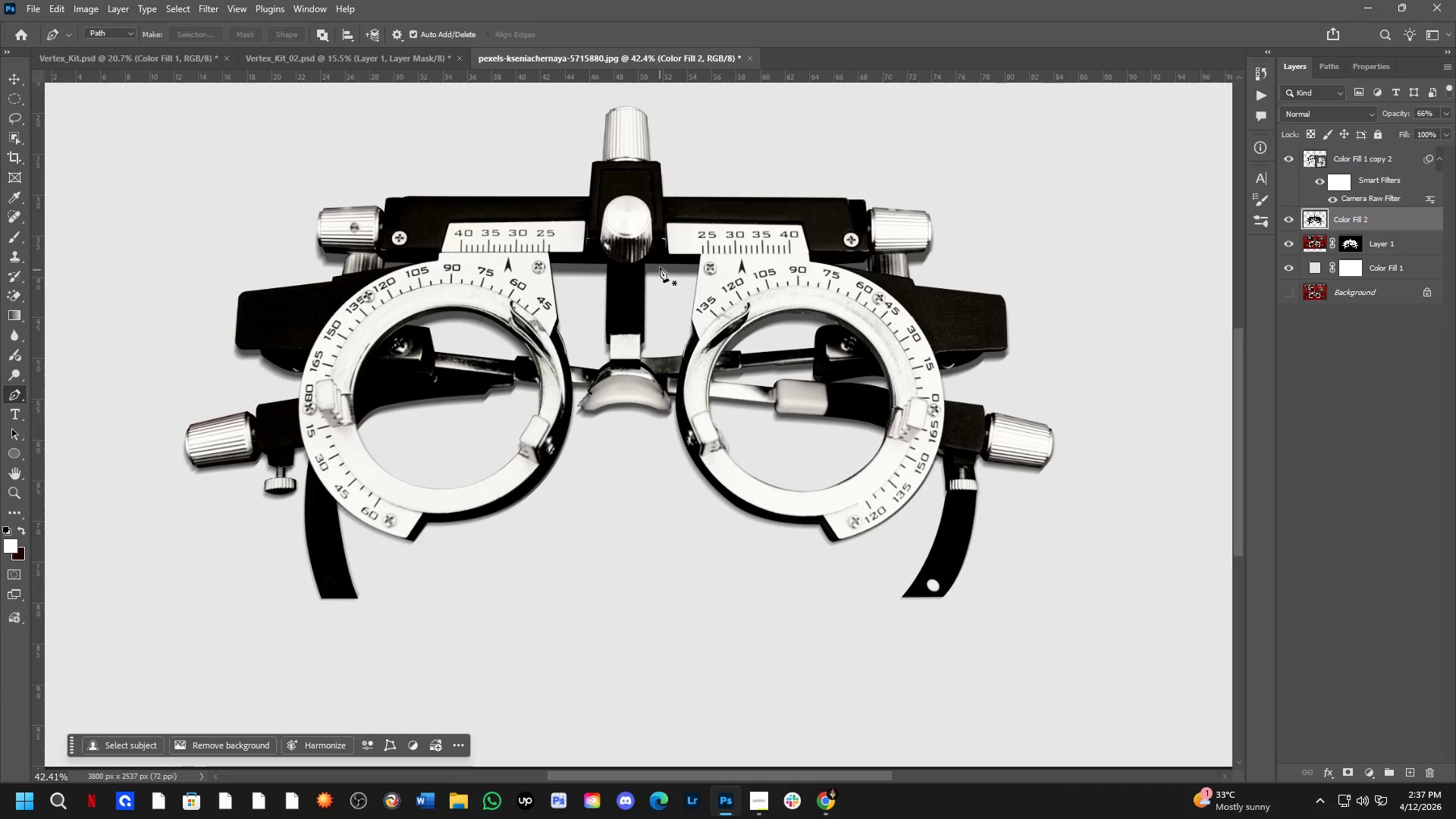 
hold_key(key=Space, duration=0.64)
 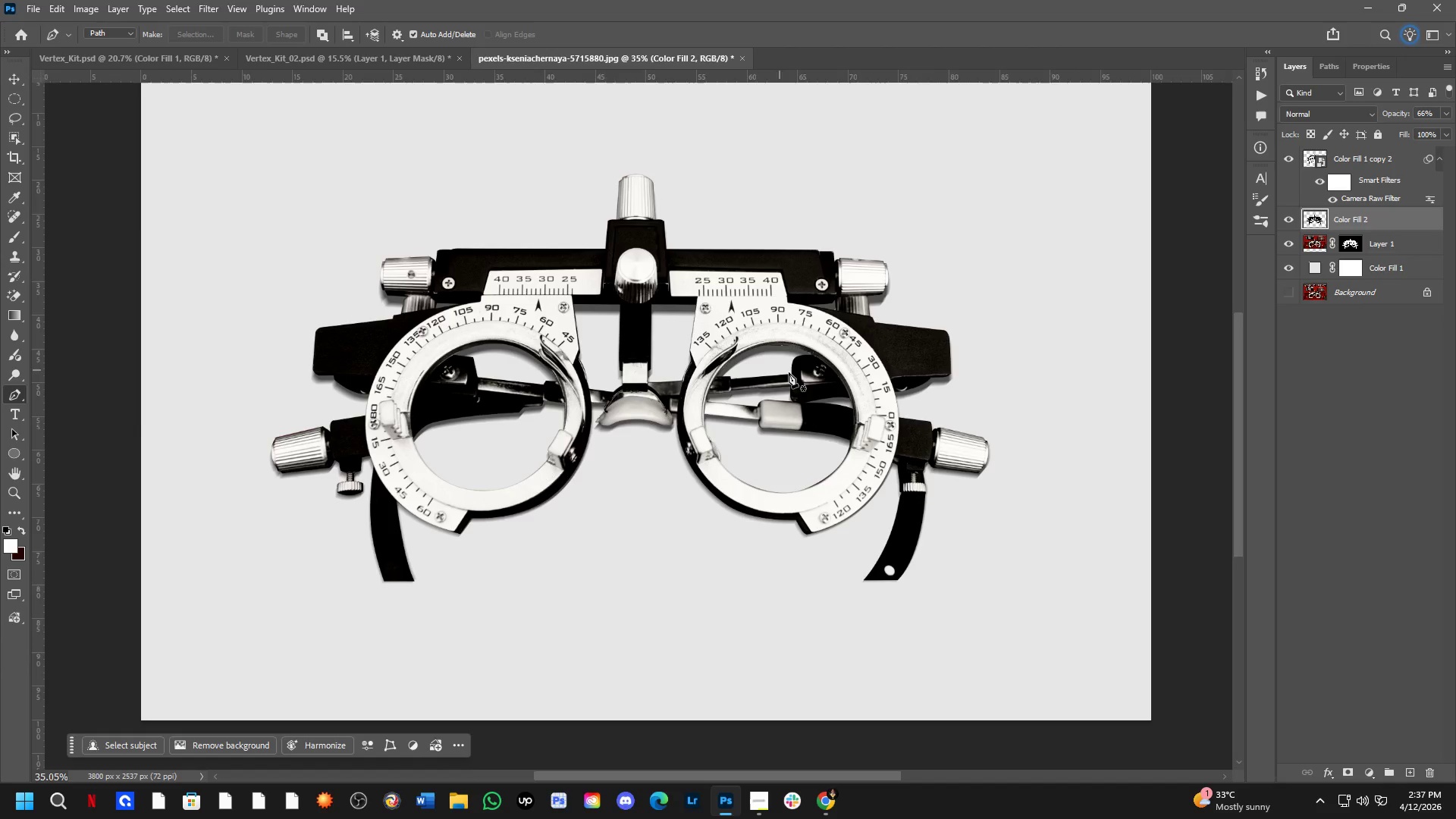 
left_click_drag(start_coordinate=[656, 266], to_coordinate=[660, 307])
 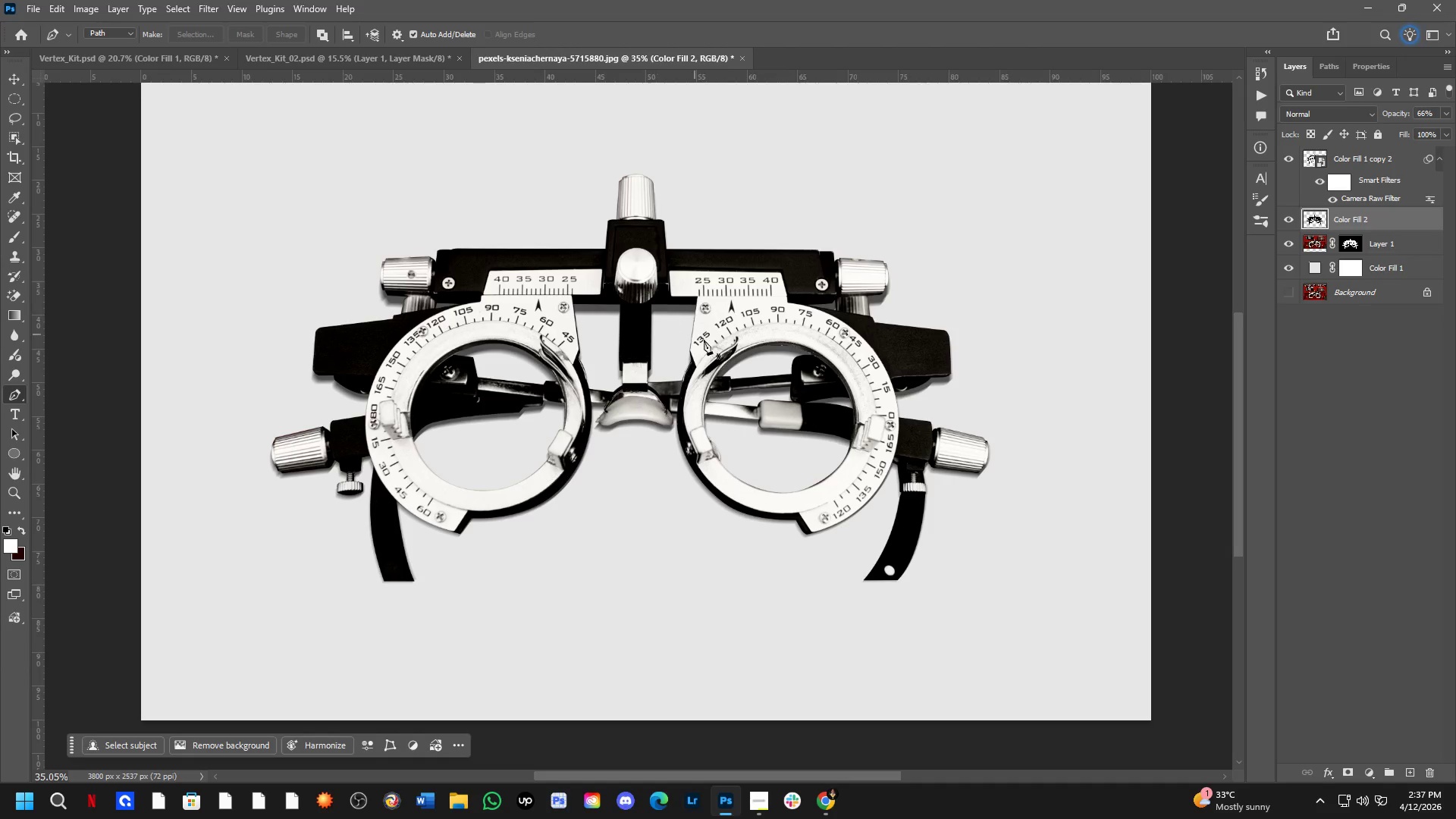 
scroll: coordinate [660, 264], scroll_direction: down, amount: 2.0
 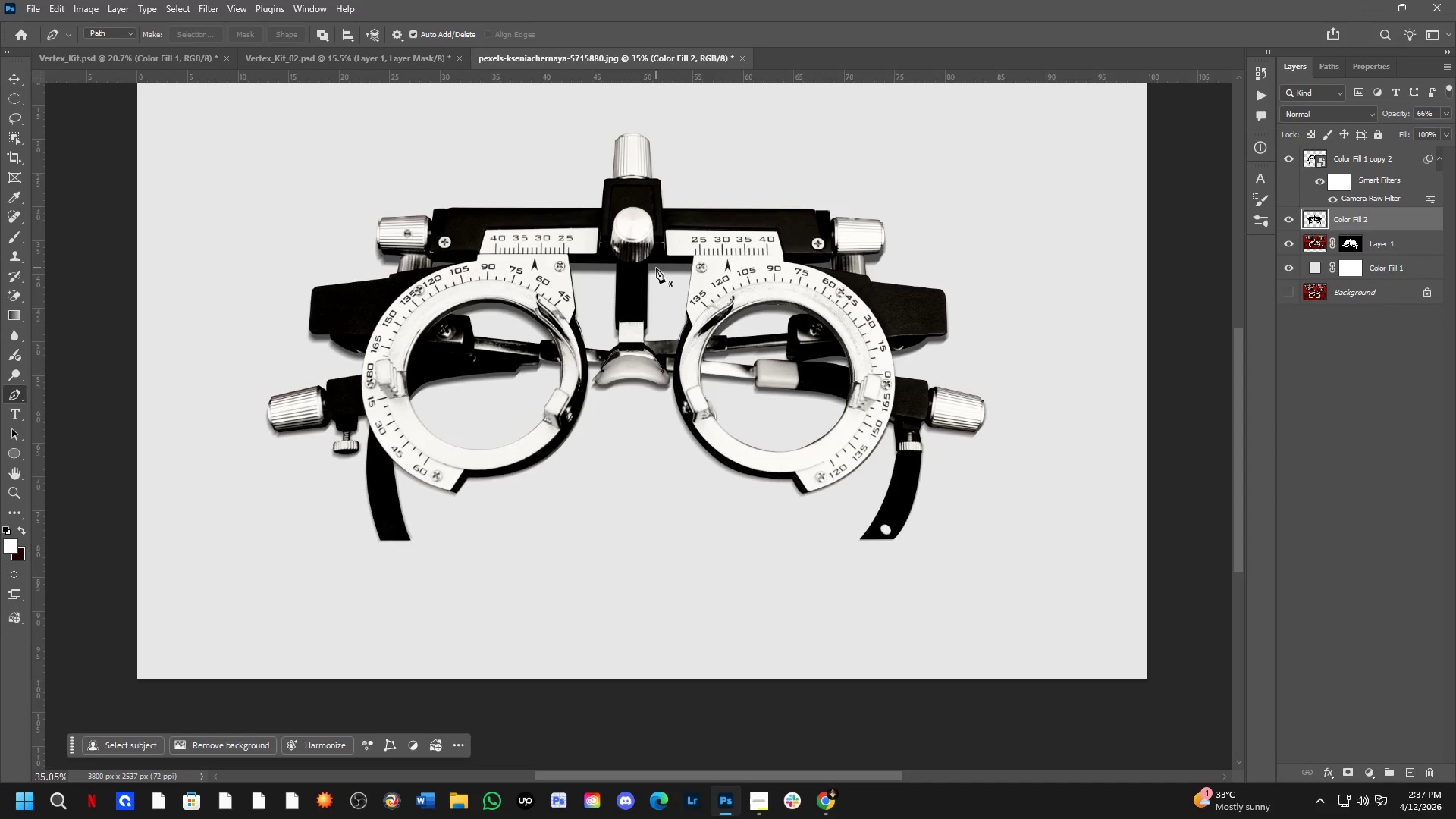 
key(Shift+ShiftLeft)
 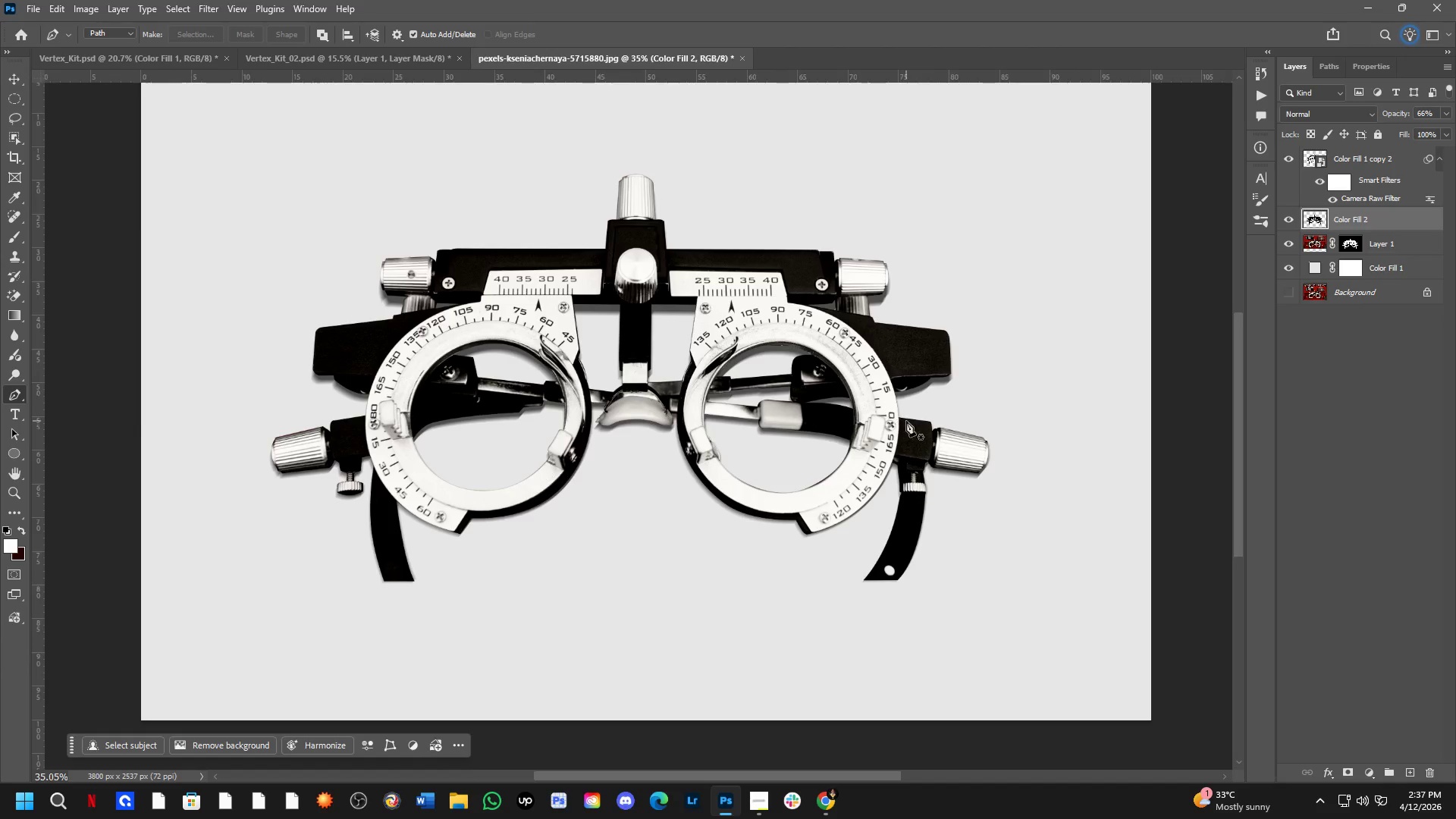 
key(Shift+ShiftLeft)
 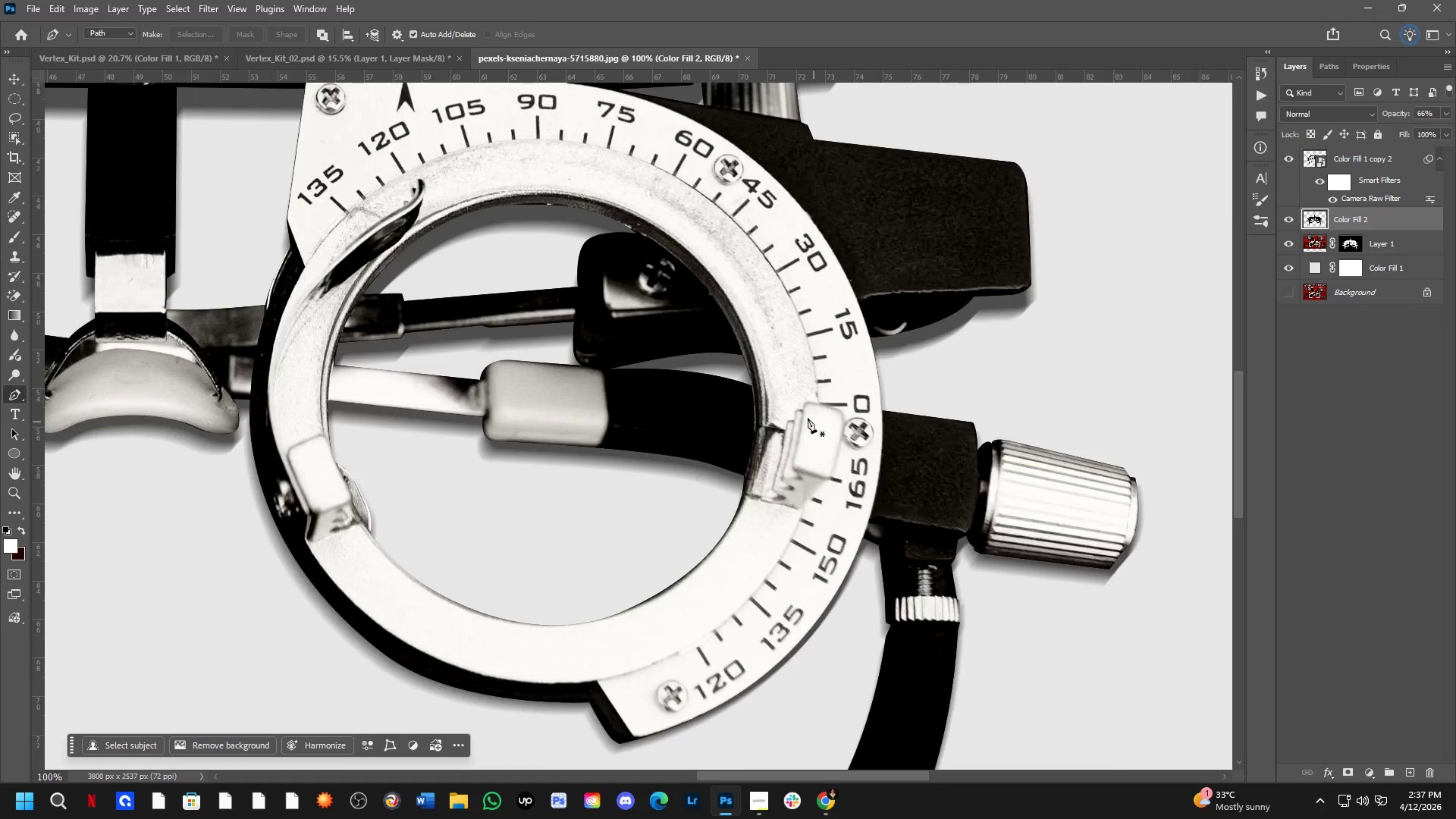 
scroll: coordinate [907, 422], scroll_direction: up, amount: 3.0
 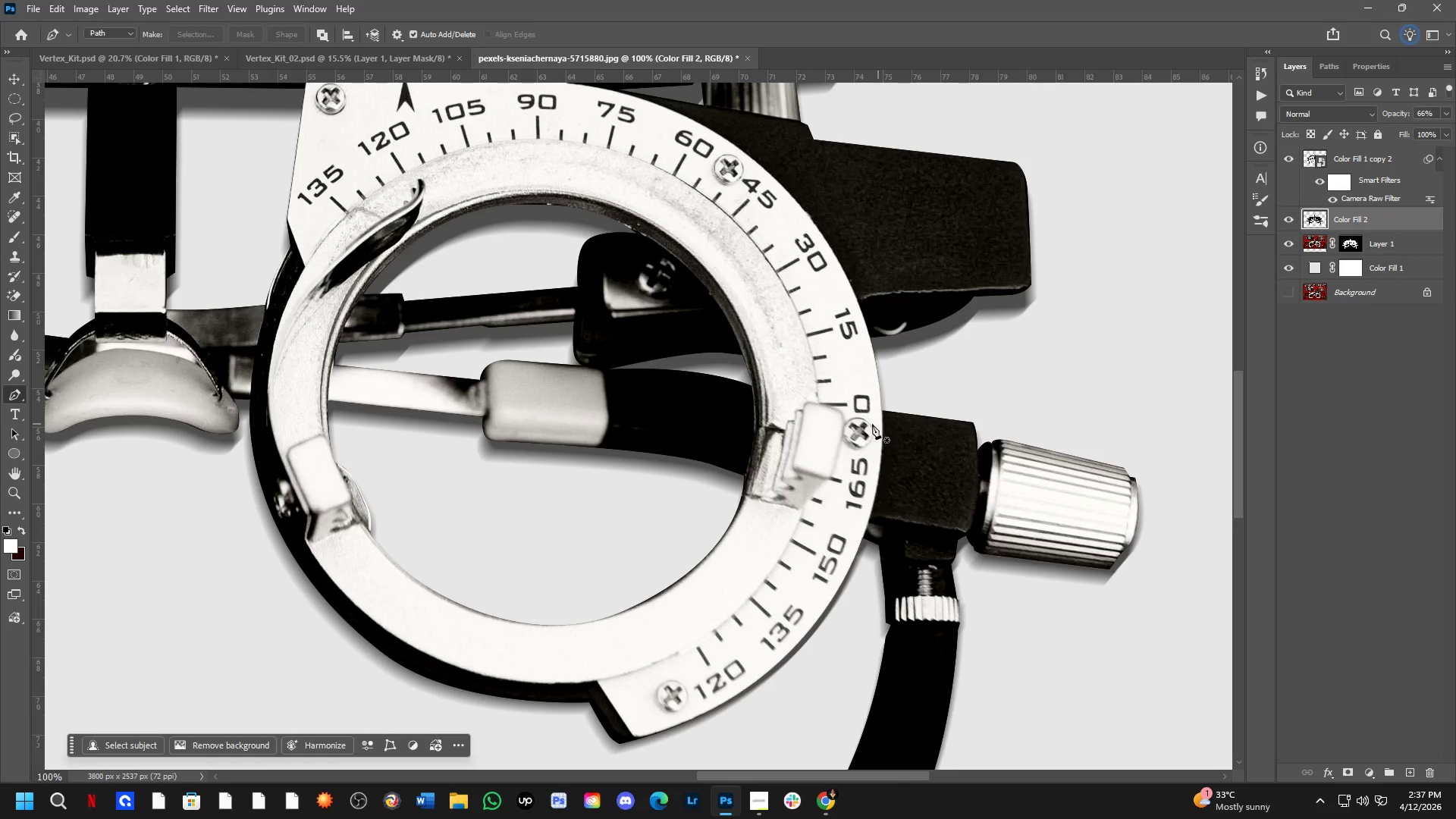 
key(Shift+ShiftLeft)
 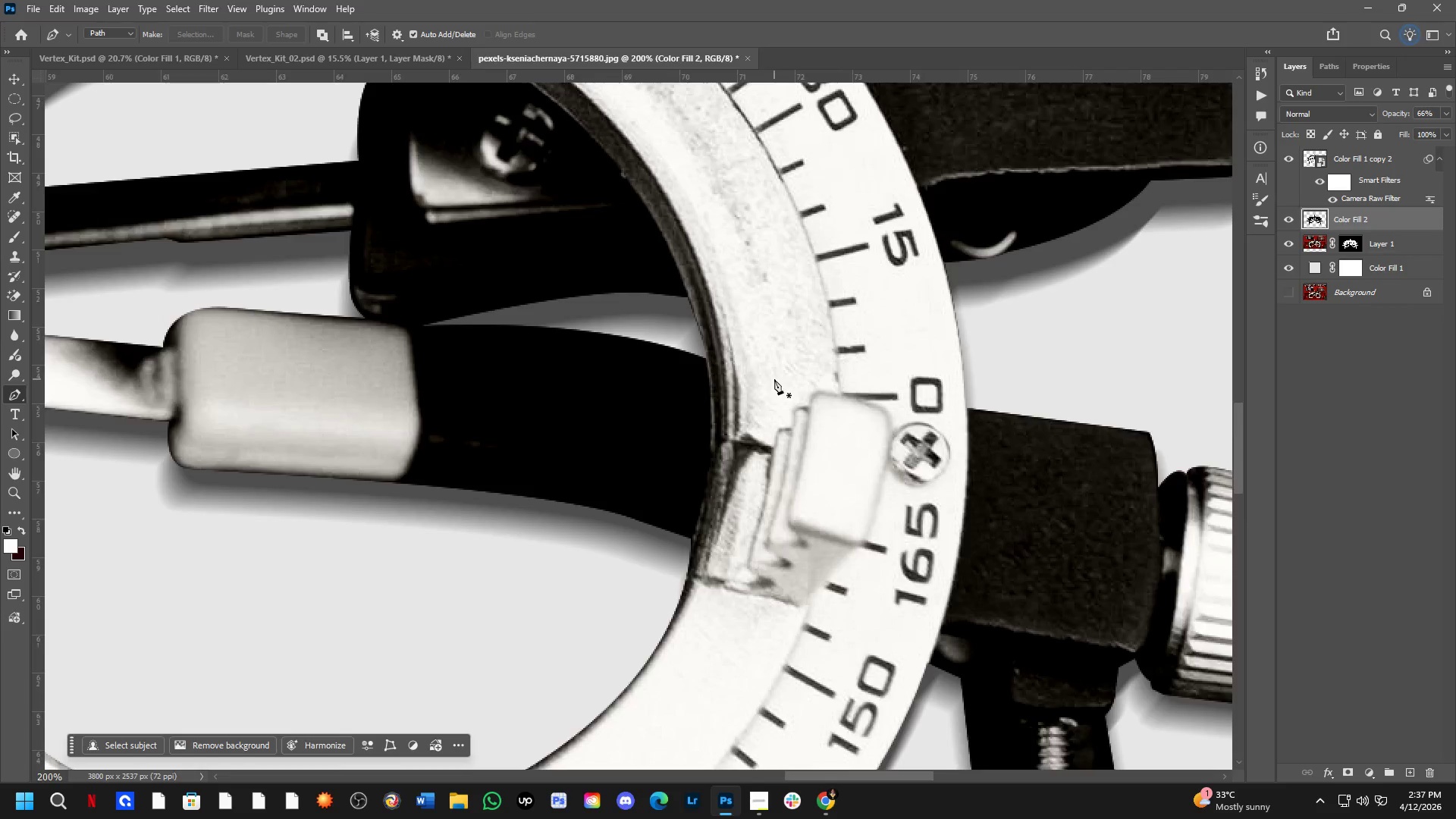 
scroll: coordinate [798, 412], scroll_direction: up, amount: 1.0
 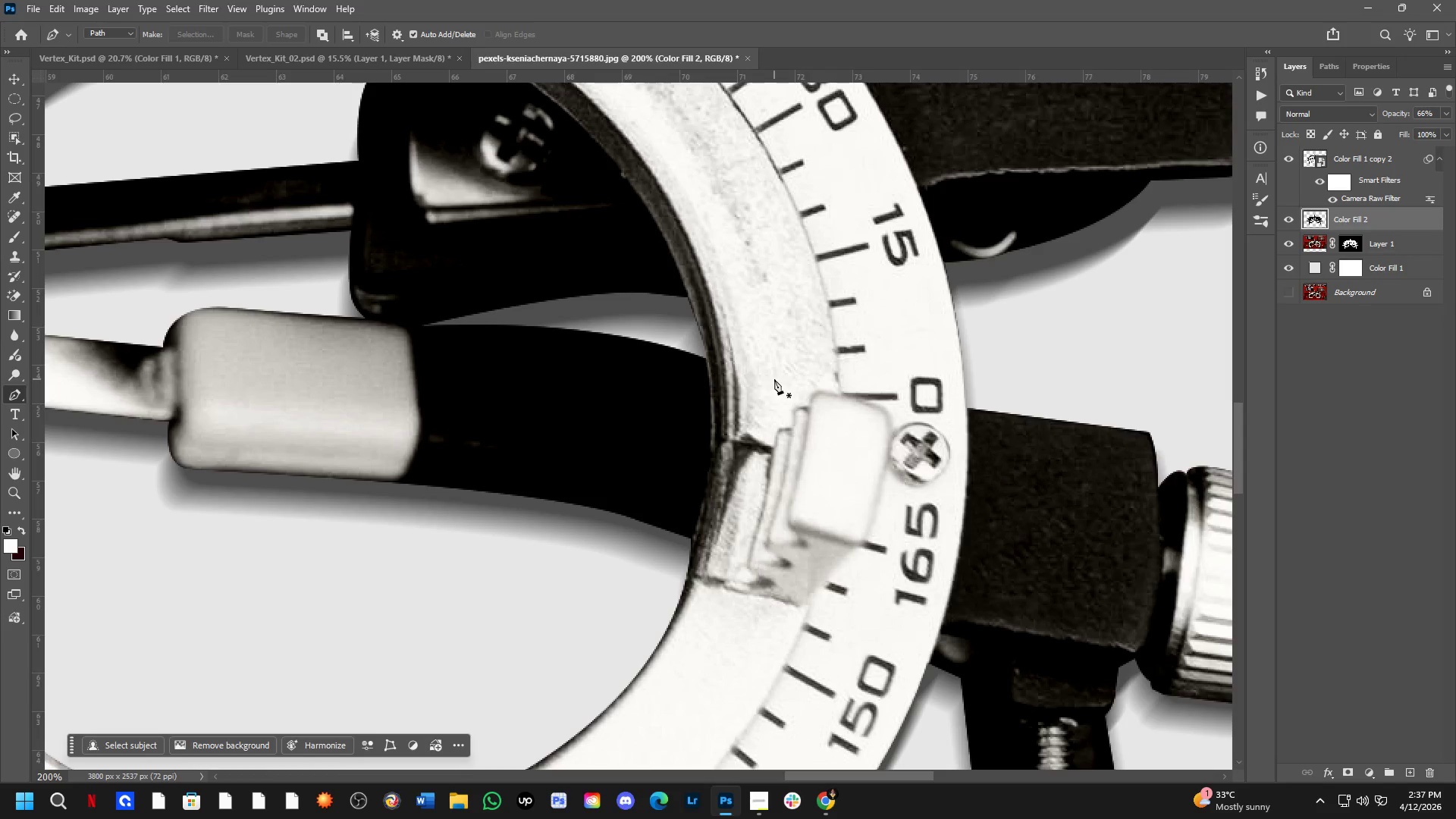 
left_click_drag(start_coordinate=[758, 384], to_coordinate=[770, 418])
 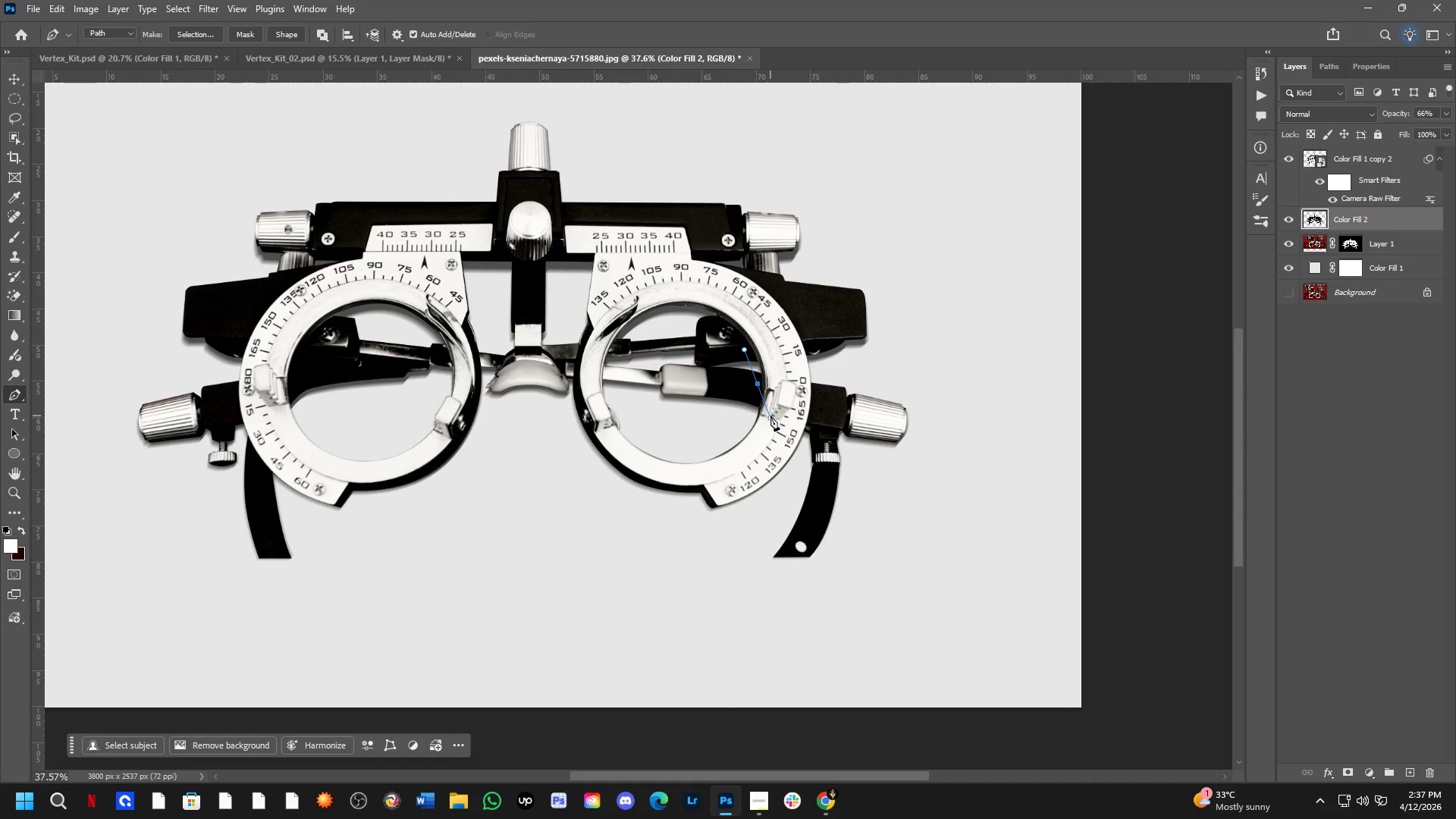 
scroll: coordinate [774, 372], scroll_direction: down, amount: 6.0
 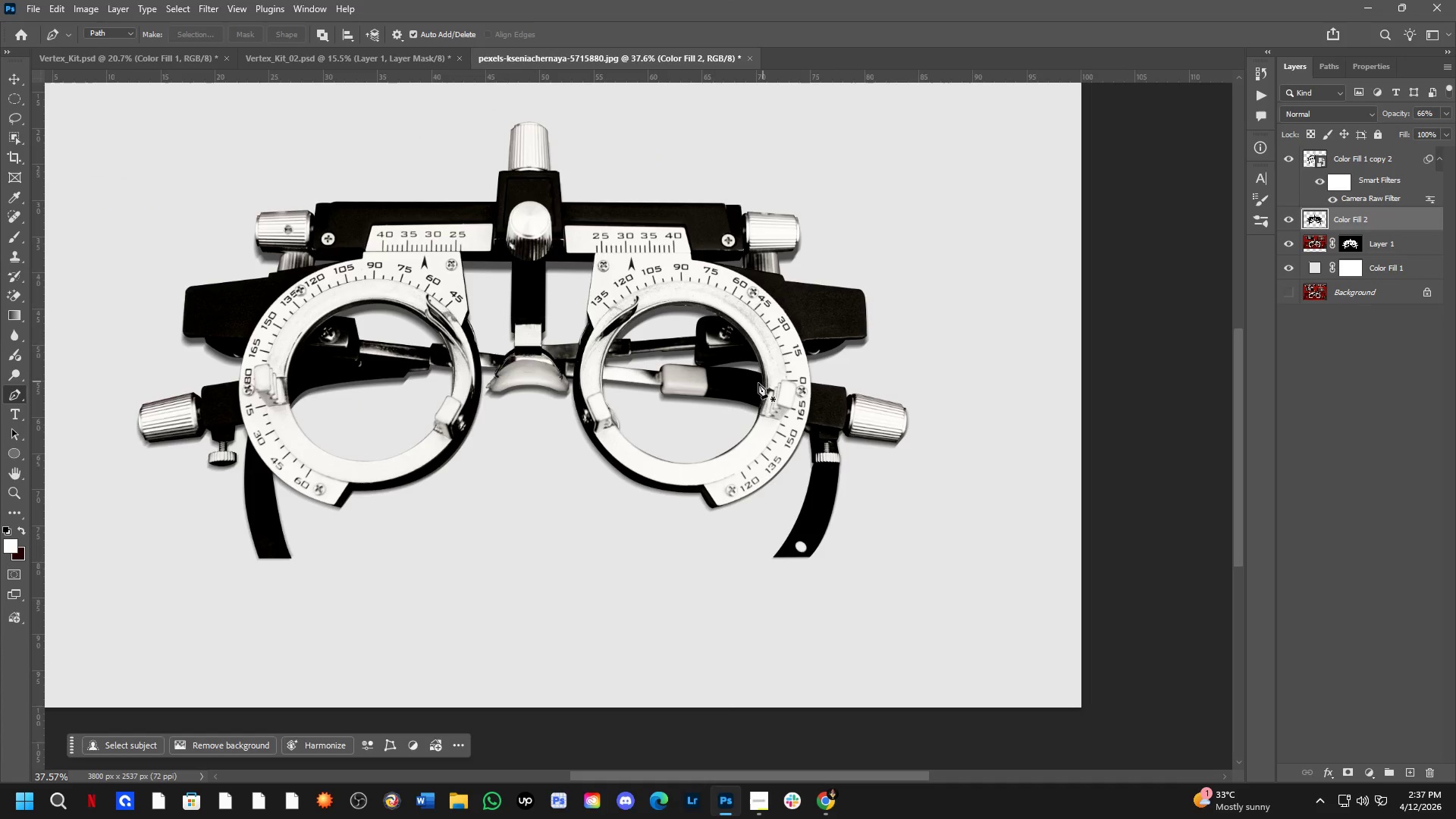 
key(Control+ControlLeft)
 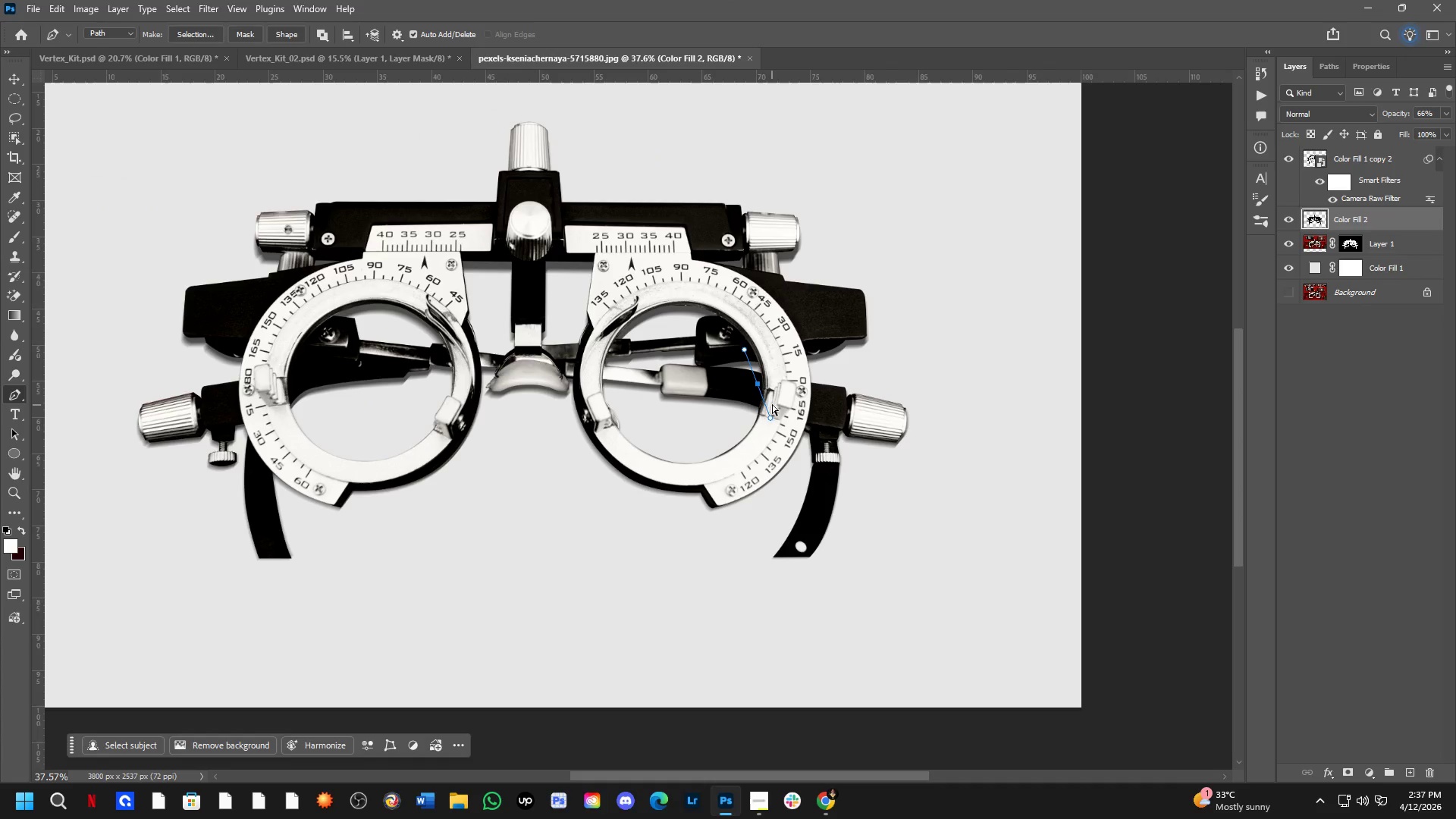 
key(Control+Z)
 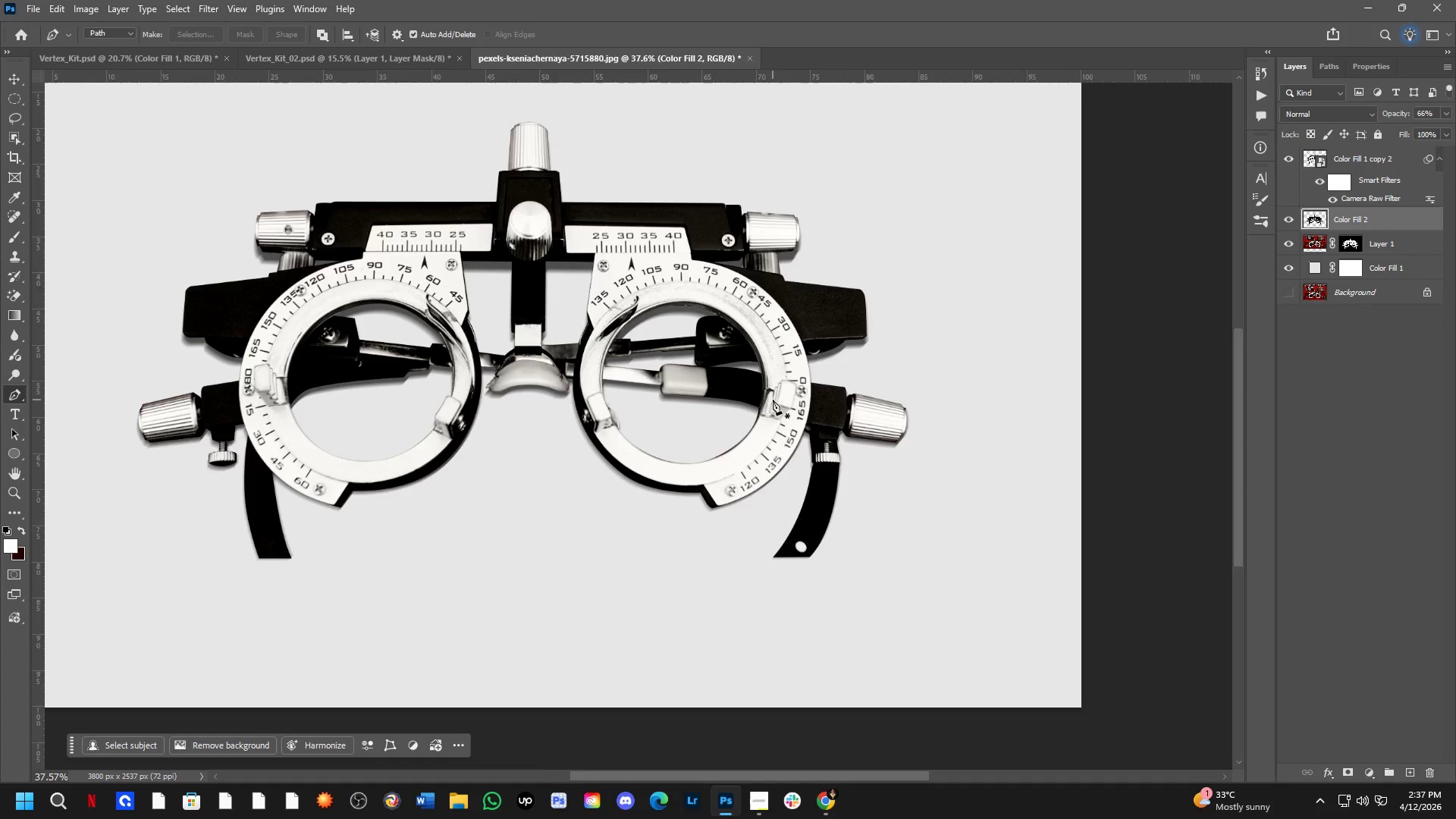 
hold_key(key=Space, duration=0.47)
 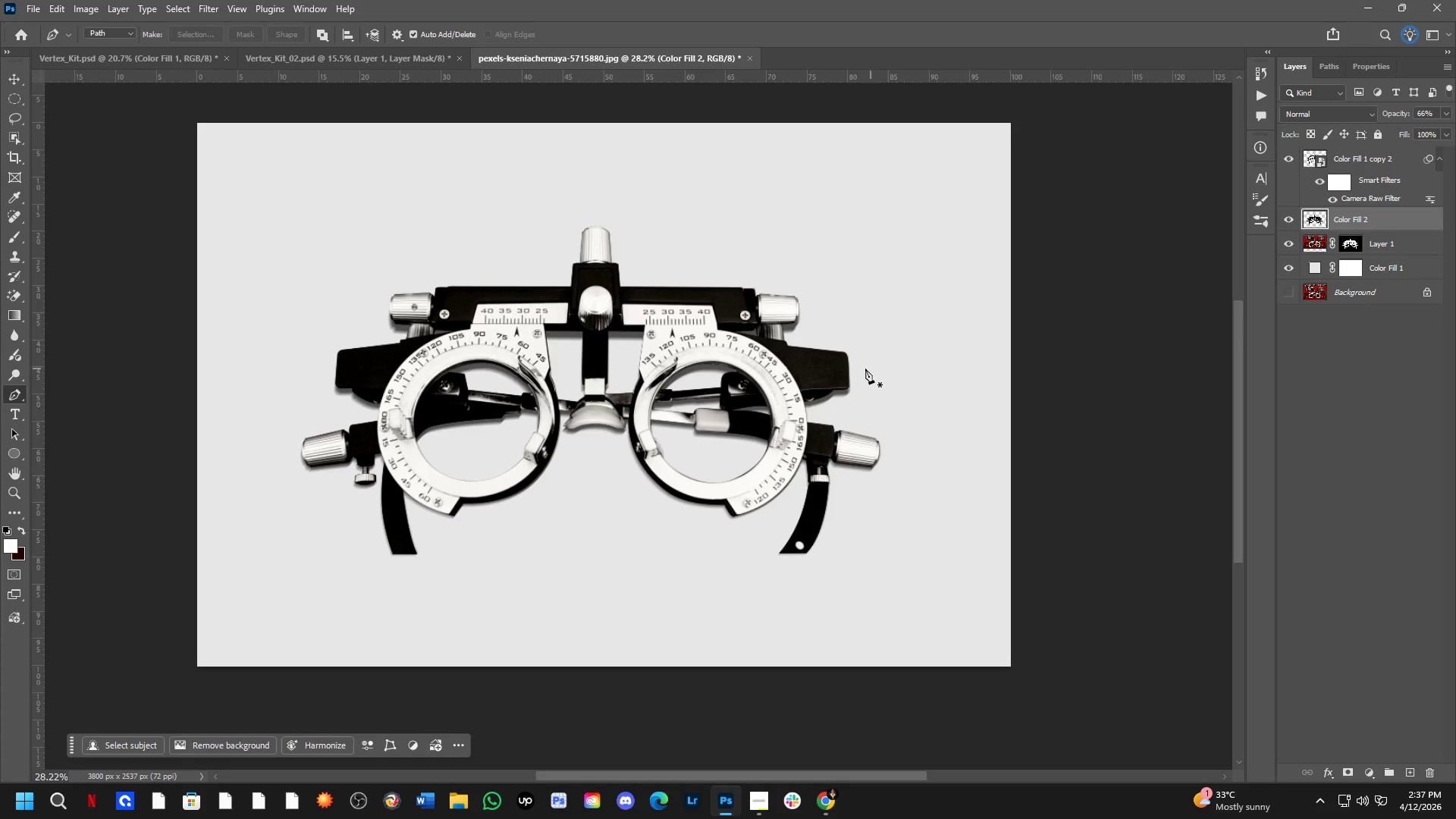 
left_click_drag(start_coordinate=[686, 410], to_coordinate=[692, 446])
 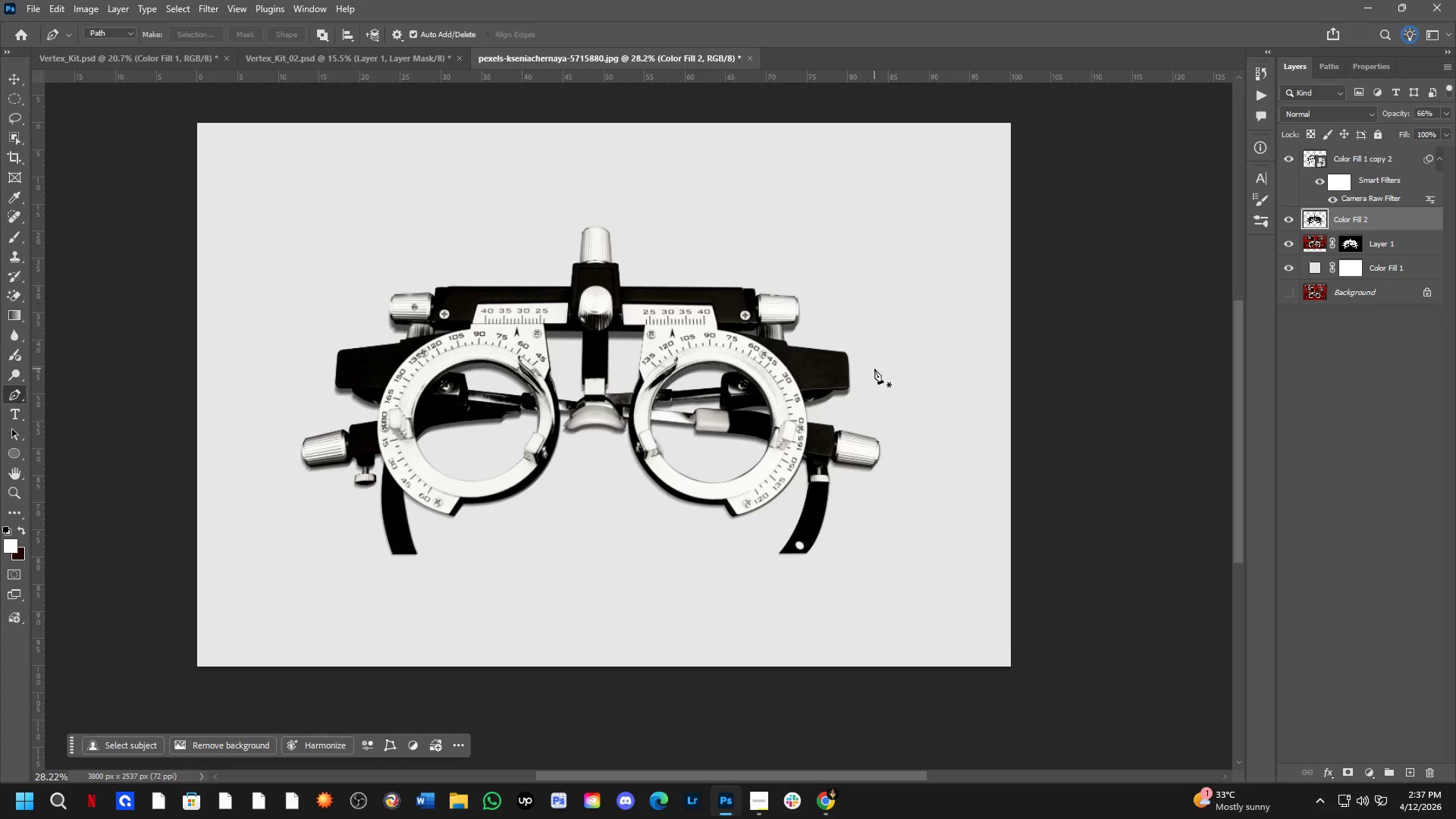 
scroll: coordinate [744, 375], scroll_direction: down, amount: 6.0
 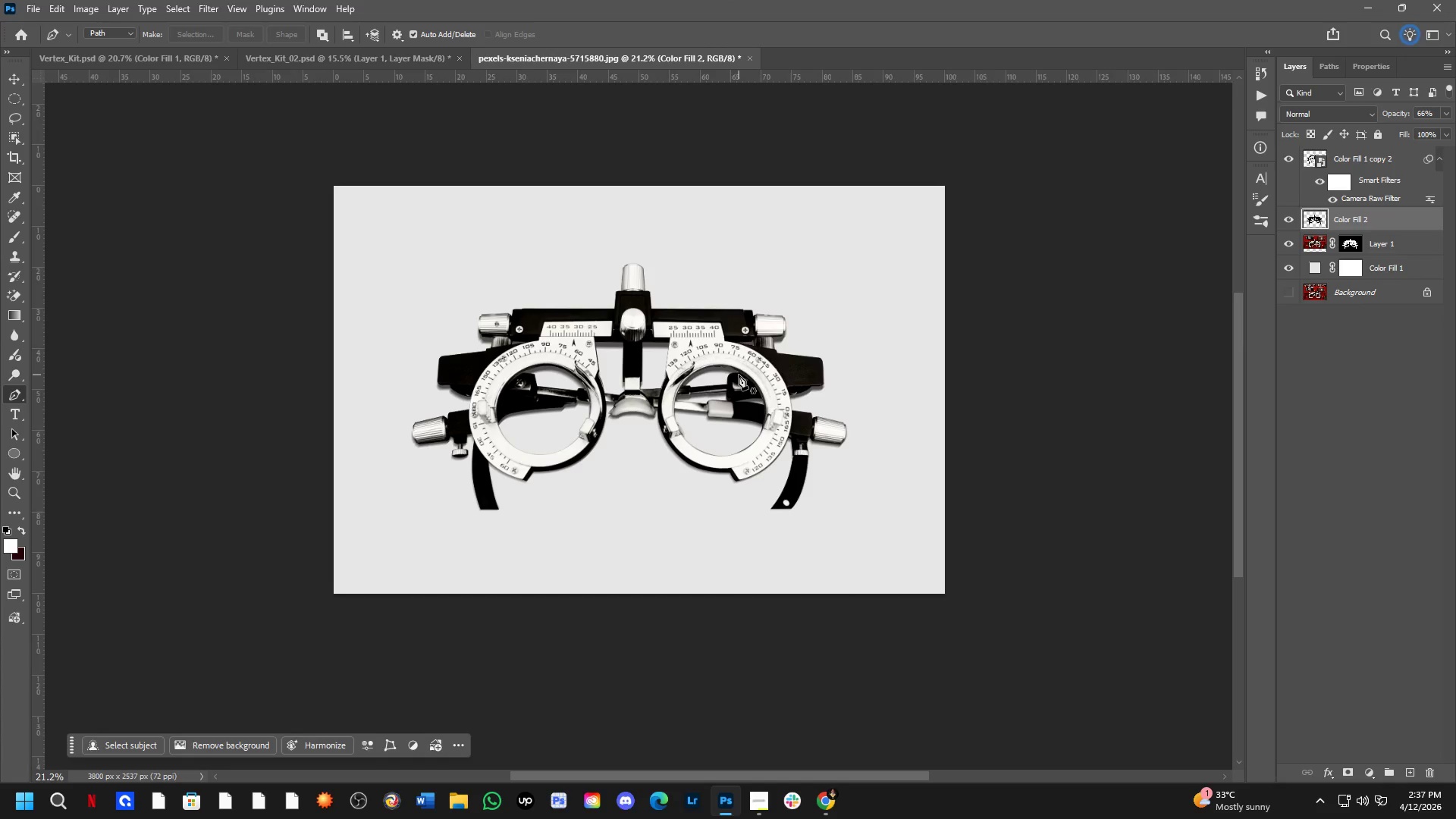 
key(Control+ControlLeft)
 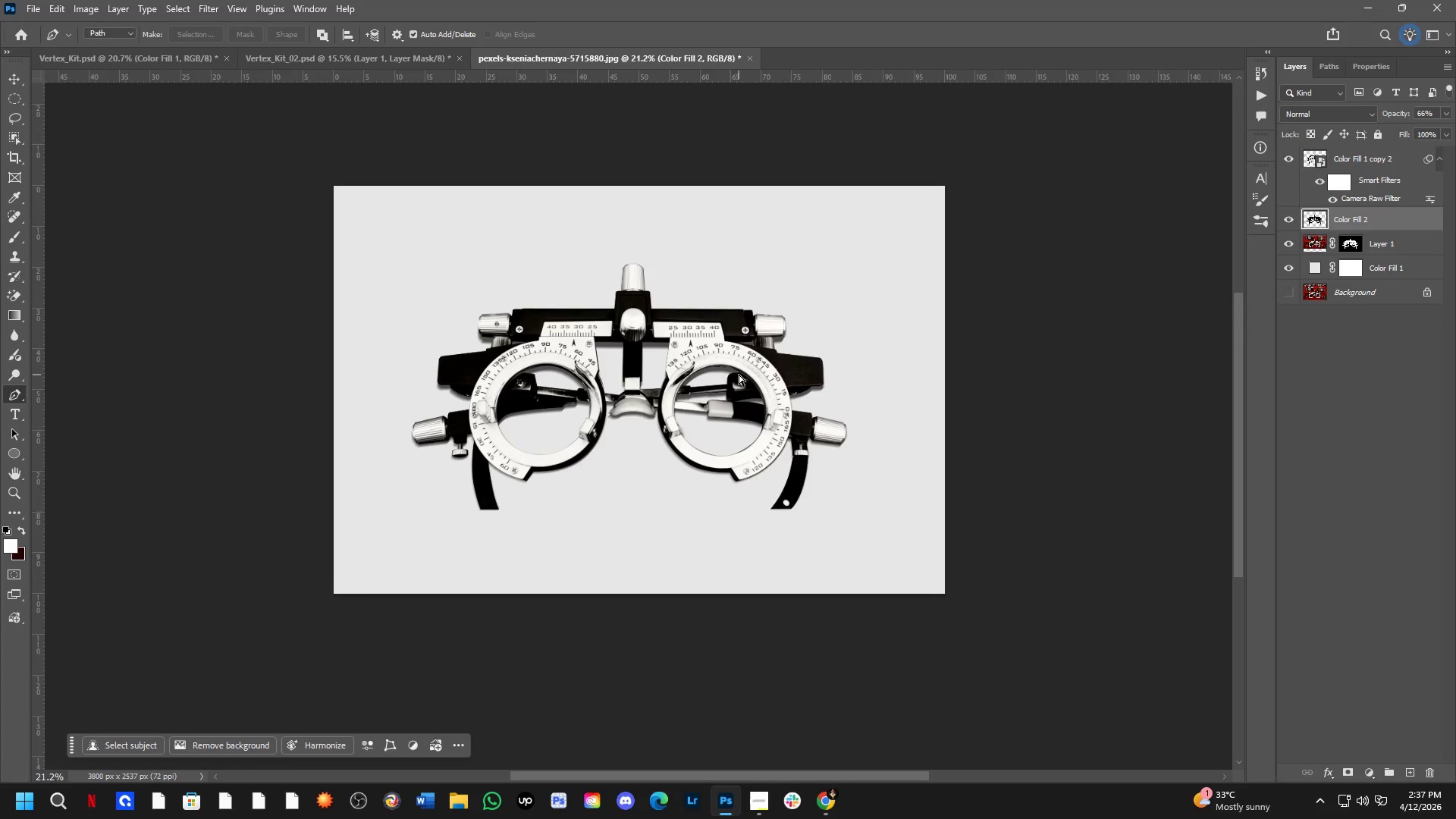 
key(Control+S)
 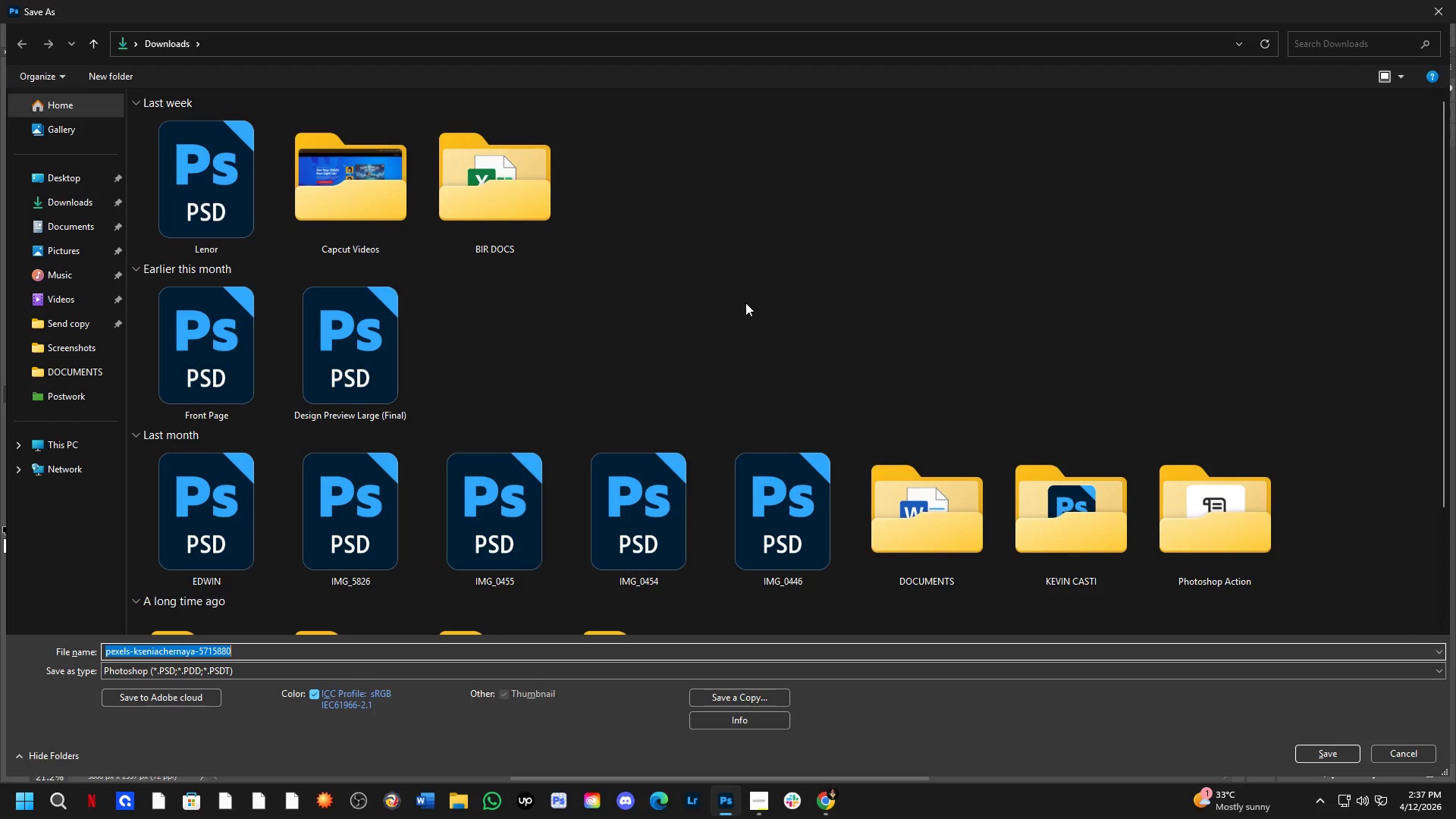 
key(Escape)
 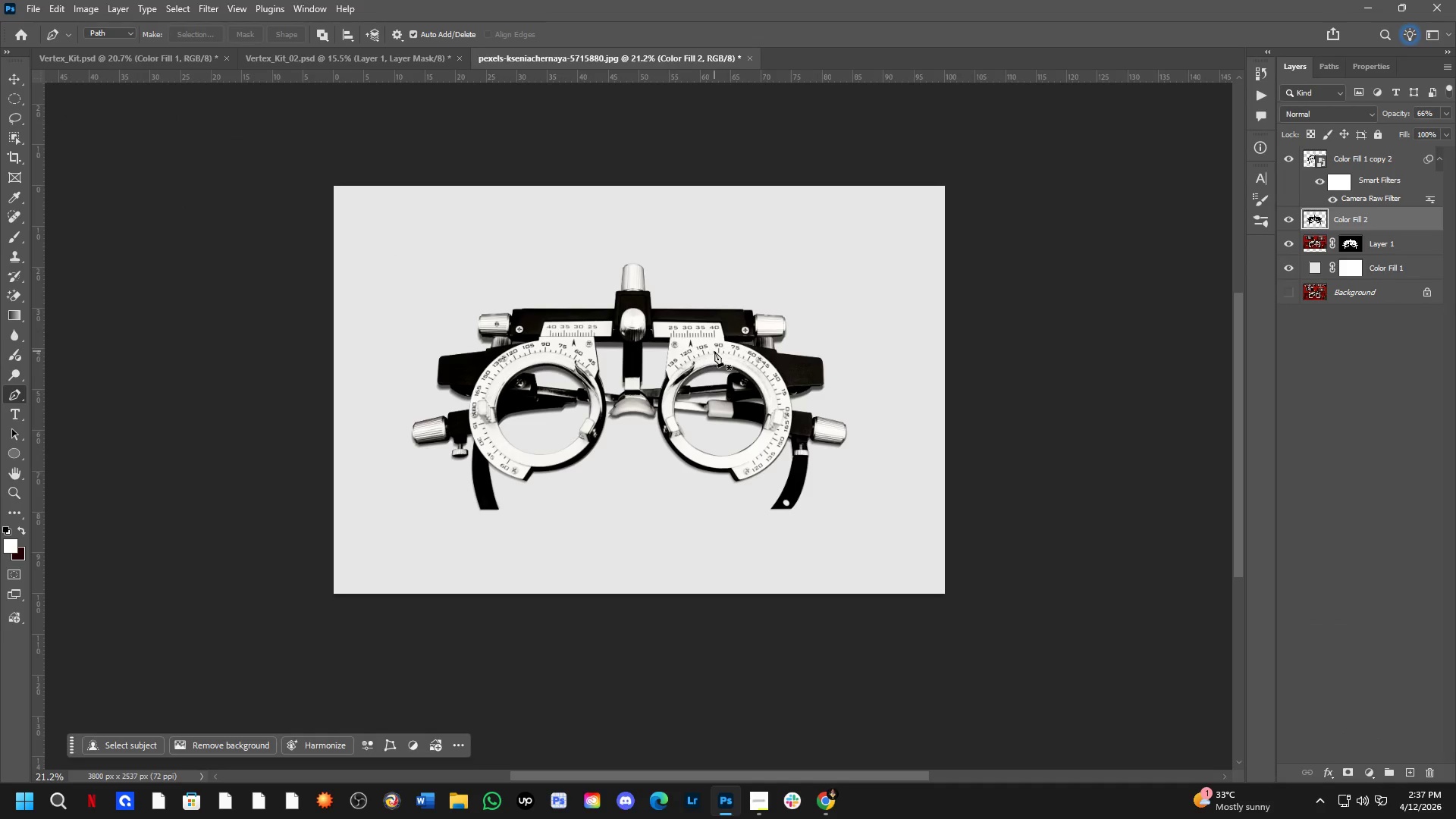 
key(Control+S)
 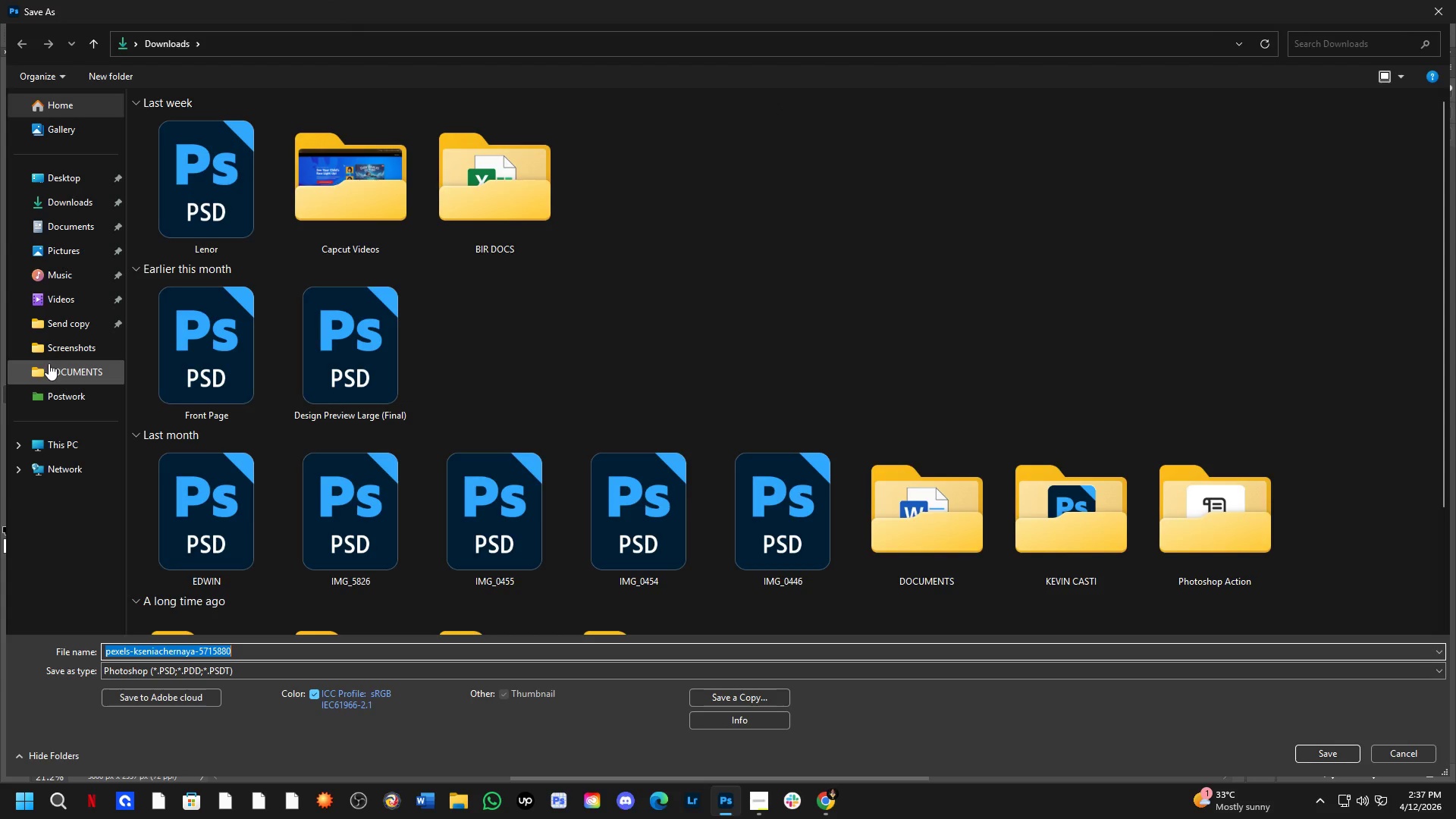 
double_click([53, 389])
 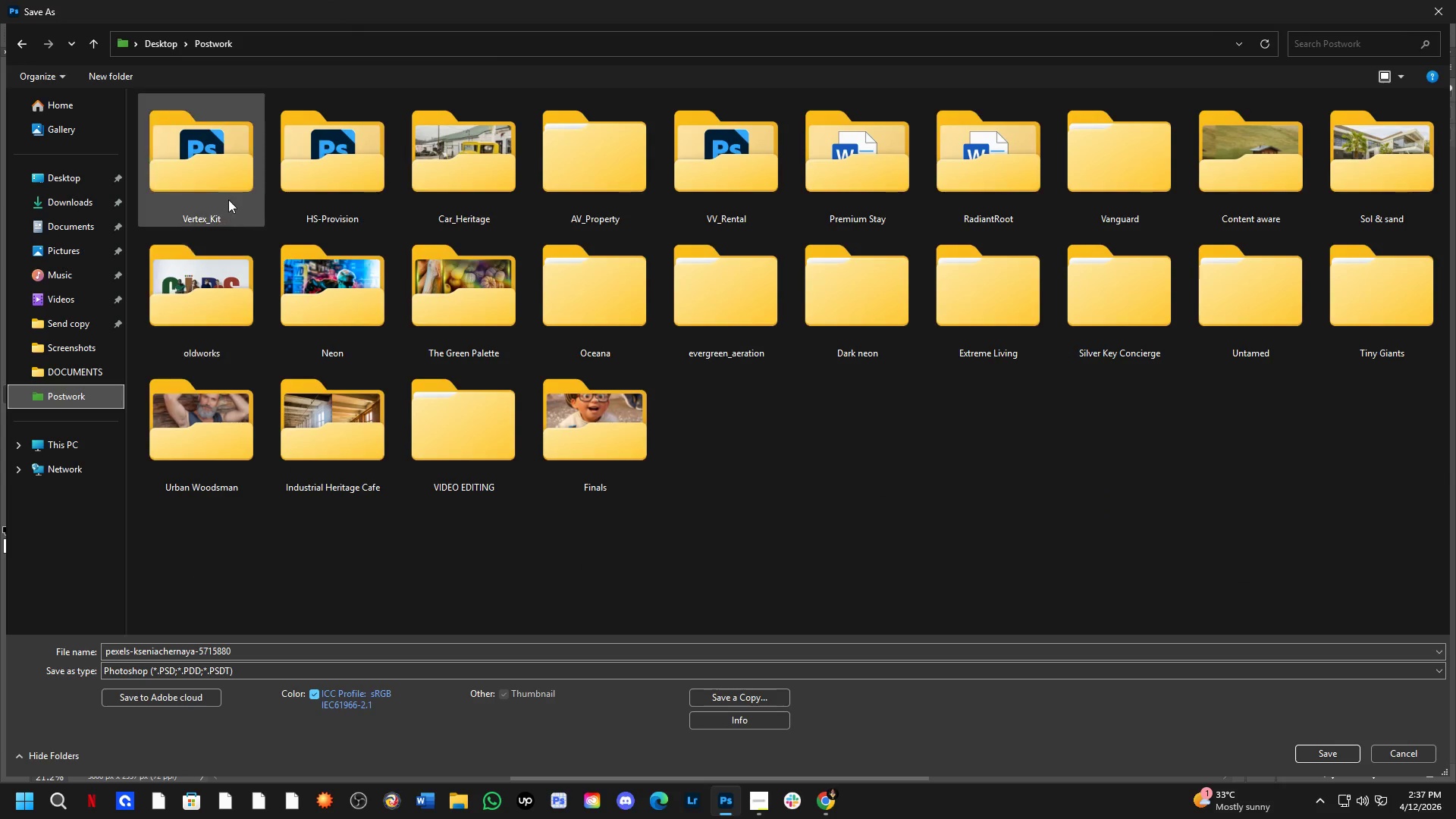 
left_click([230, 196])
 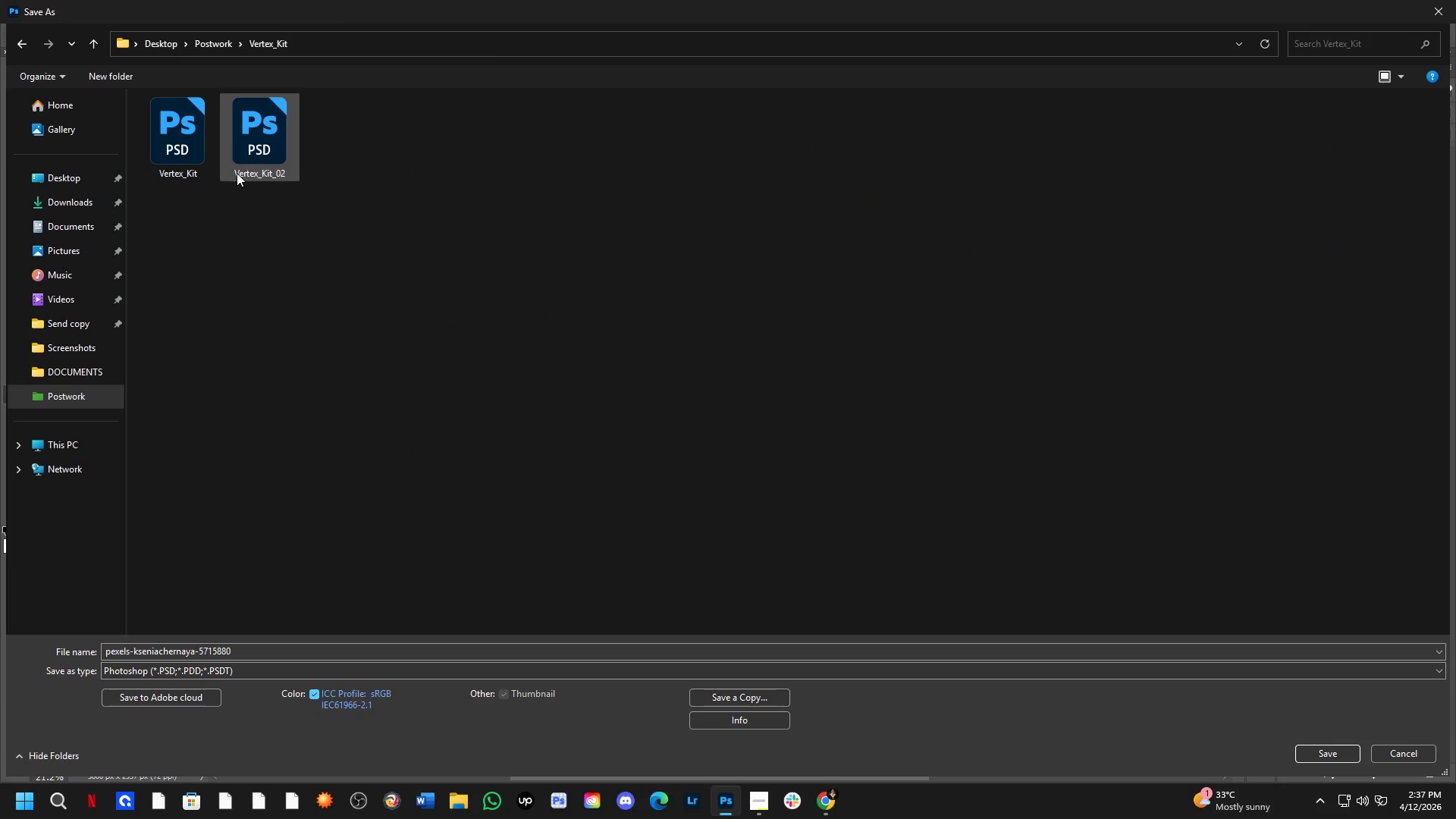 
left_click([257, 161])
 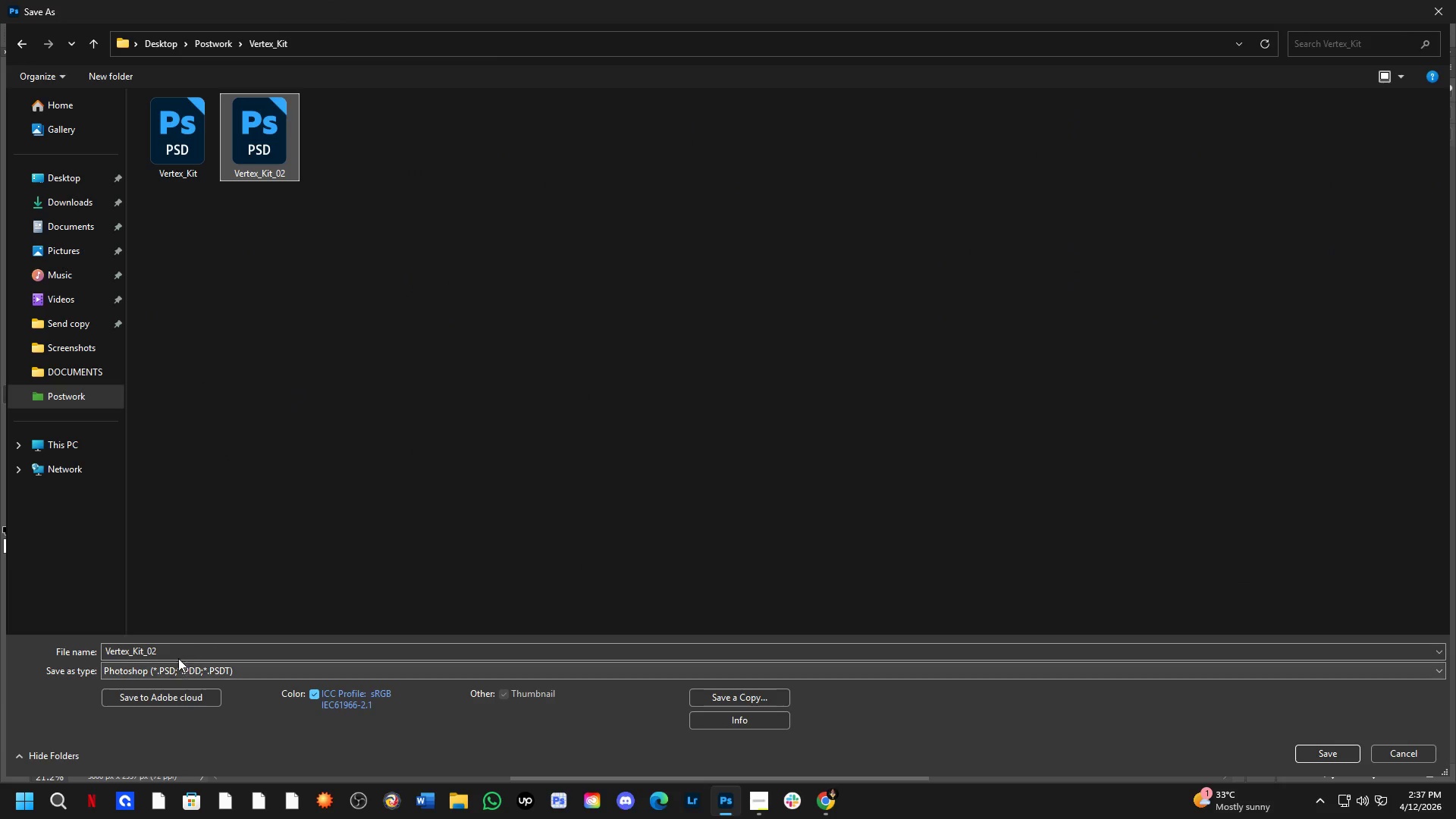 
double_click([175, 653])
 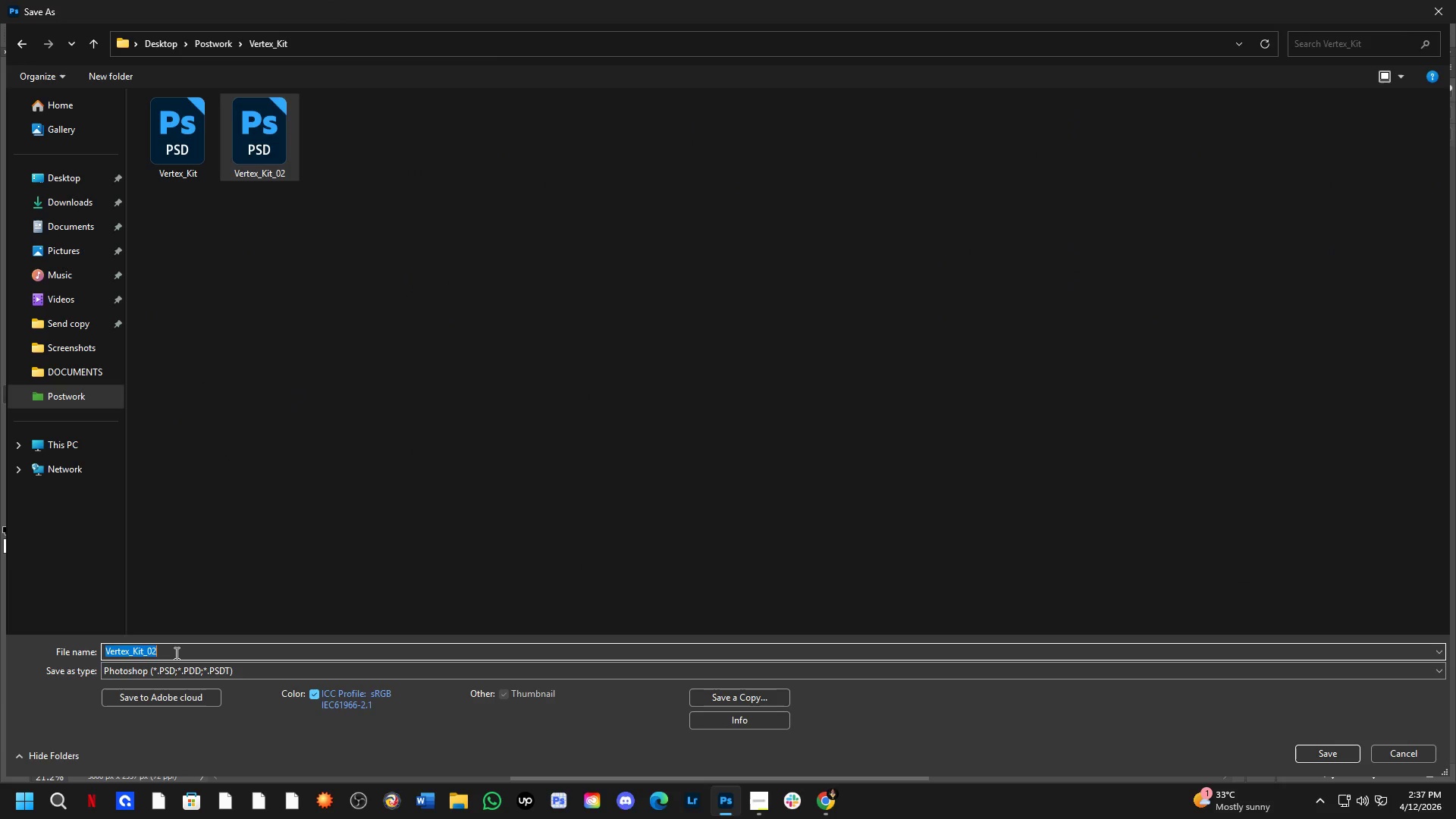 
triple_click([175, 653])
 